 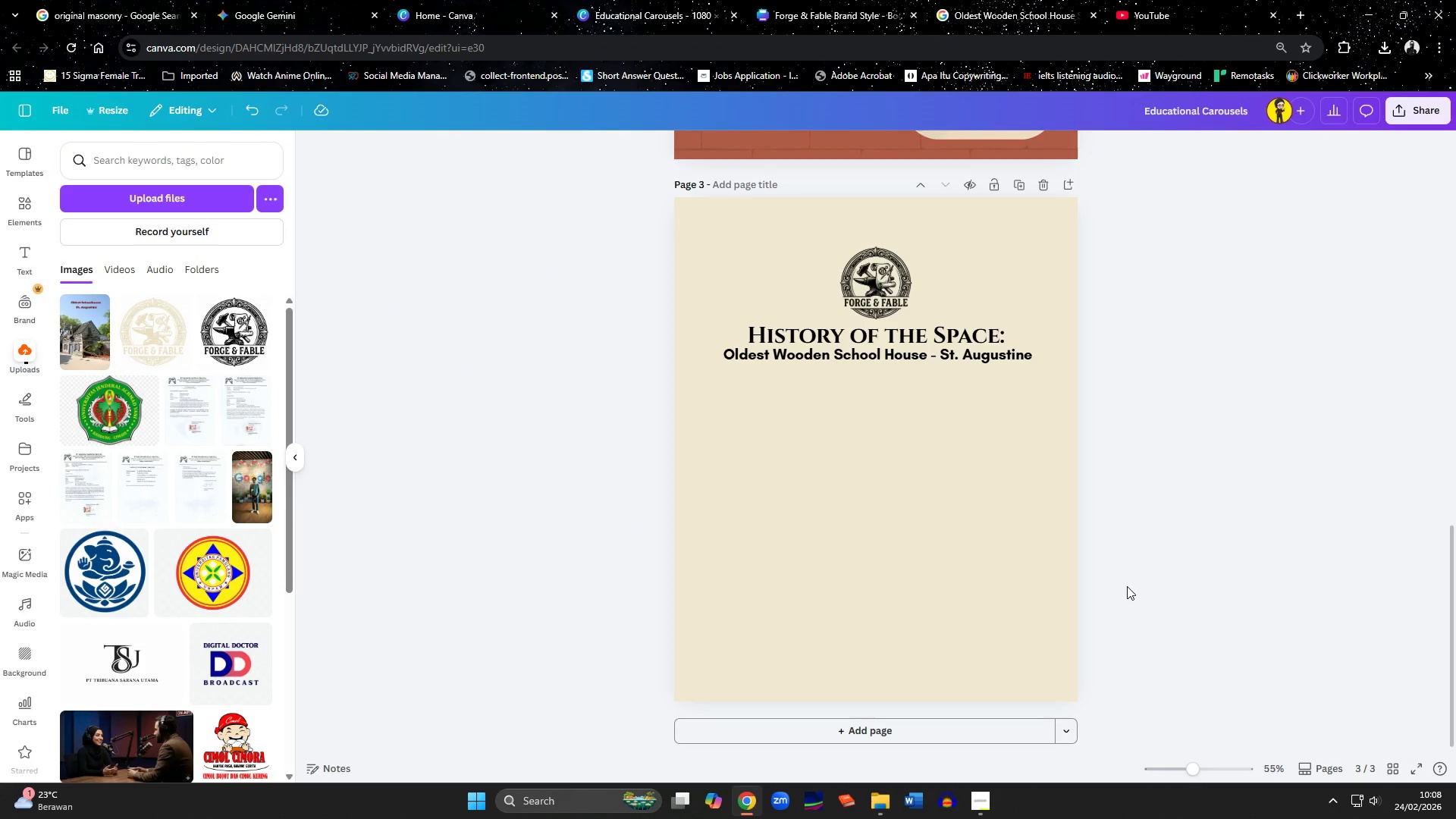 
scroll: coordinate [1127, 586], scroll_direction: up, amount: 4.0
 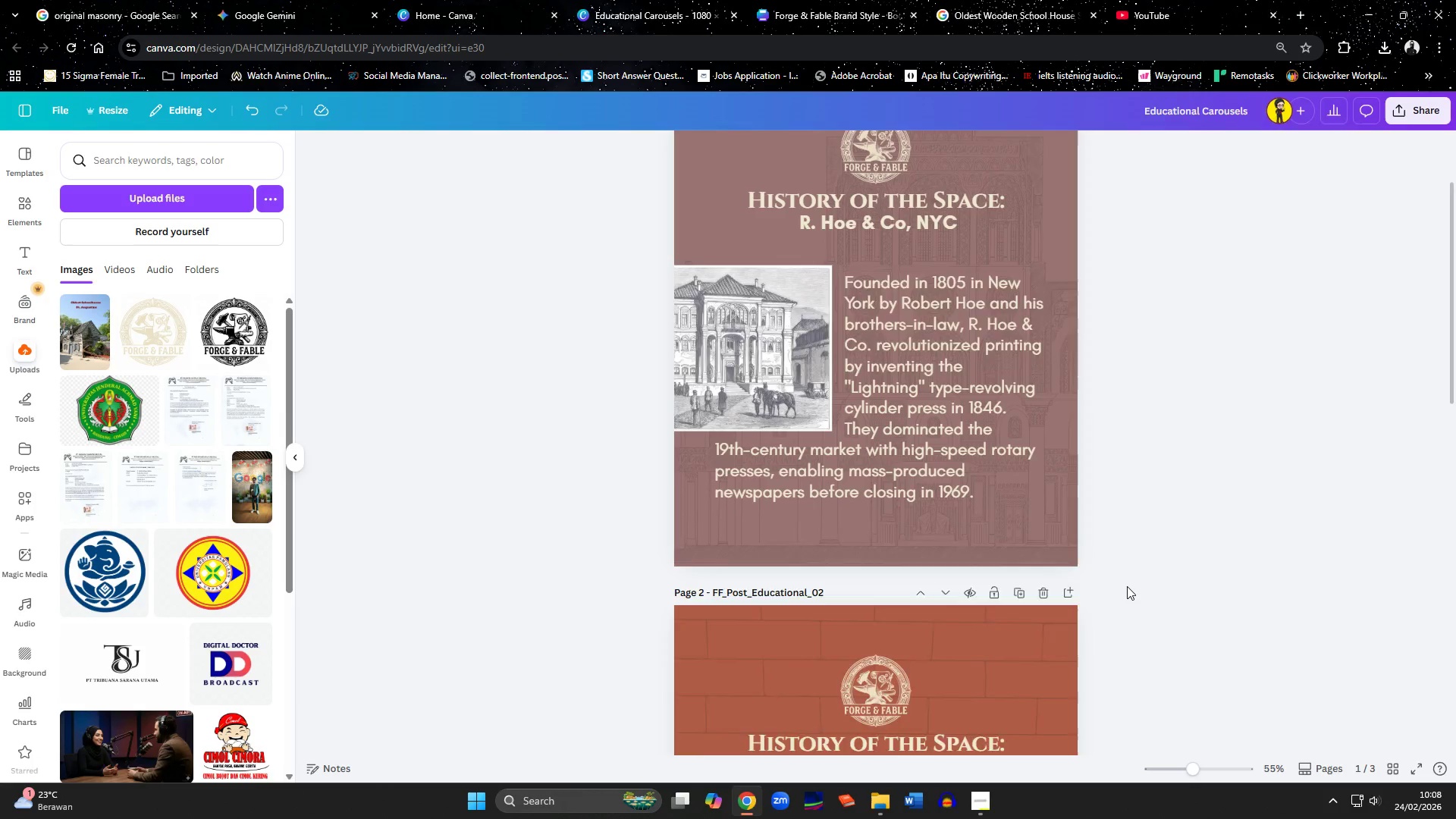 
scroll: coordinate [1127, 586], scroll_direction: down, amount: 10.0
 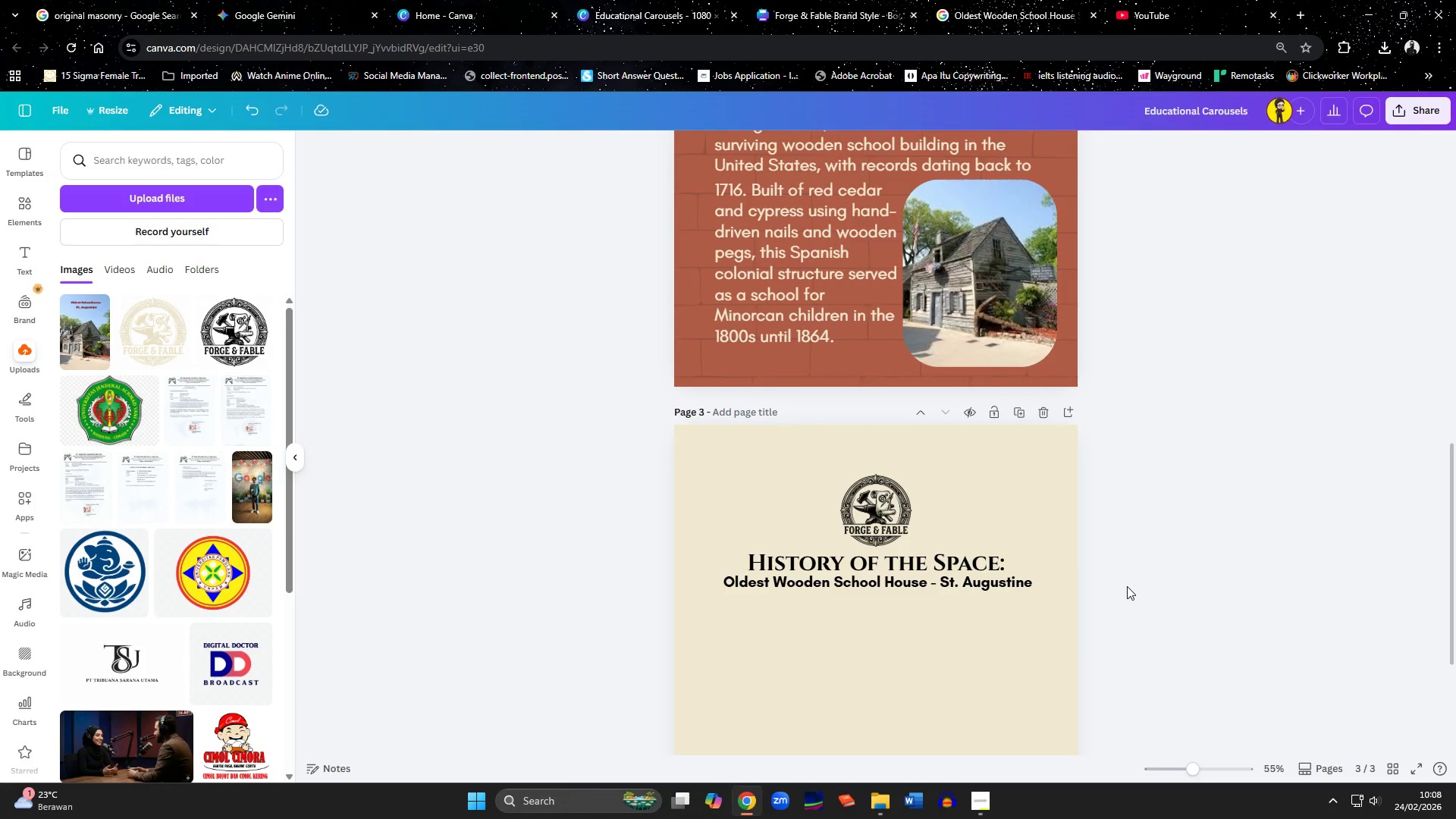 
left_click([868, 616])
 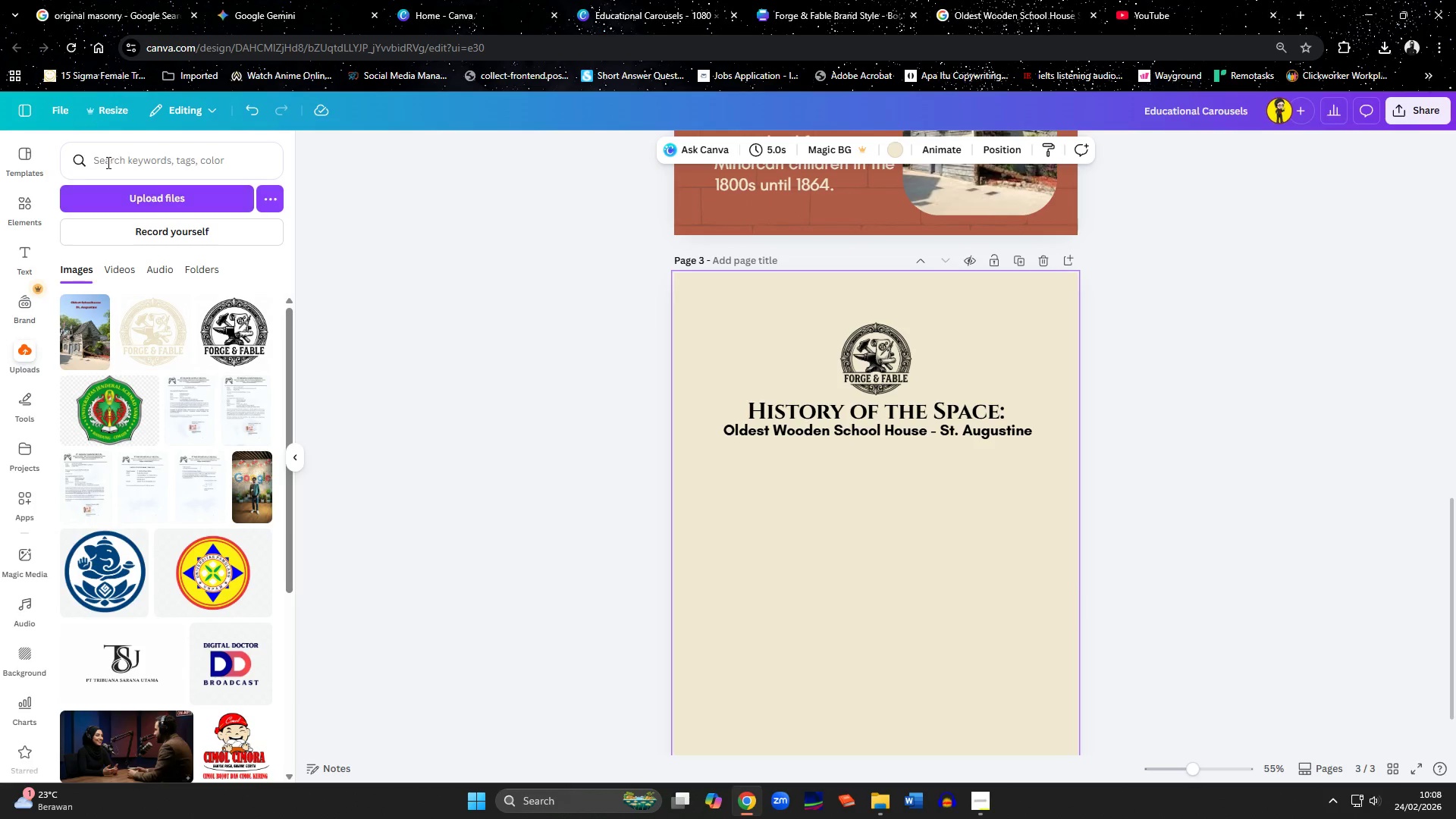 
scroll: coordinate [1127, 586], scroll_direction: down, amount: 2.0
 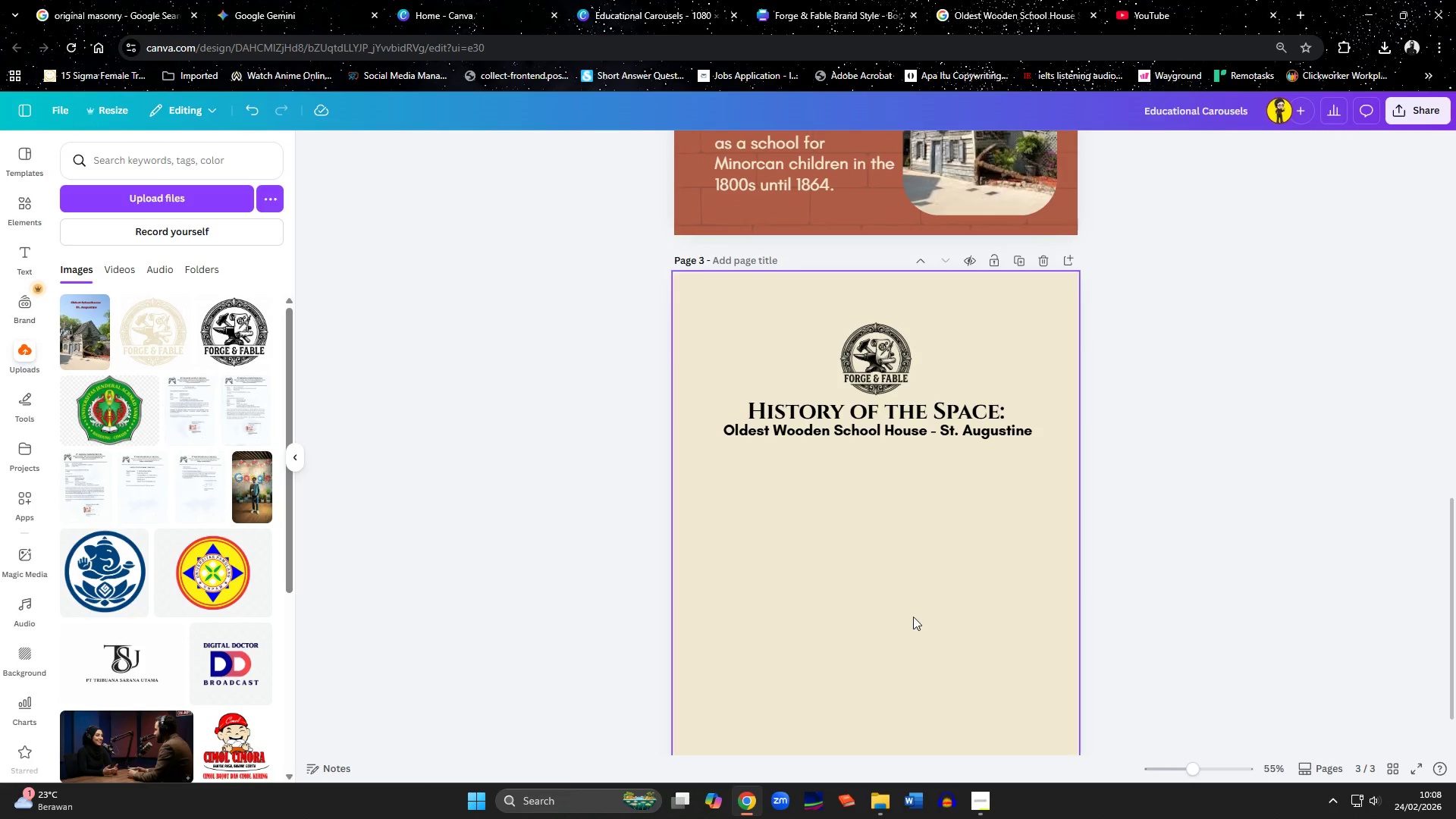 
left_click([27, 206])
 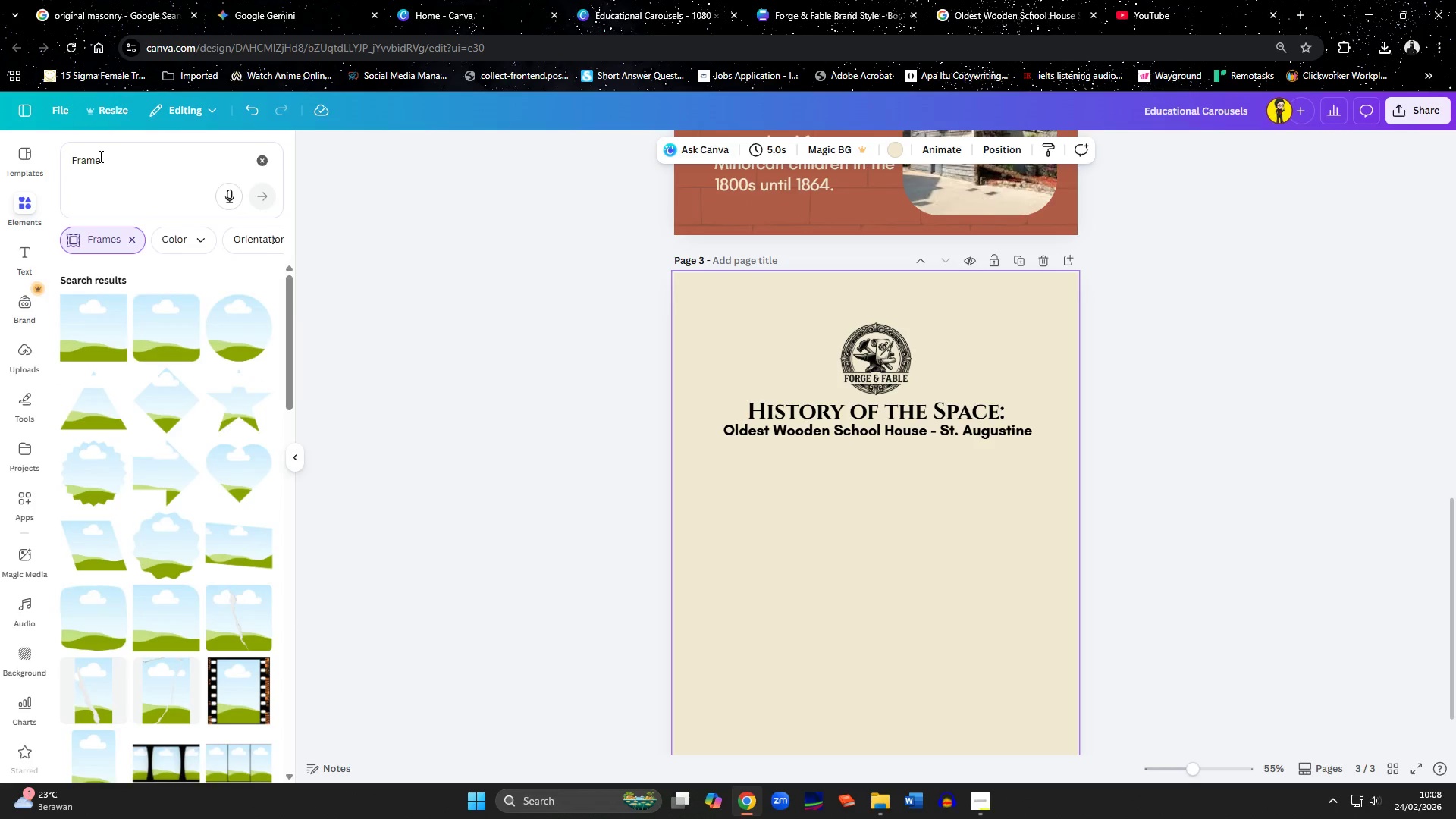 
left_click_drag(start_coordinate=[107, 157], to_coordinate=[39, 157])
 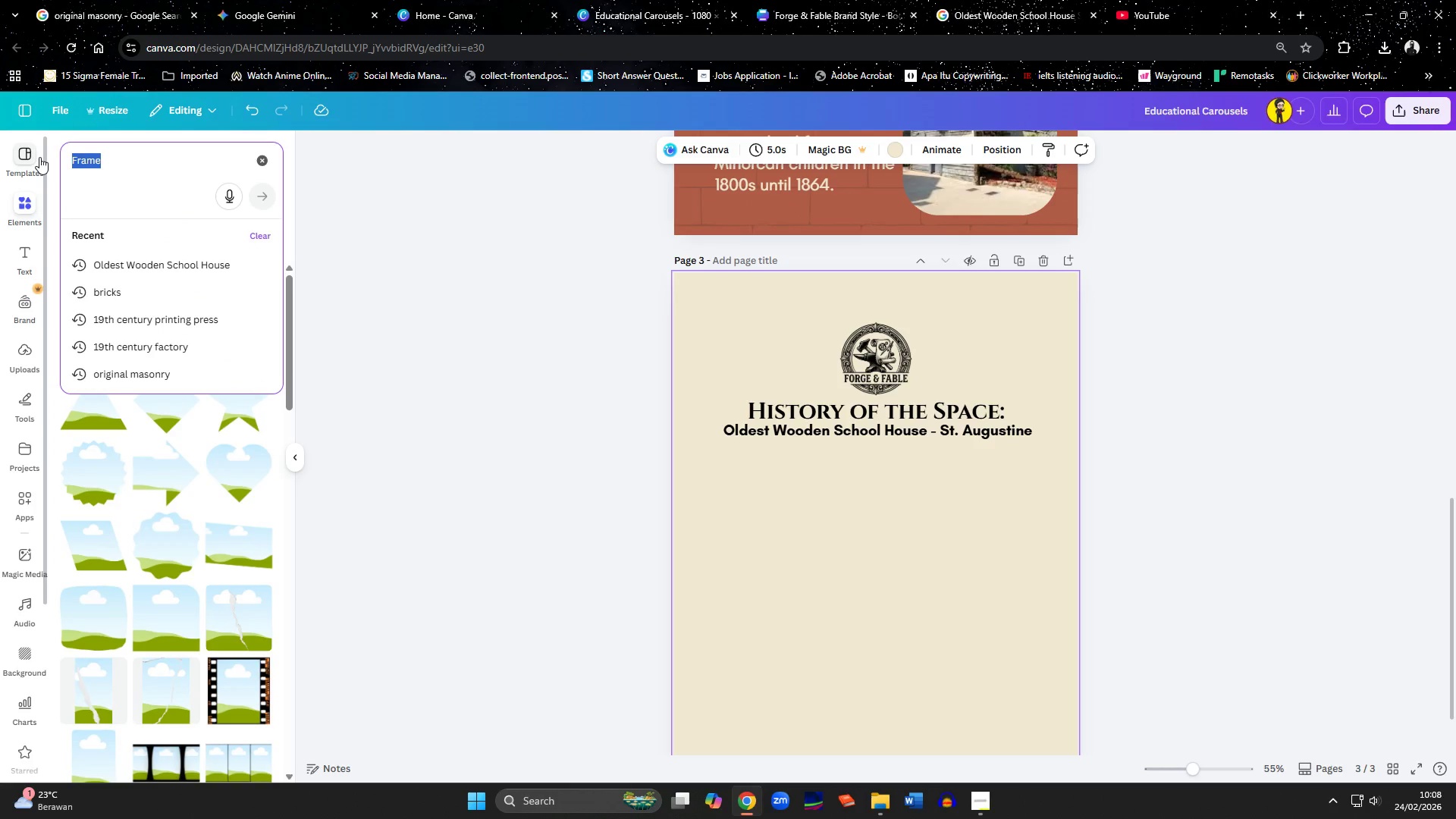 
type(old buildings)
 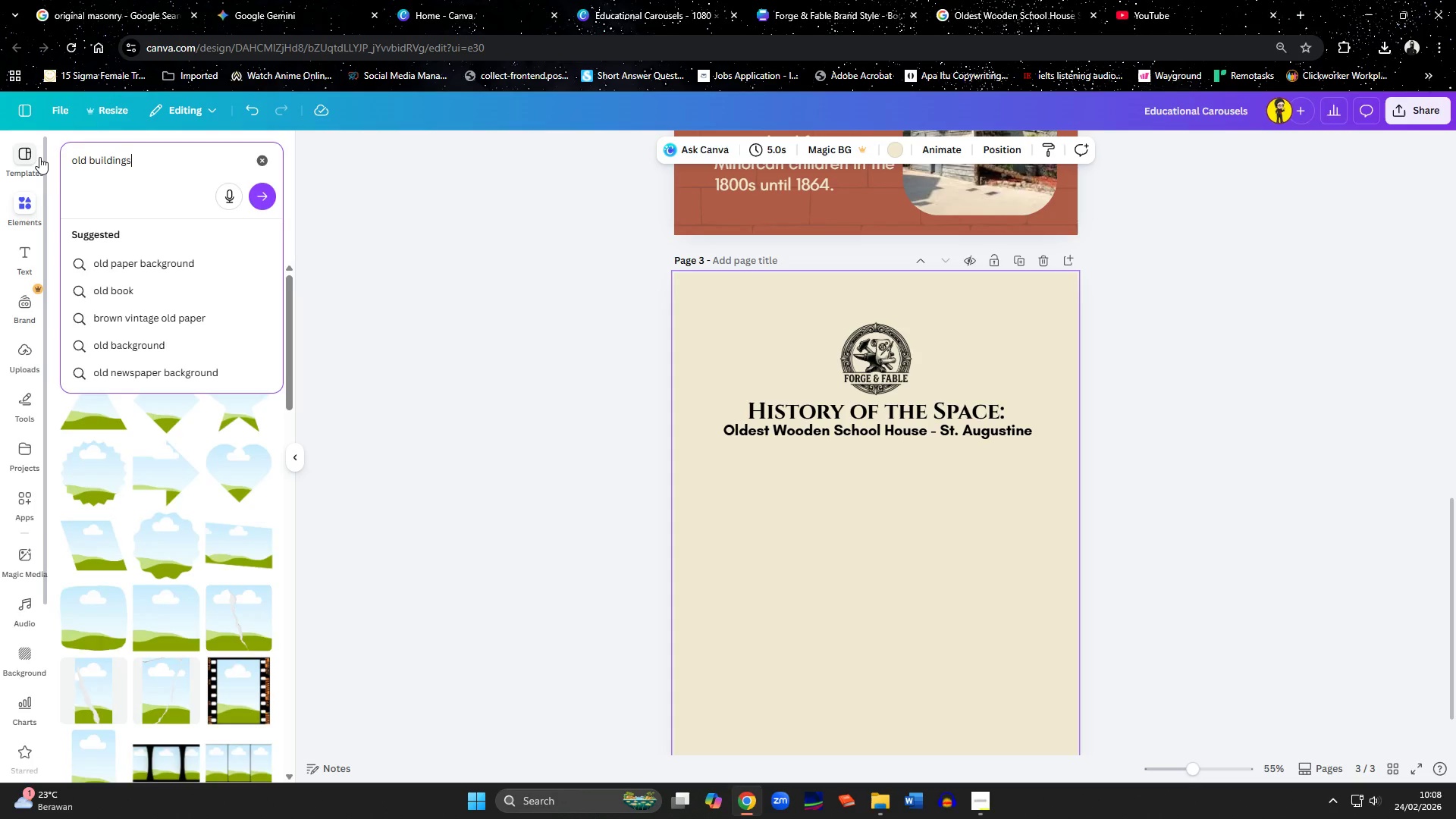 
key(Enter)
 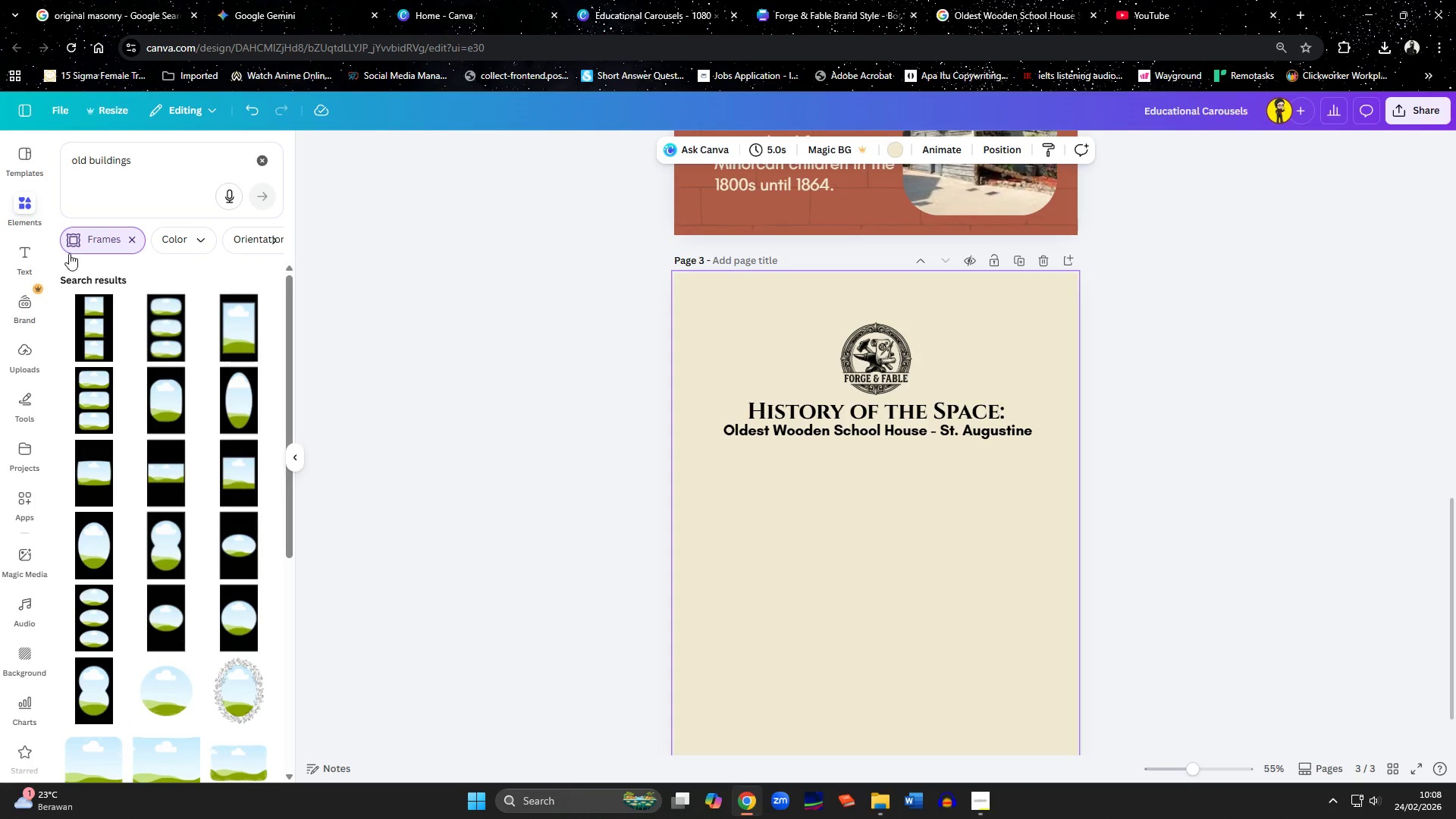 
left_click([129, 235])
 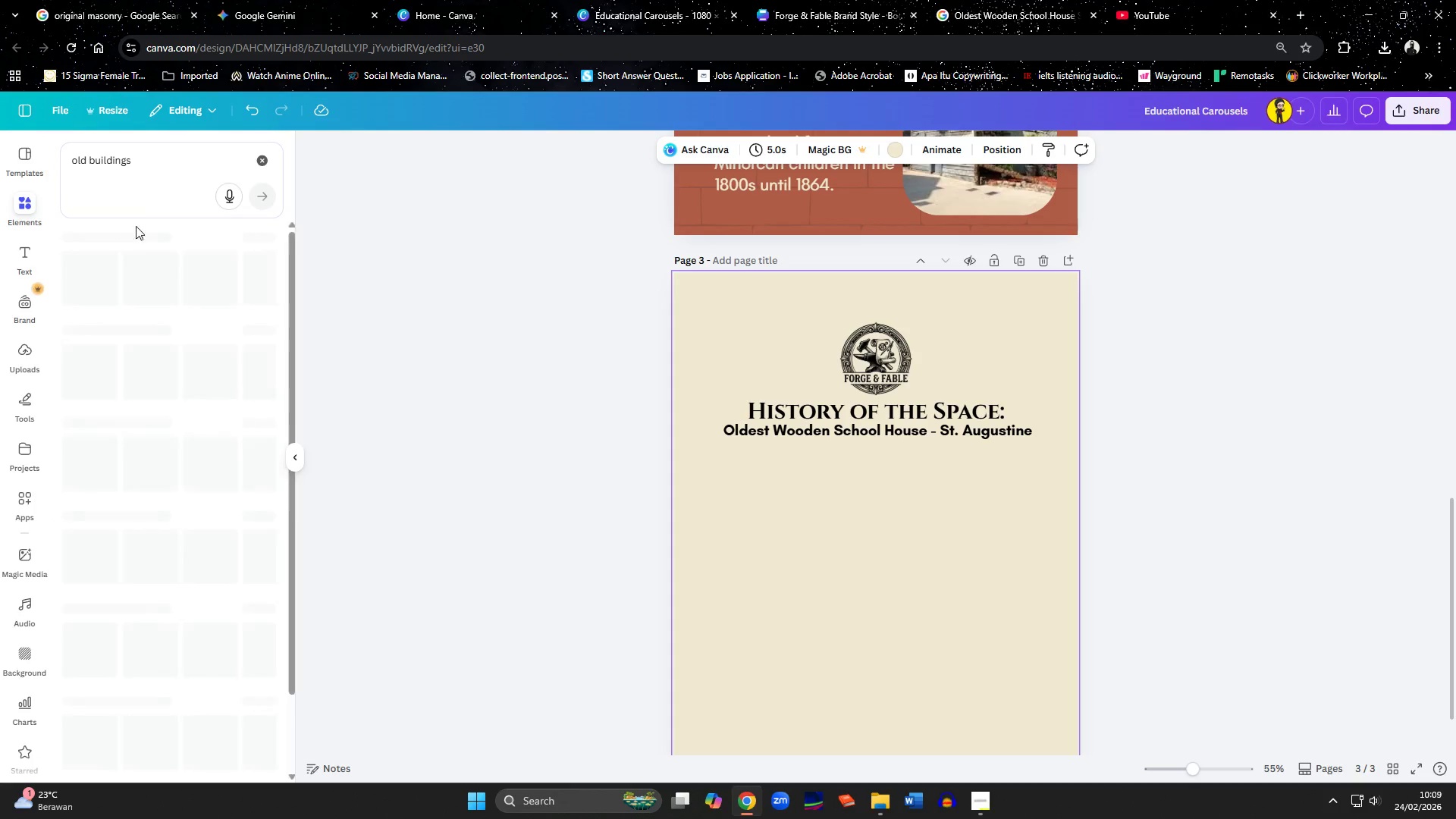 
mouse_move([171, 189])
 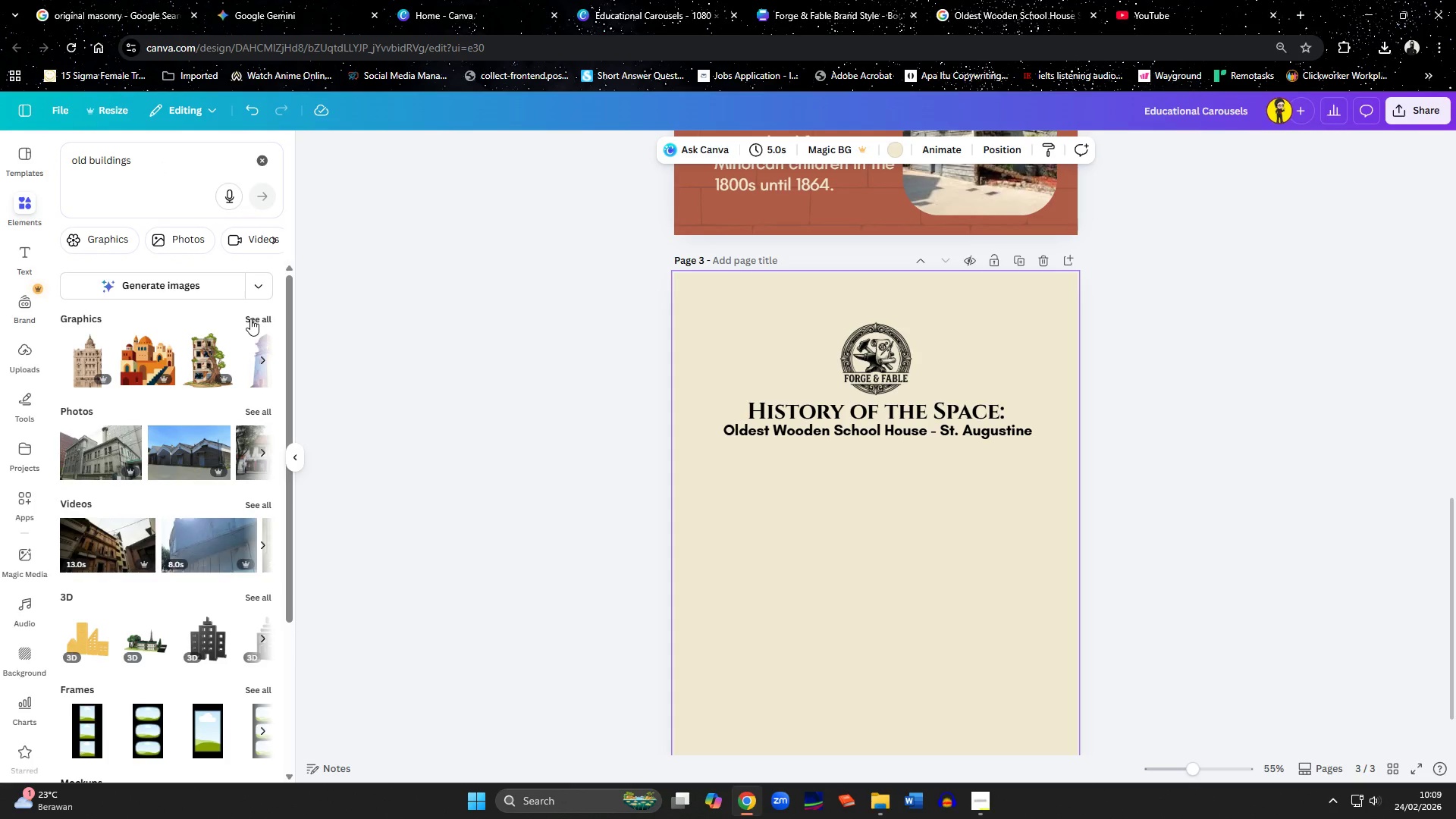 
left_click([250, 318])
 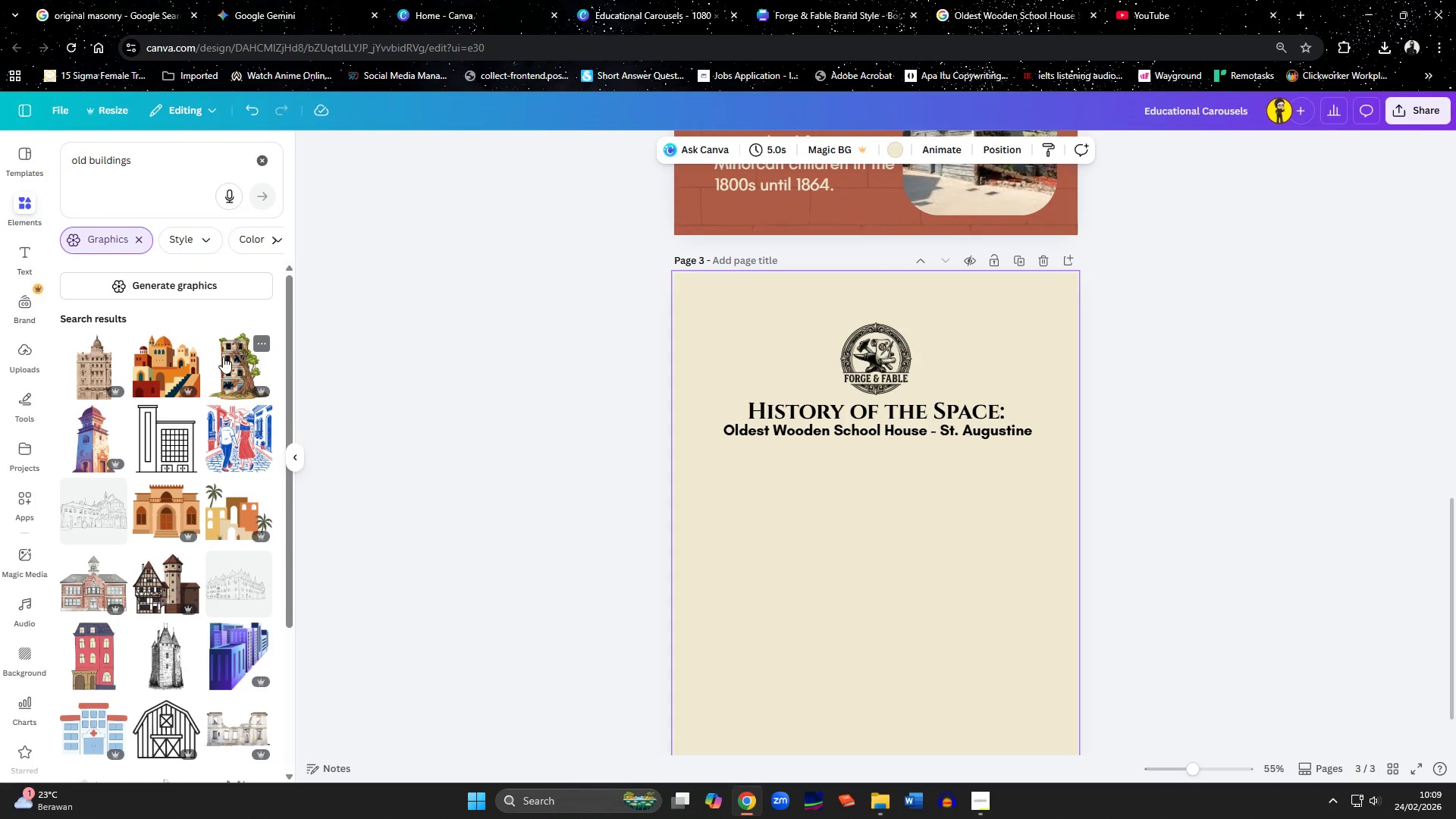 
scroll: coordinate [223, 356], scroll_direction: down, amount: 2.0
 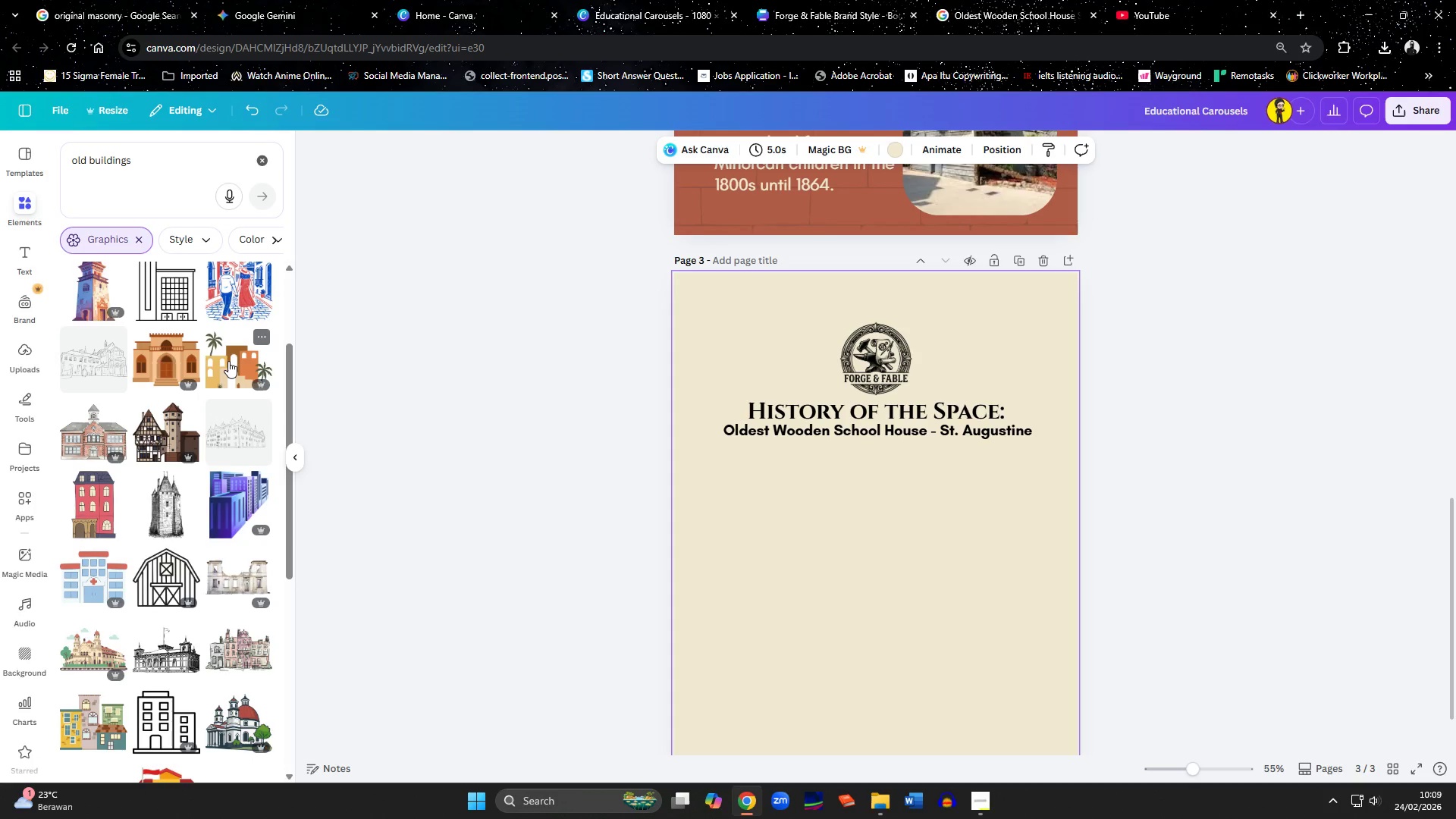 
left_click([104, 383])
 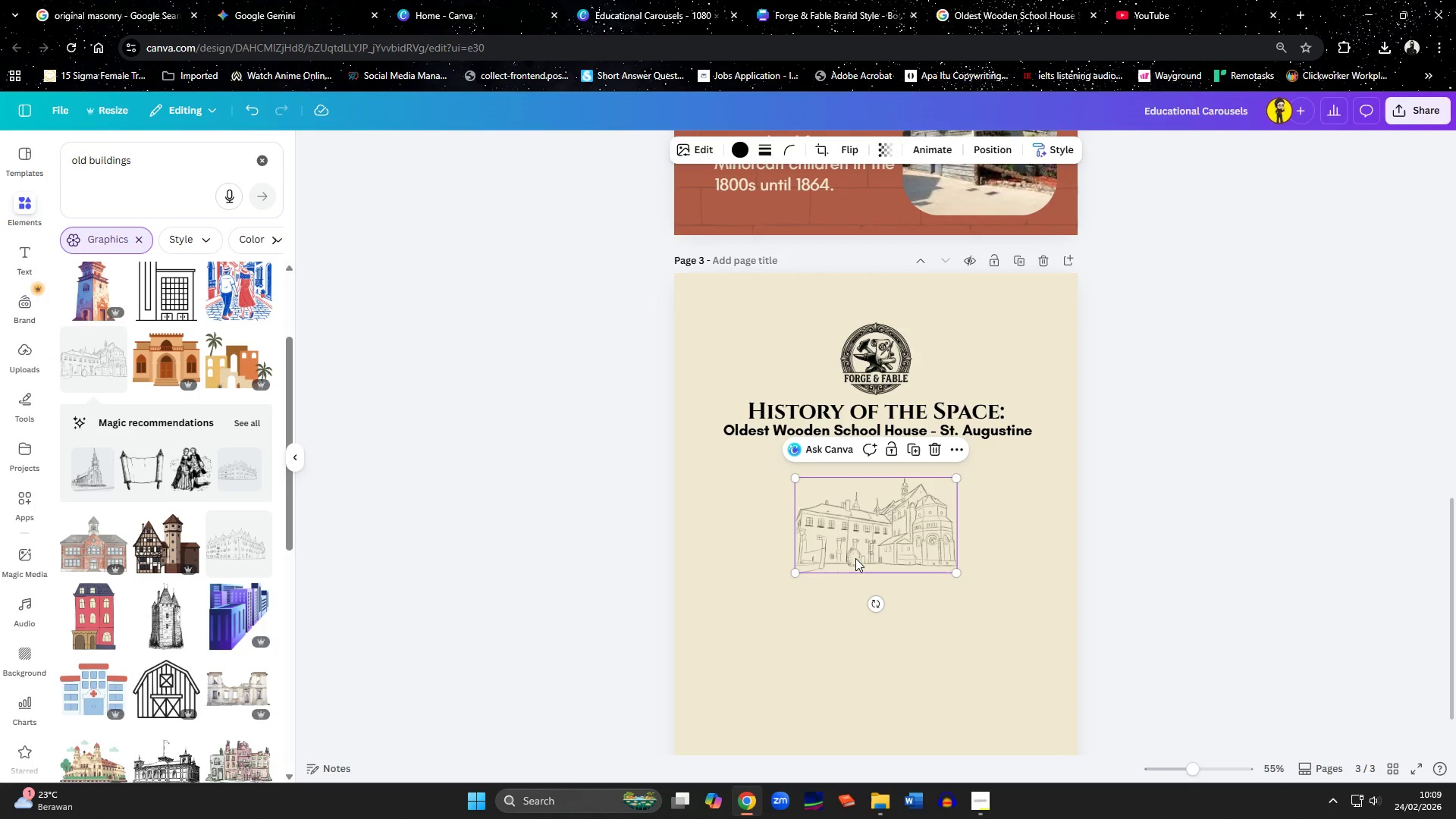 
left_click_drag(start_coordinate=[855, 558], to_coordinate=[831, 560])
 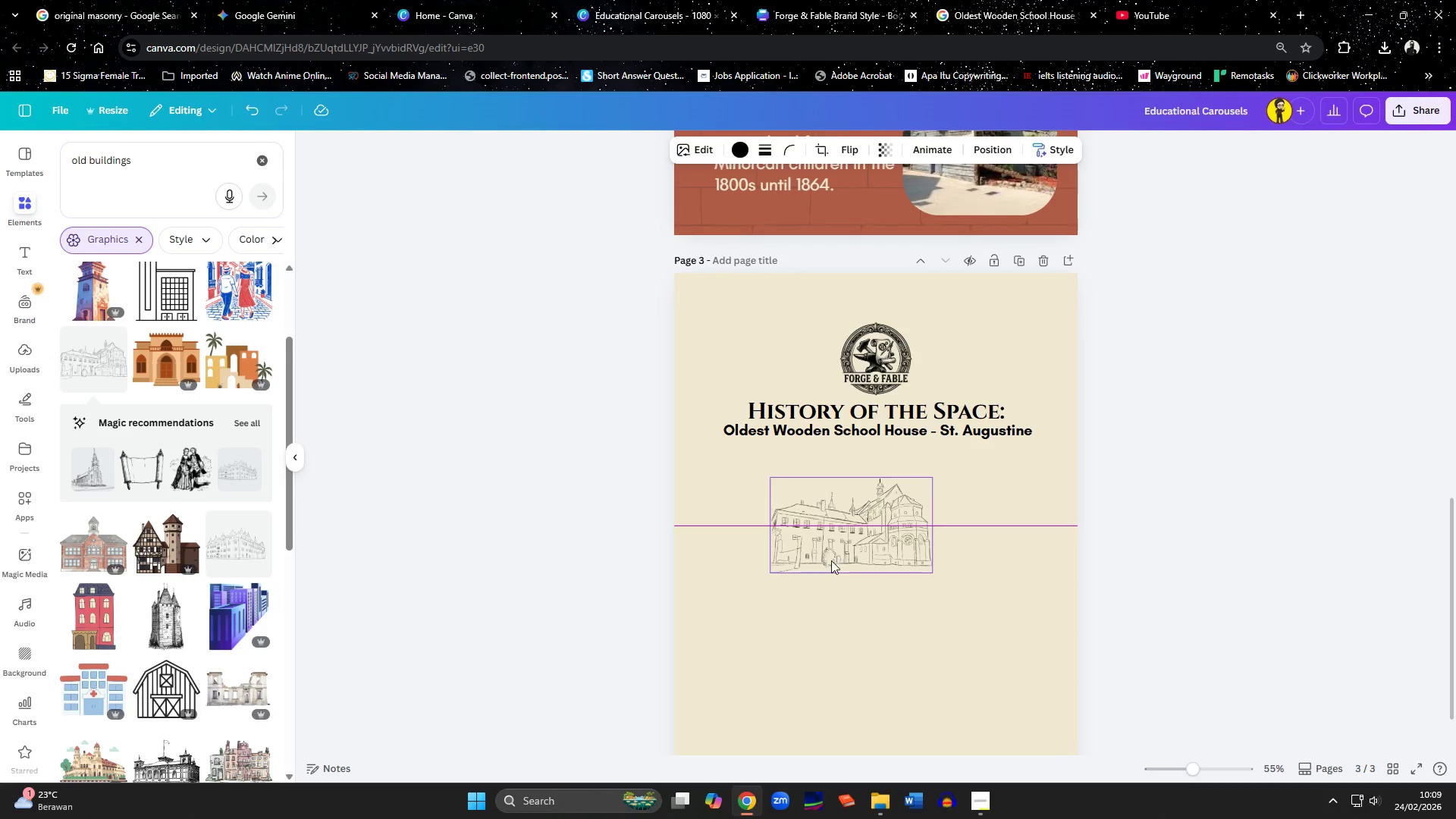 
double_click([831, 560])
 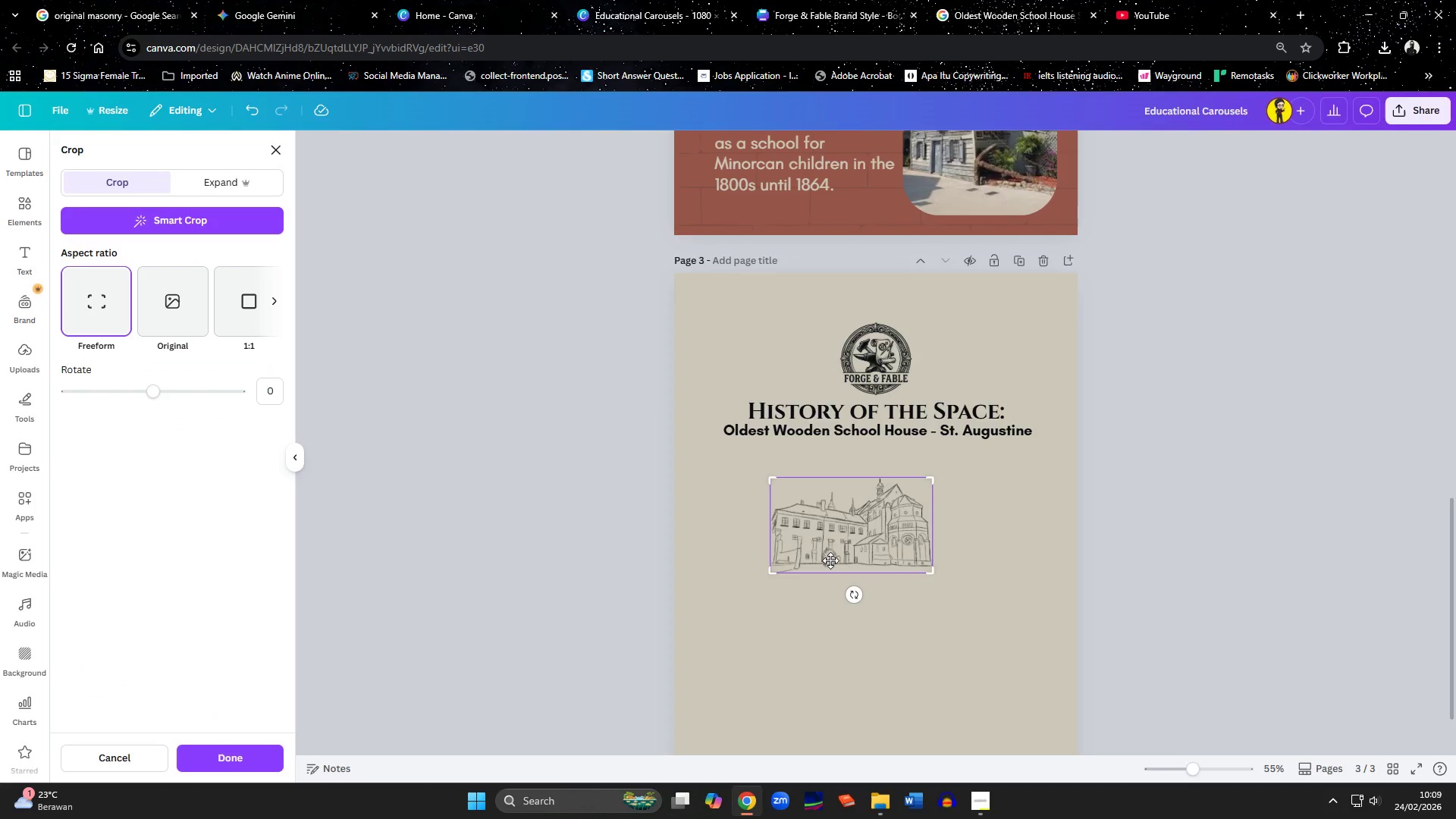 
scroll: coordinate [830, 560], scroll_direction: down, amount: 3.0
 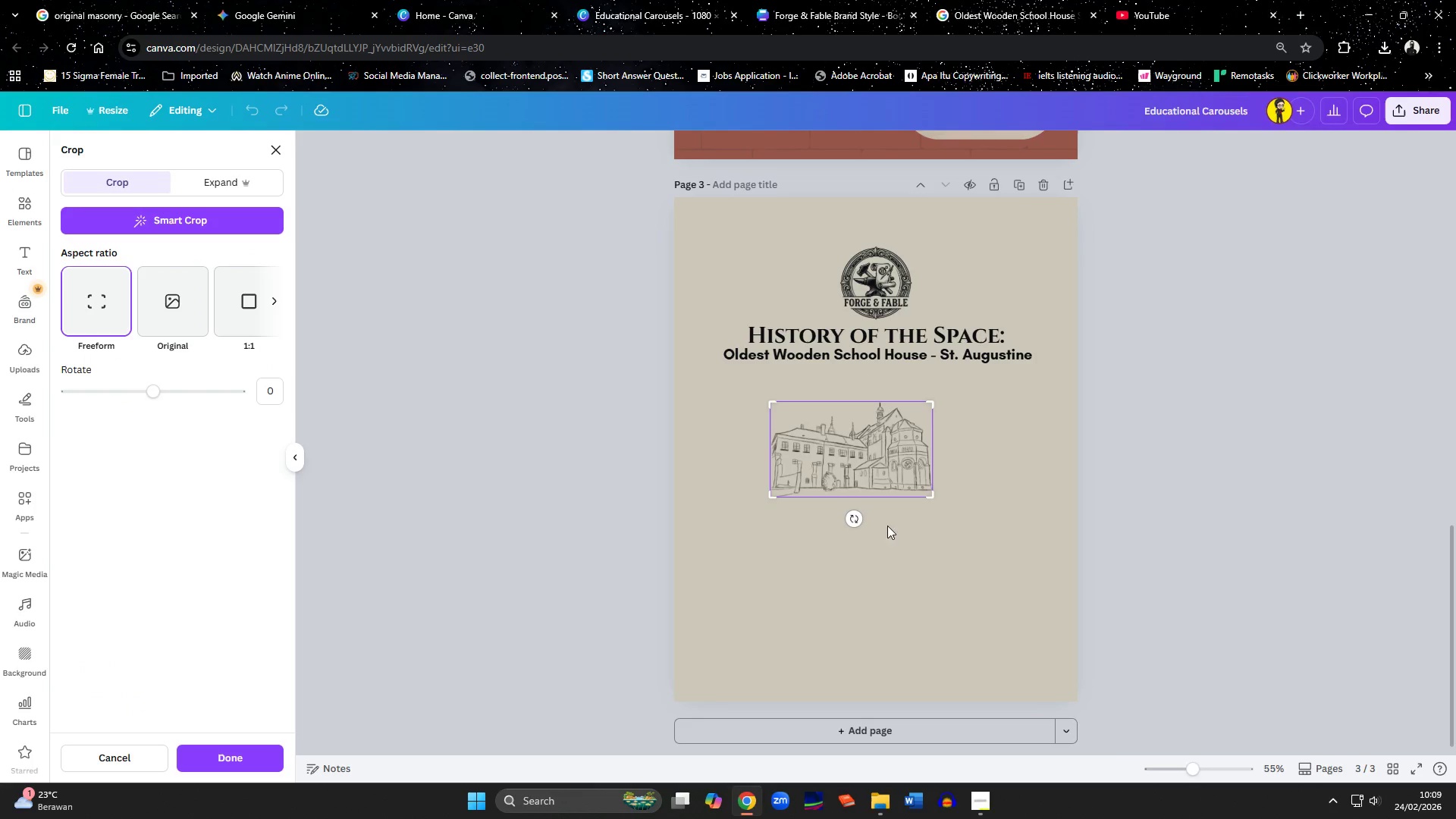 
left_click([961, 578])
 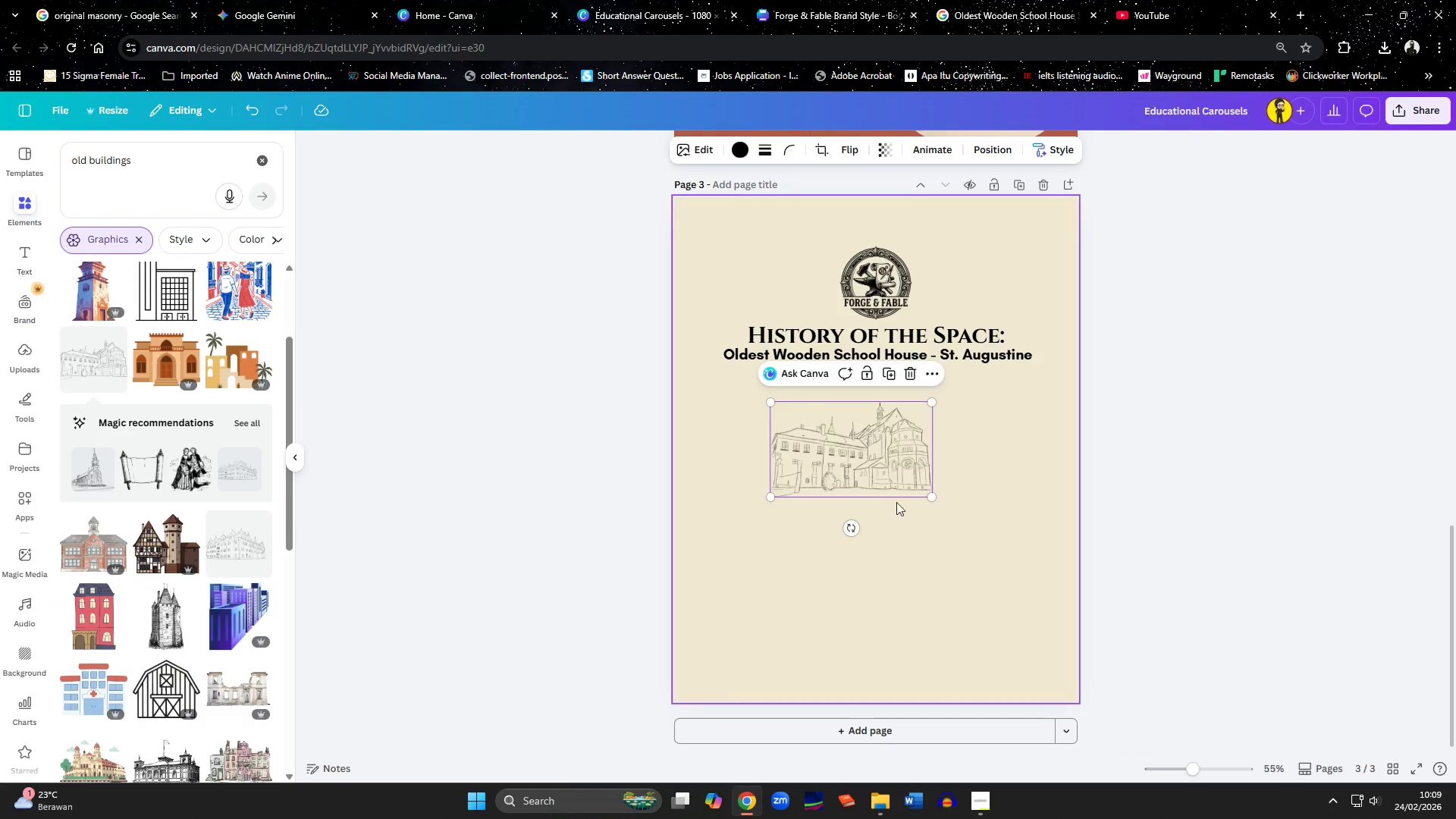 
left_click_drag(start_coordinate=[883, 482], to_coordinate=[1029, 690])
 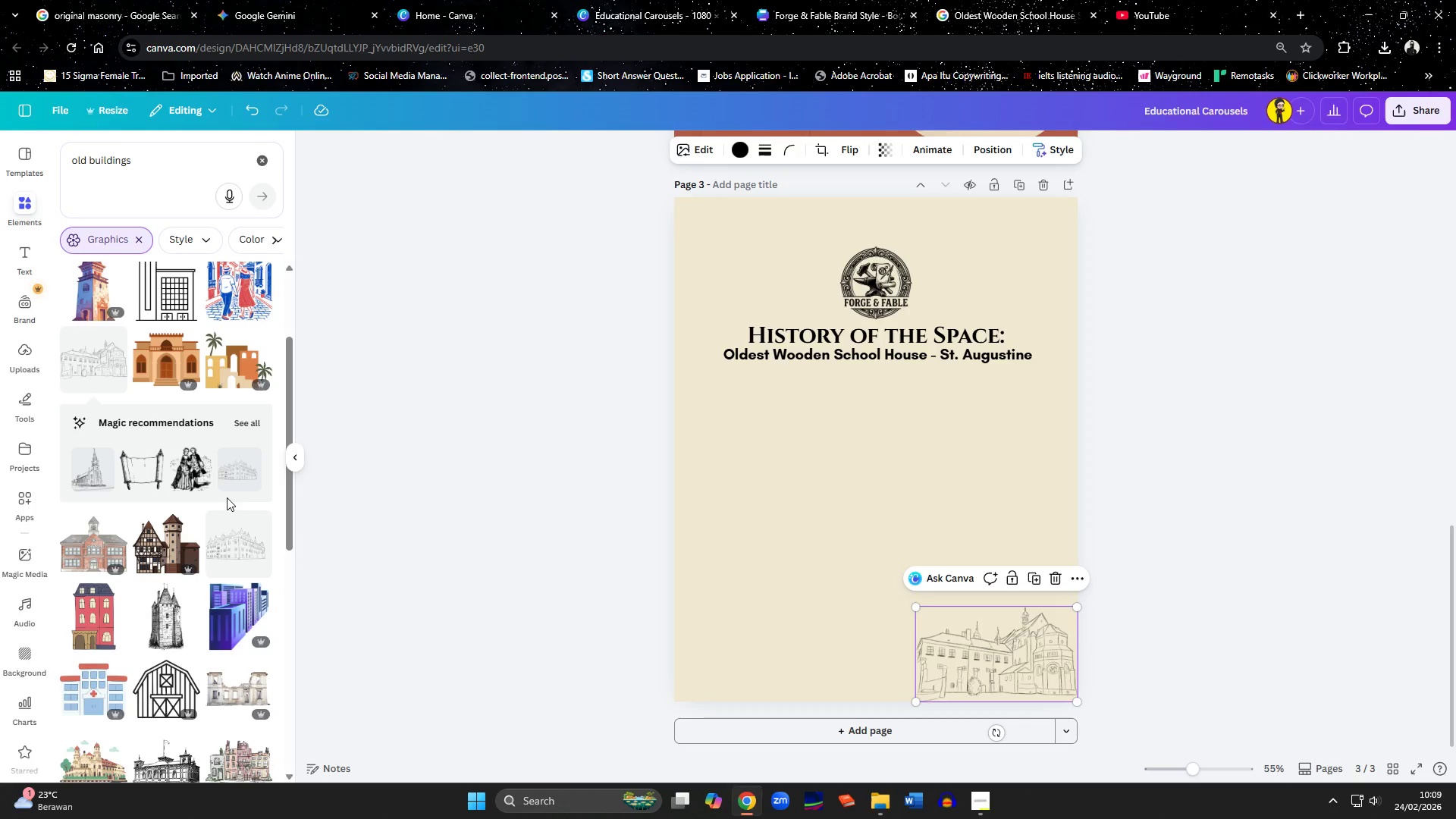 
left_click([241, 548])
 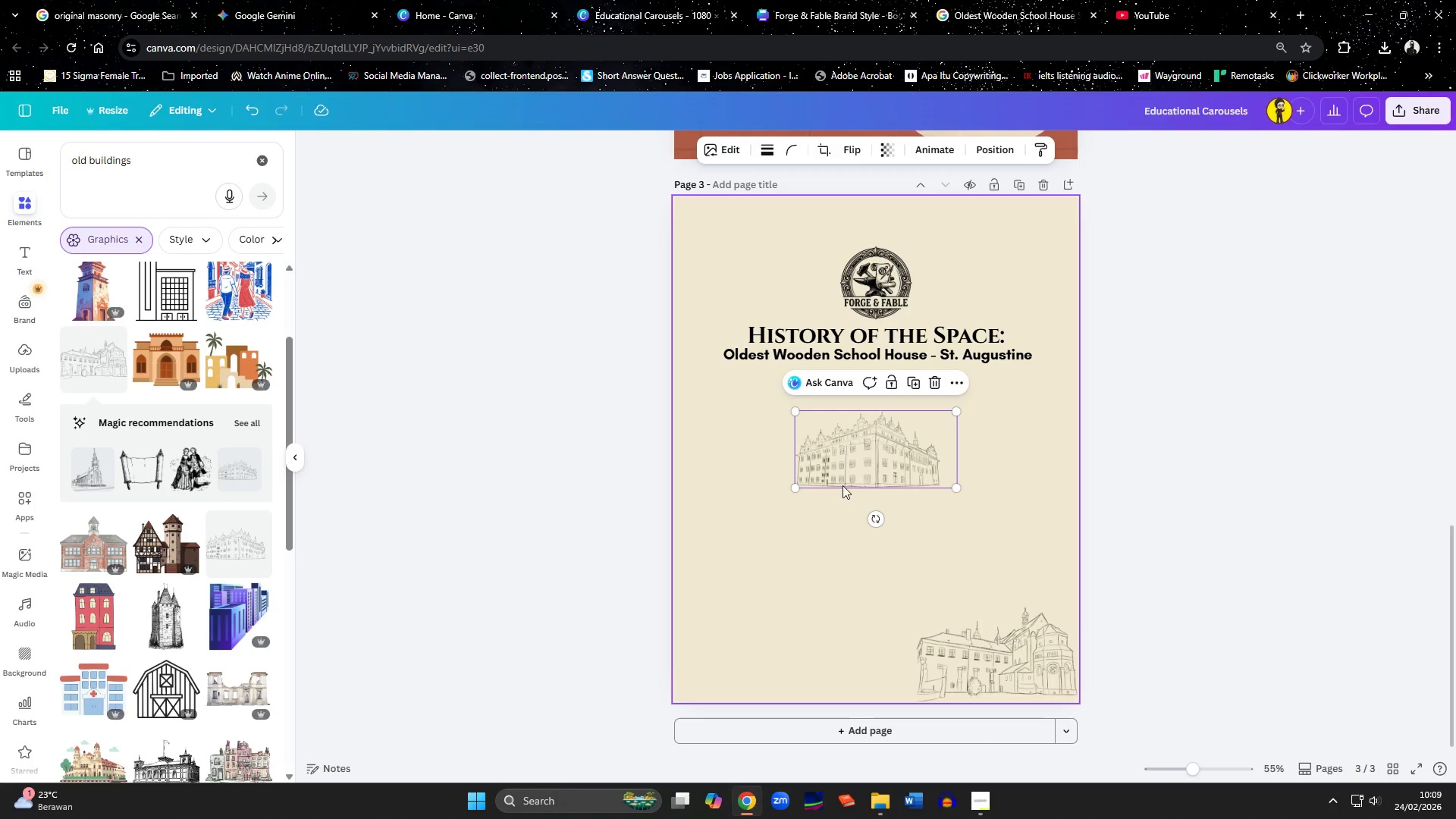 
left_click_drag(start_coordinate=[846, 473], to_coordinate=[816, 689])
 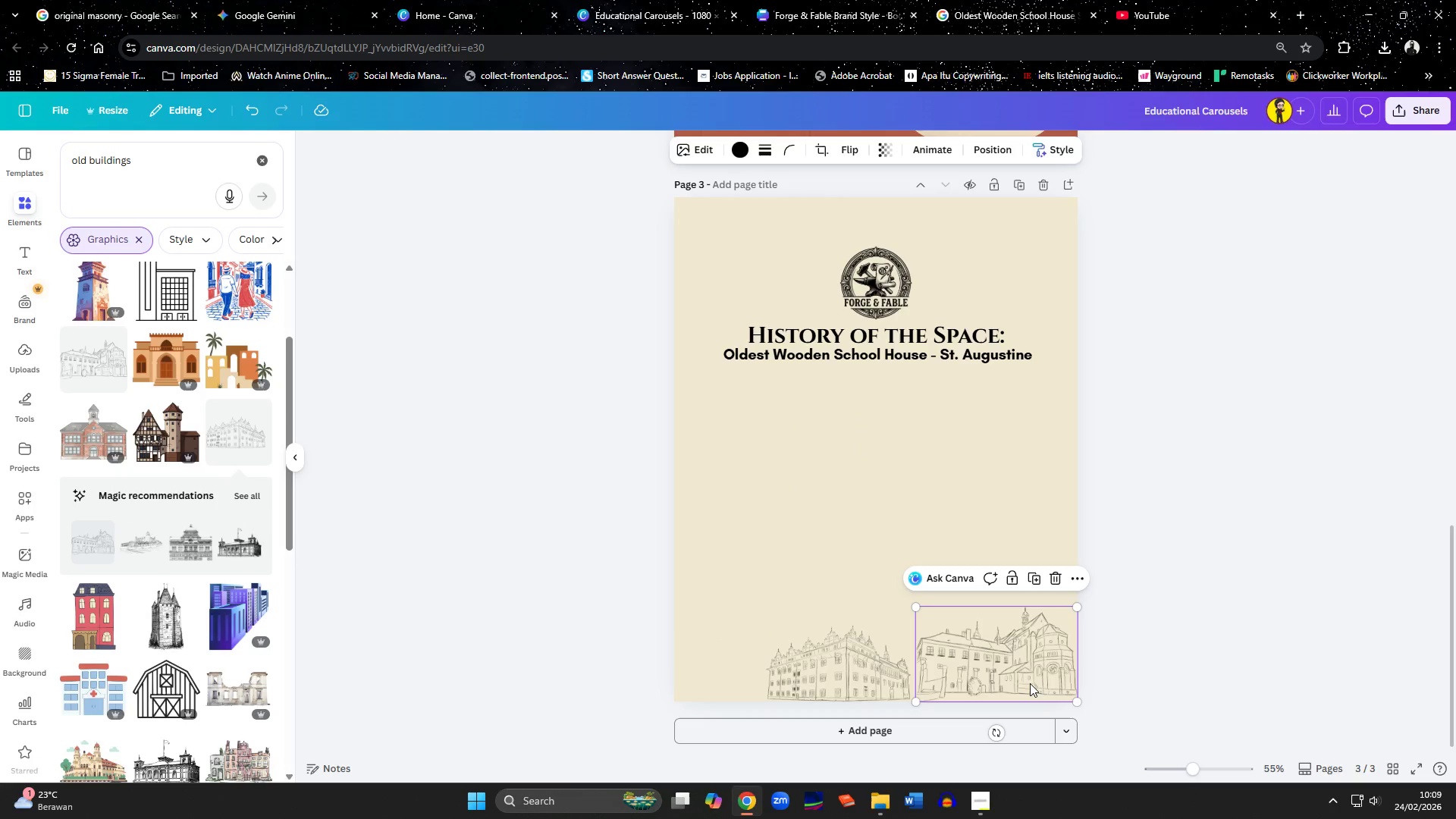 
double_click([1030, 683])
 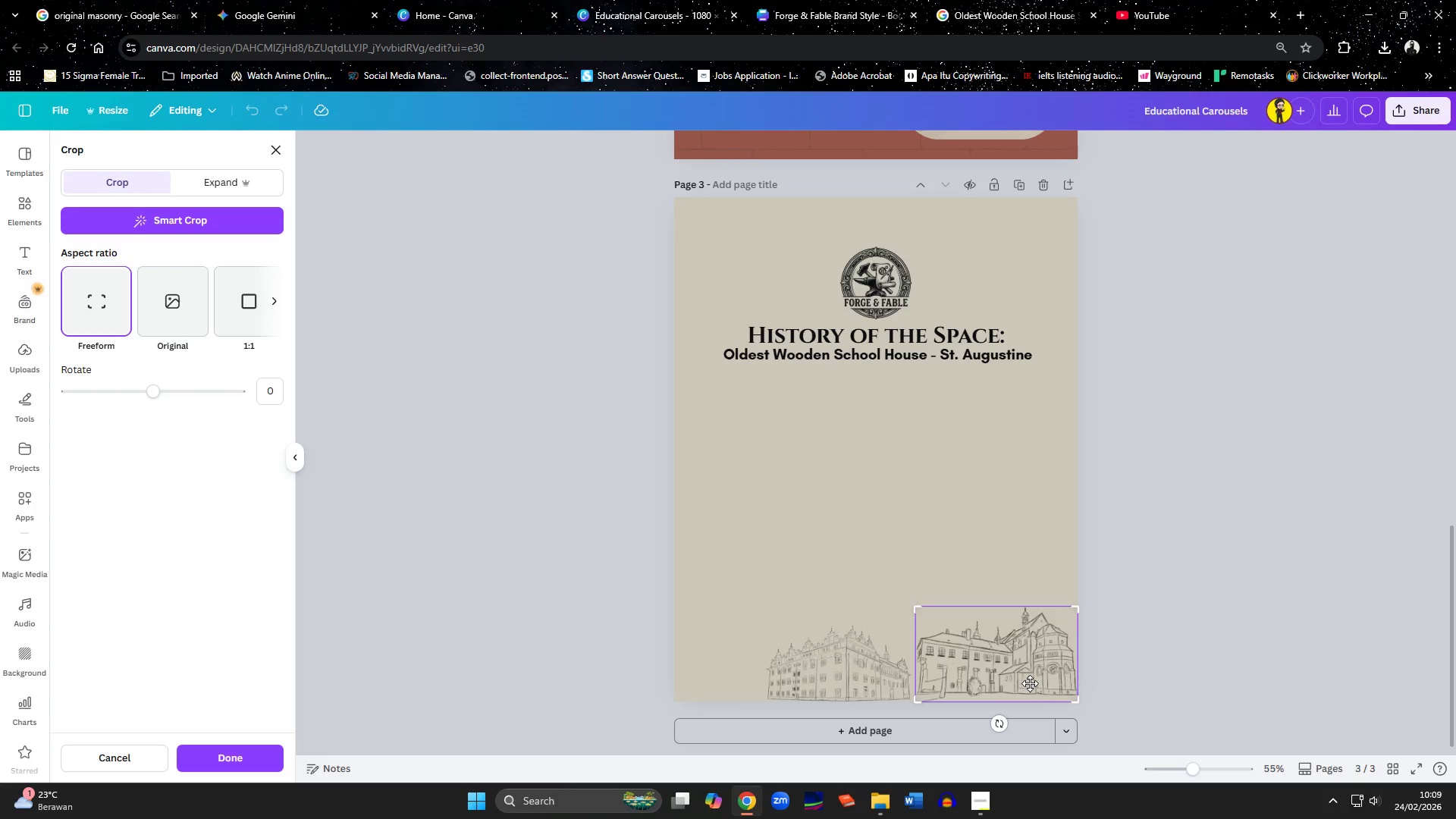 
key(ArrowDown)
 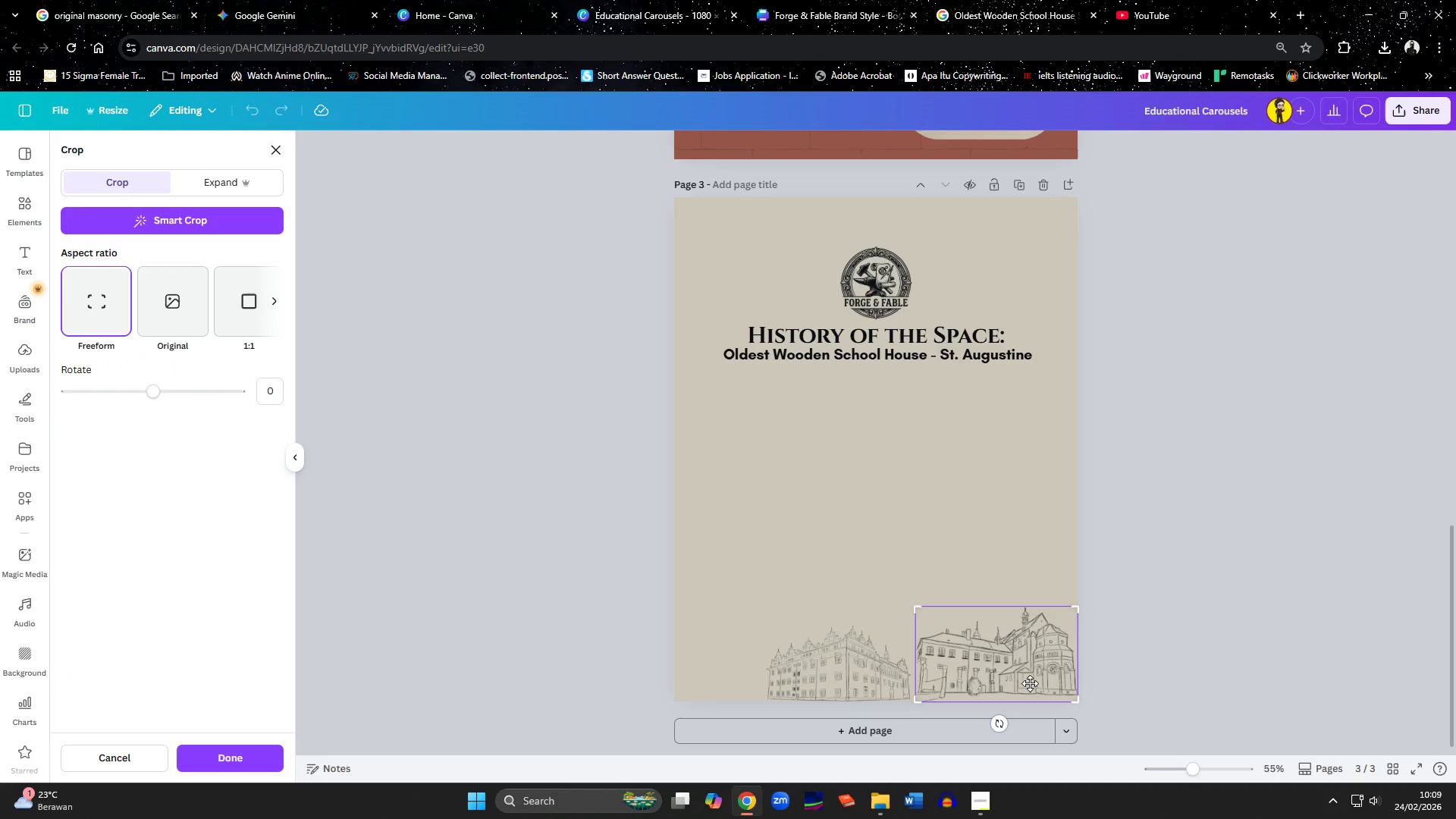 
key(ArrowDown)
 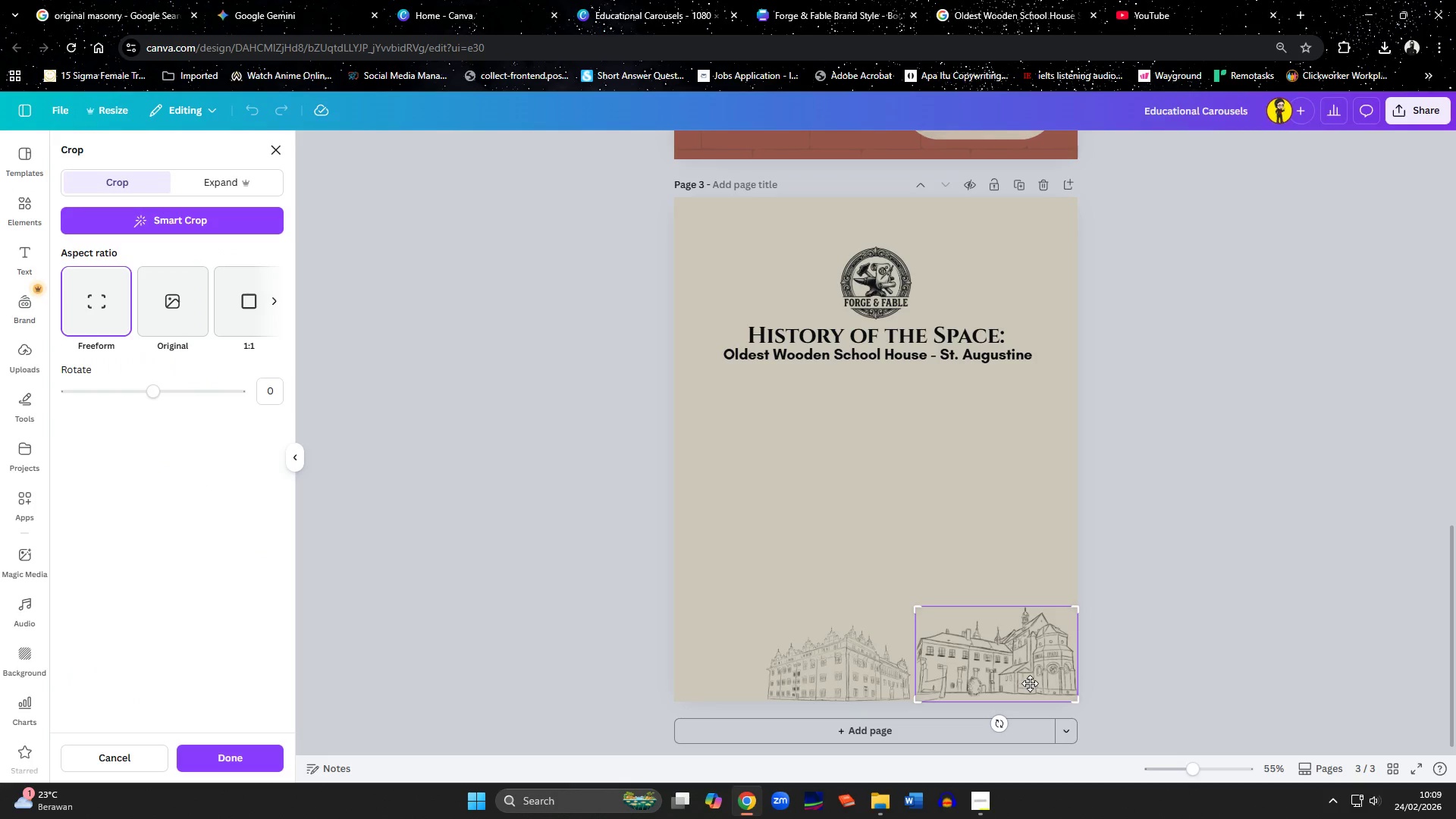 
key(ArrowDown)
 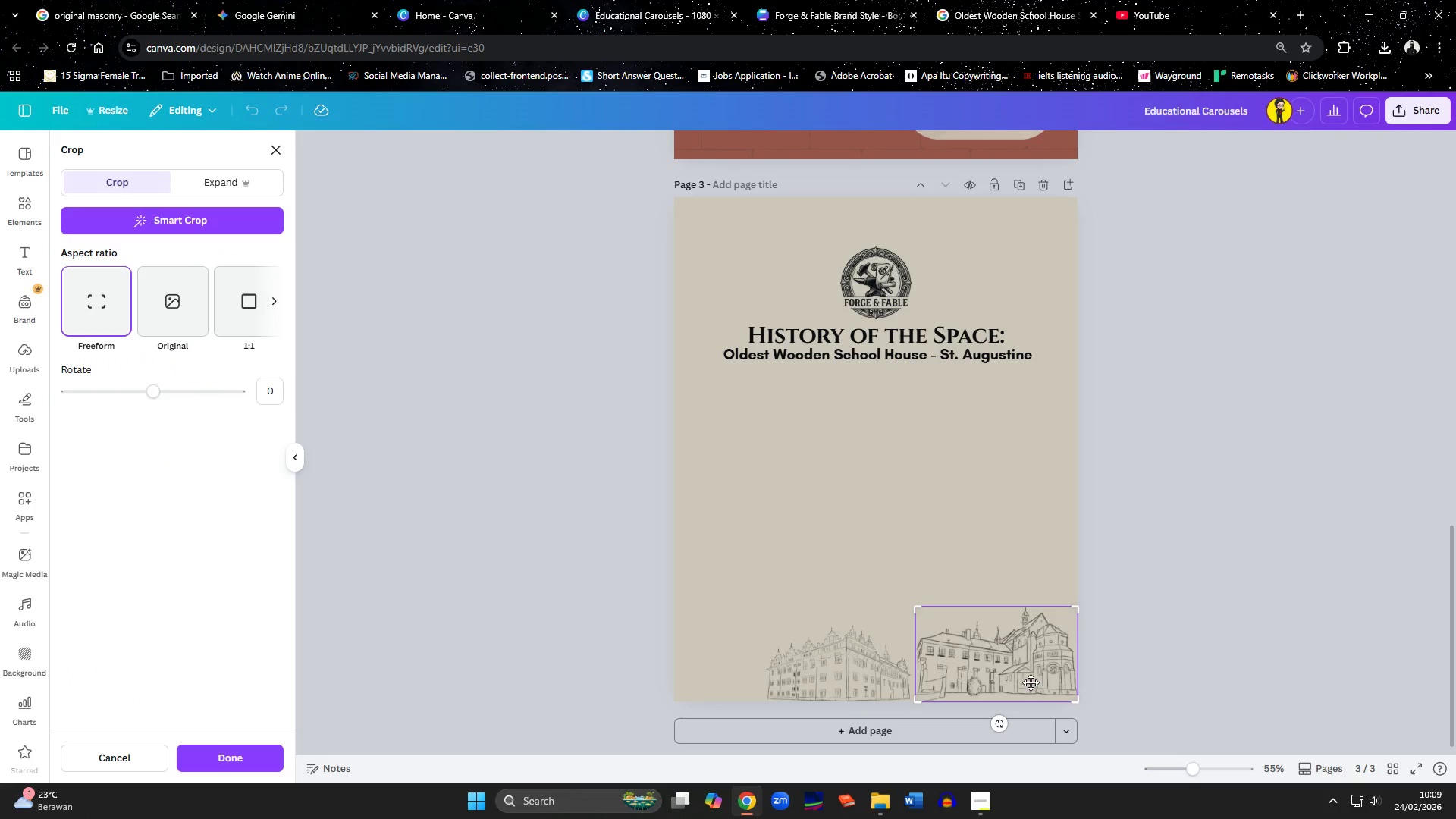 
left_click([1297, 696])
 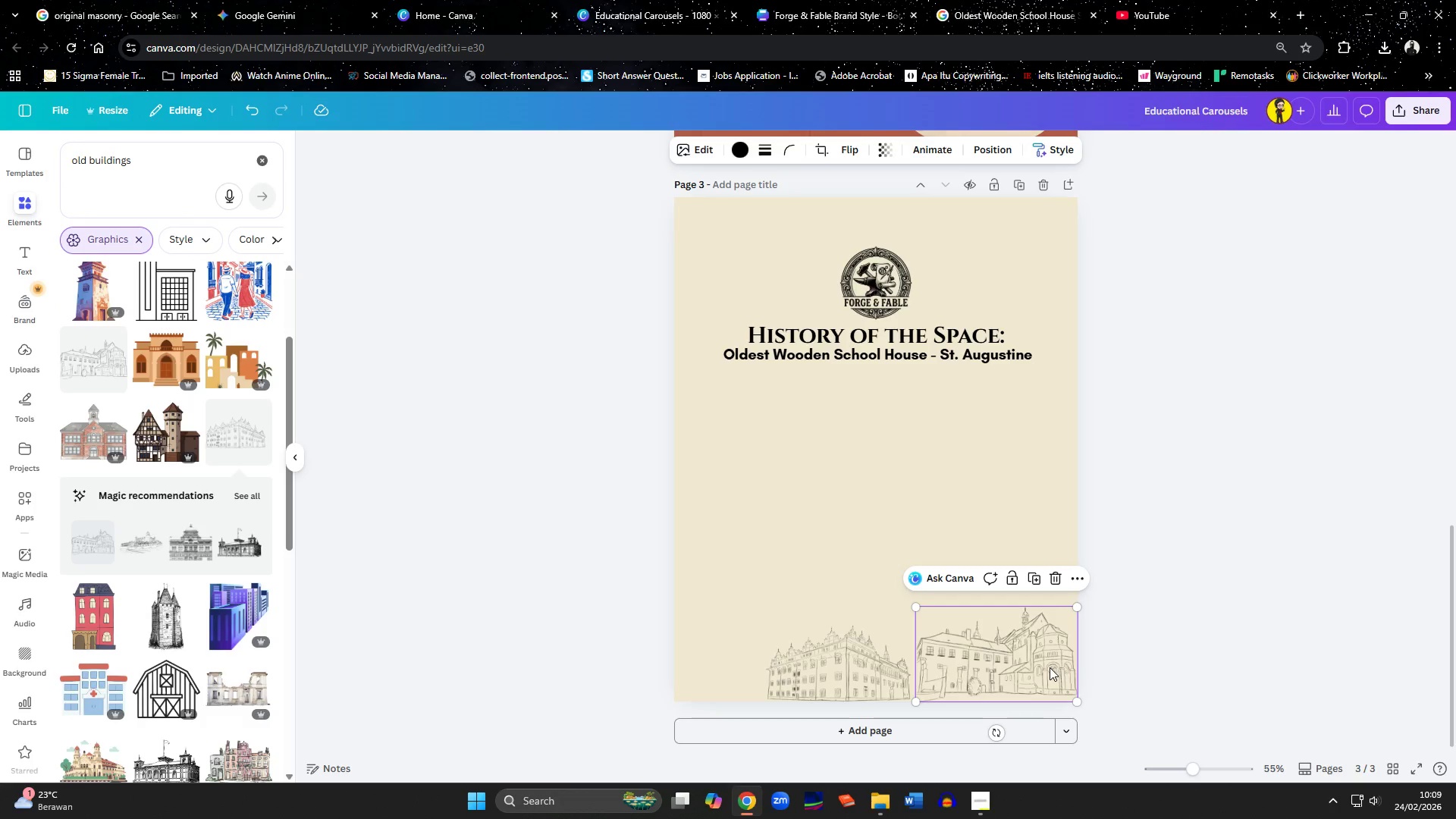 
double_click([1050, 667])
 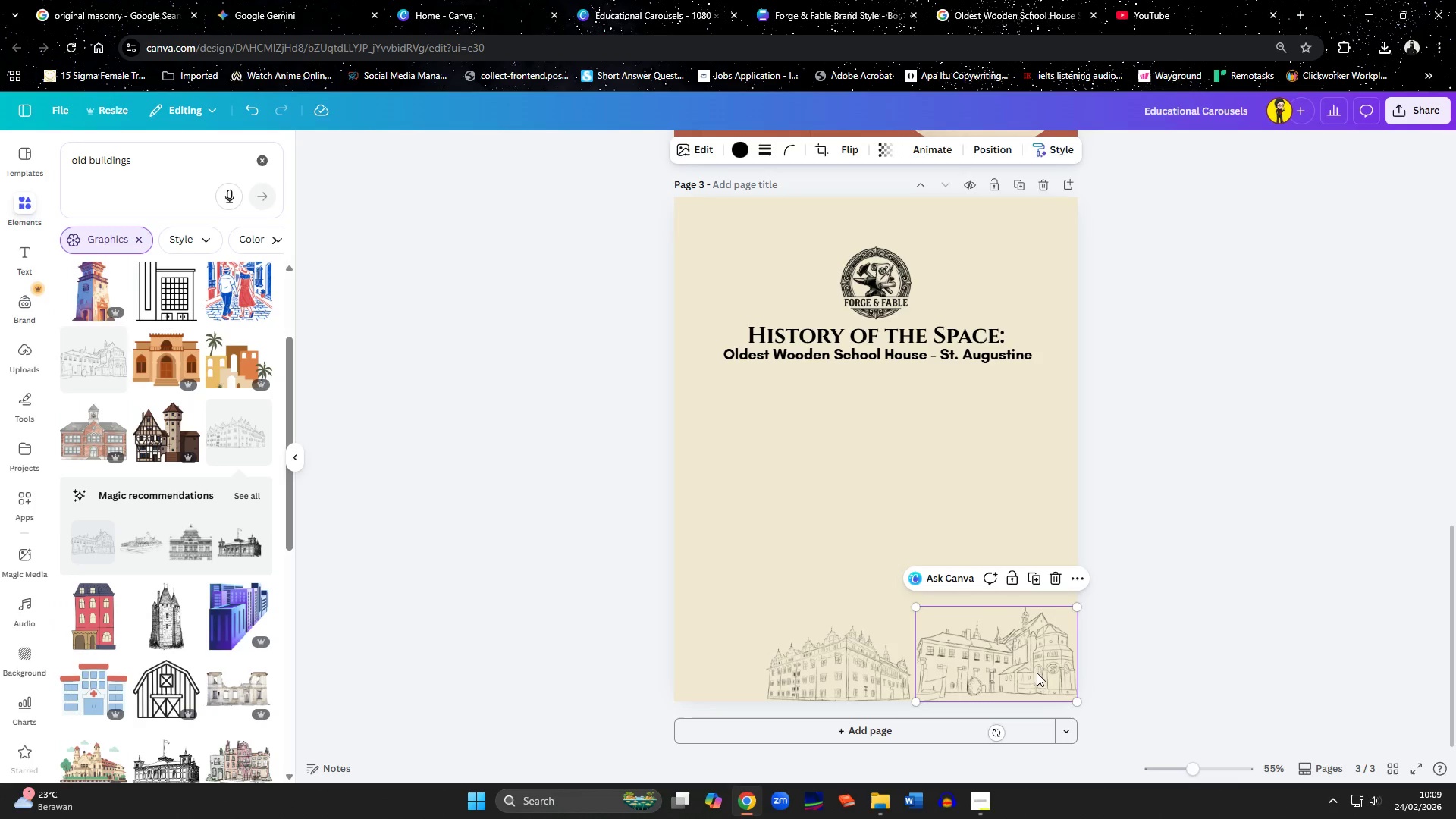 
key(ArrowDown)
 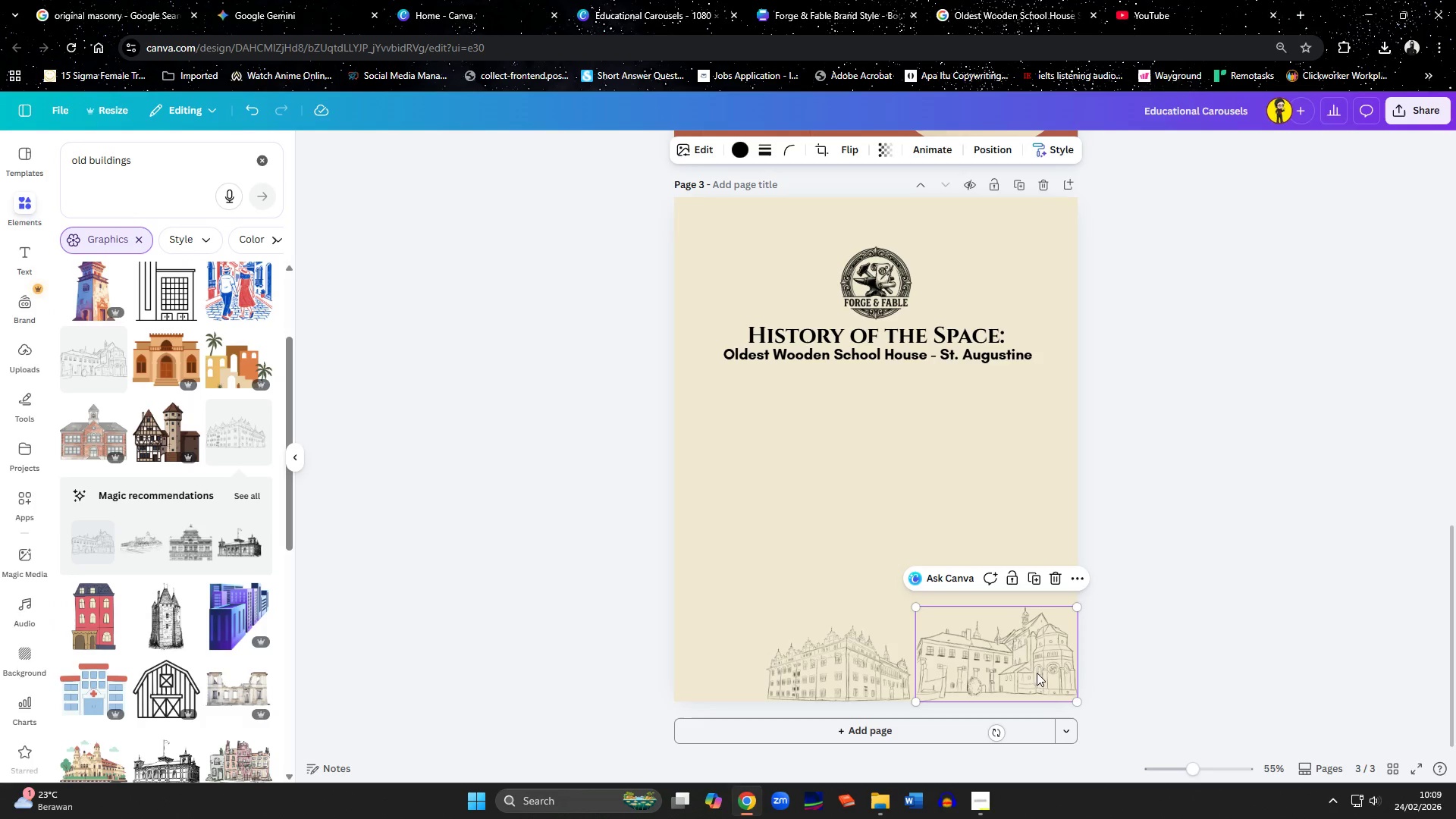 
key(ArrowDown)
 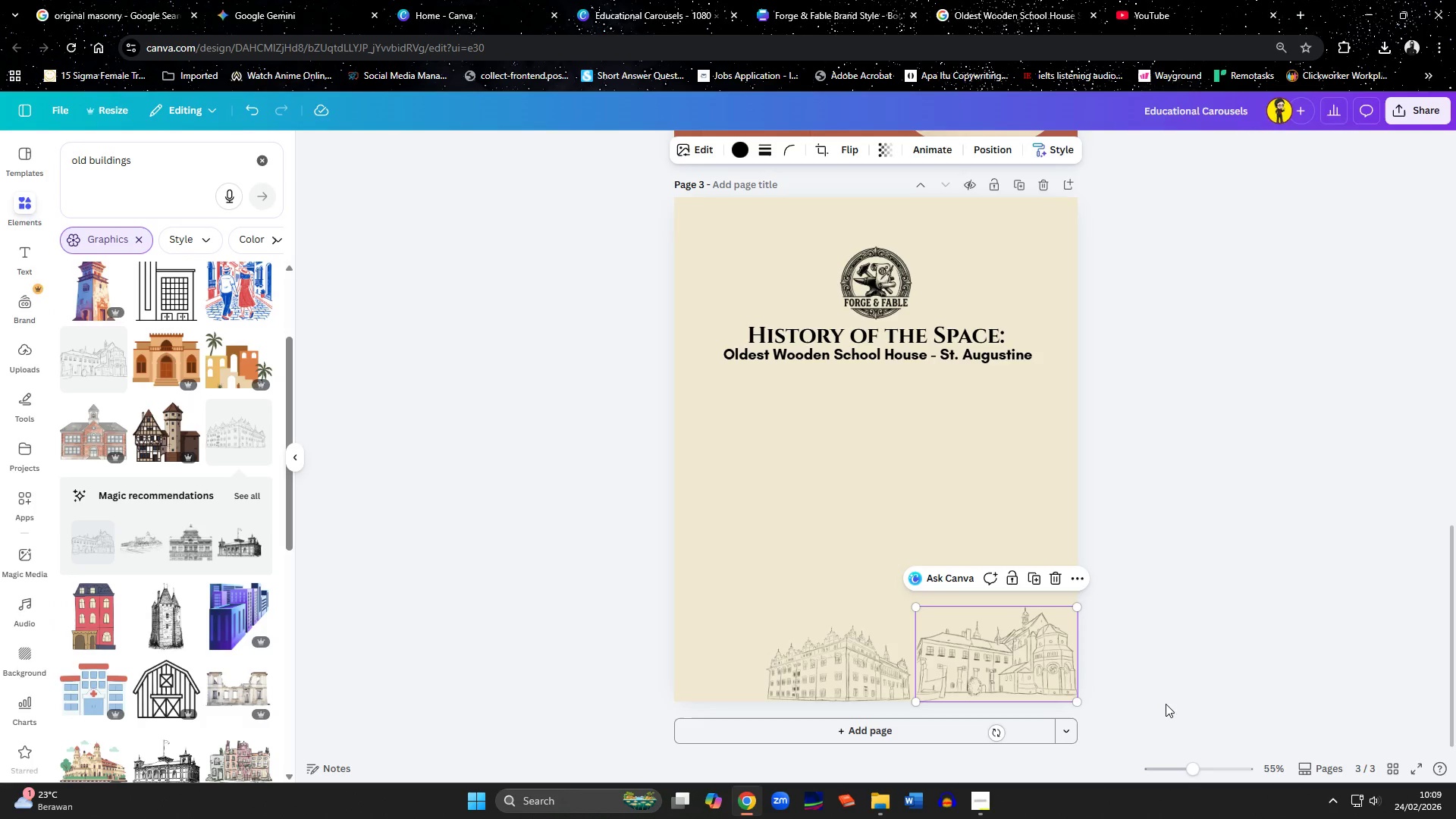 
left_click([1213, 704])
 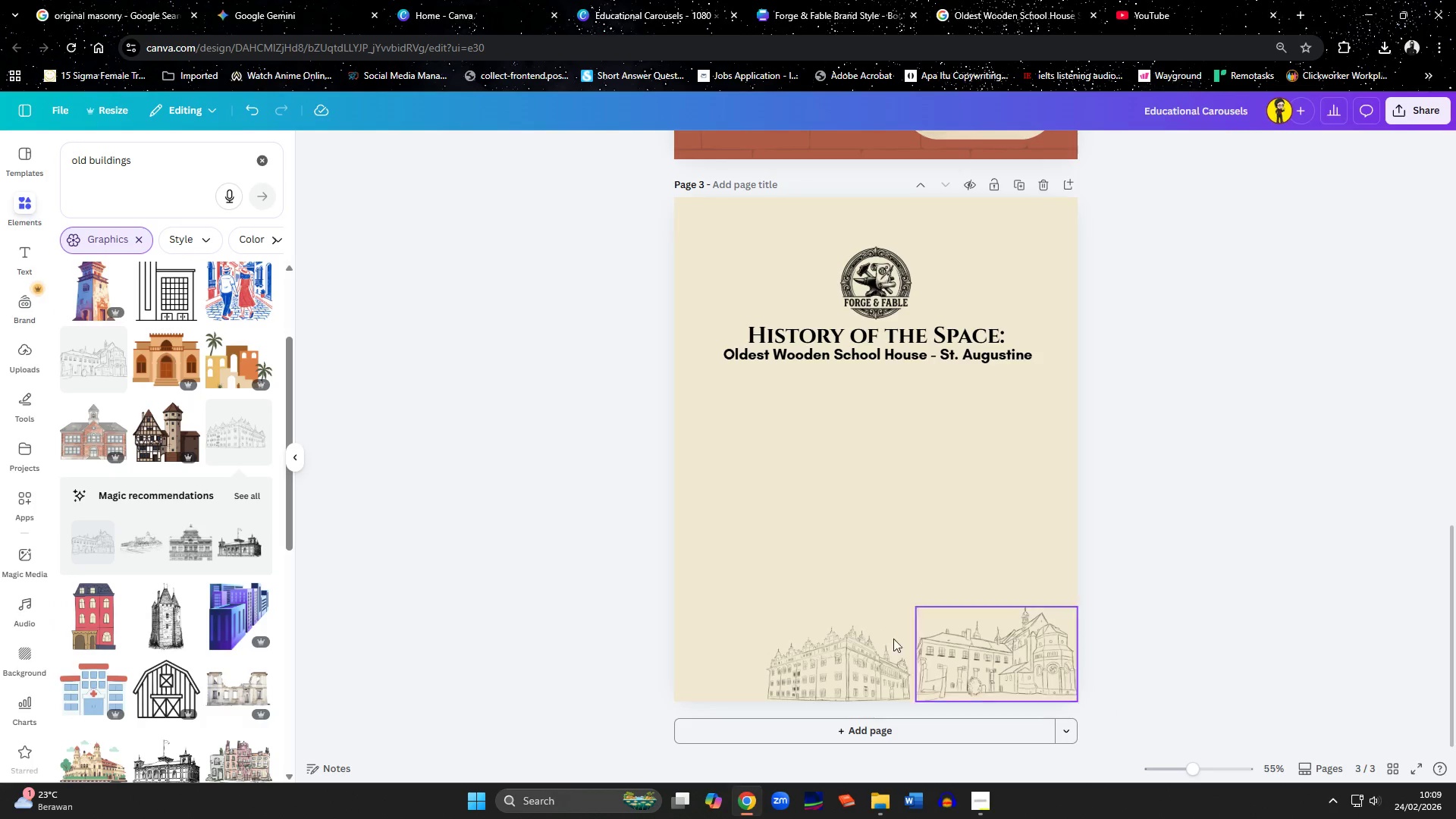 
left_click([855, 570])
 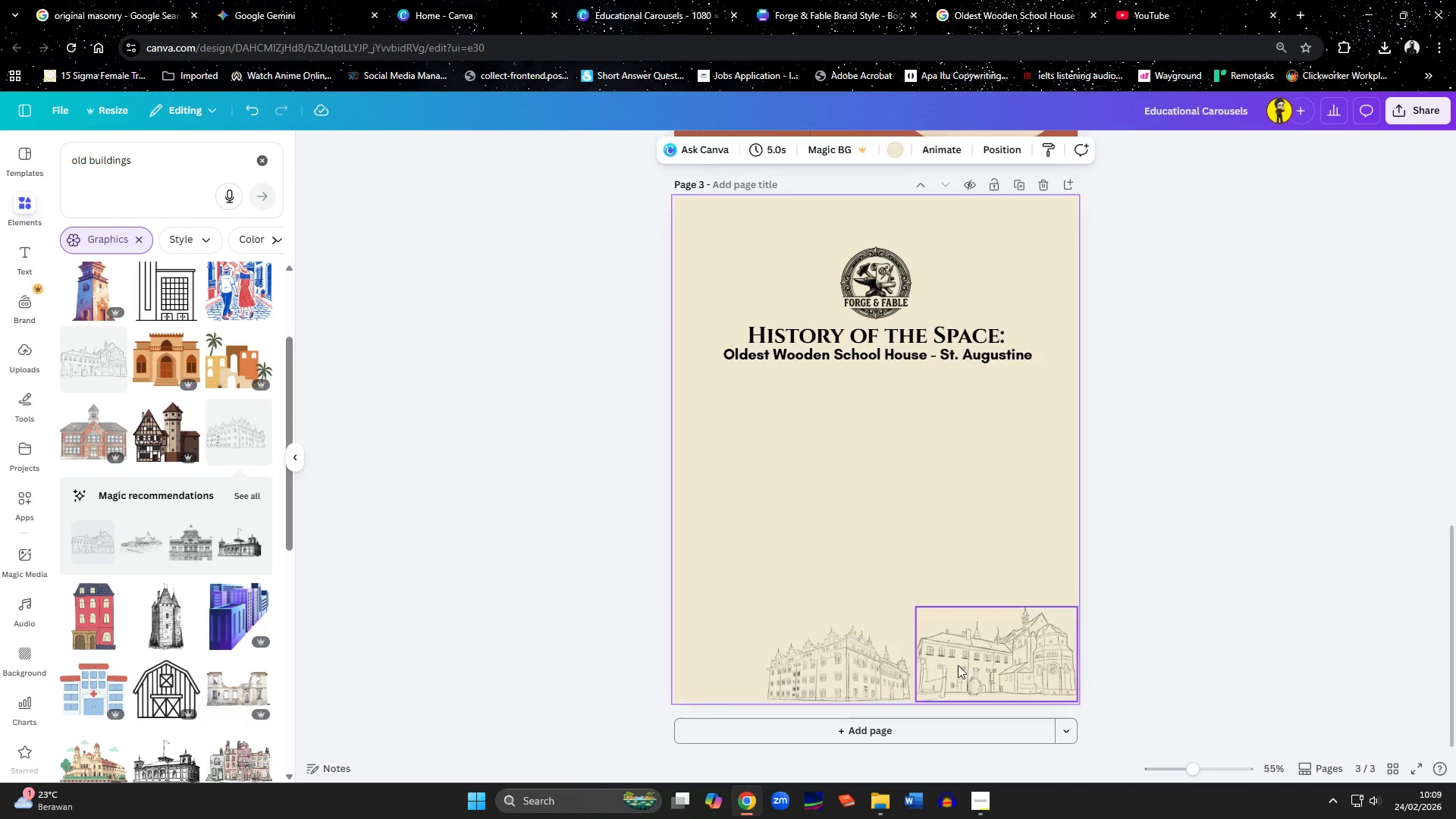 
left_click_drag(start_coordinate=[958, 665], to_coordinate=[848, 677])
 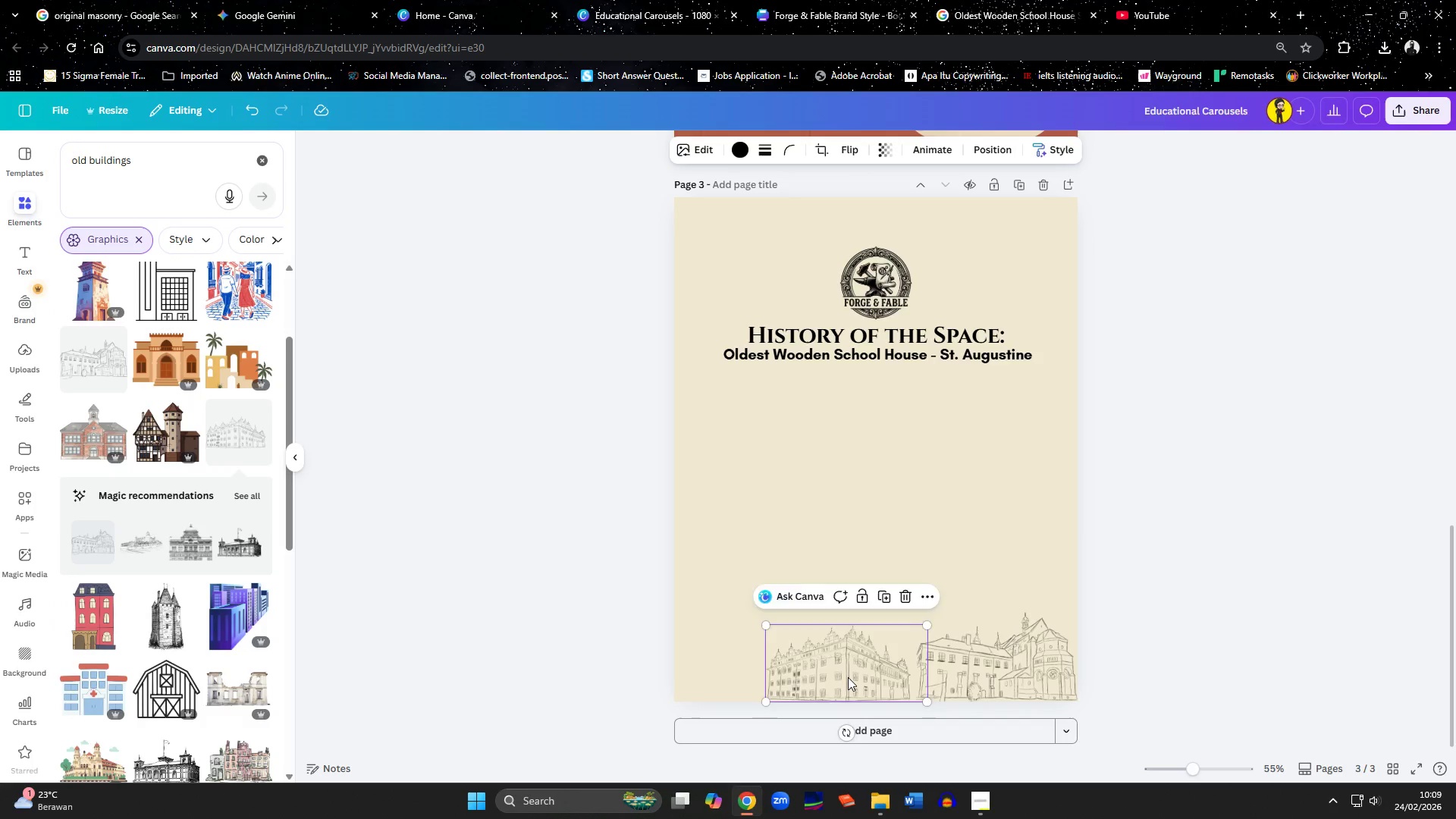 
key(ArrowDown)
 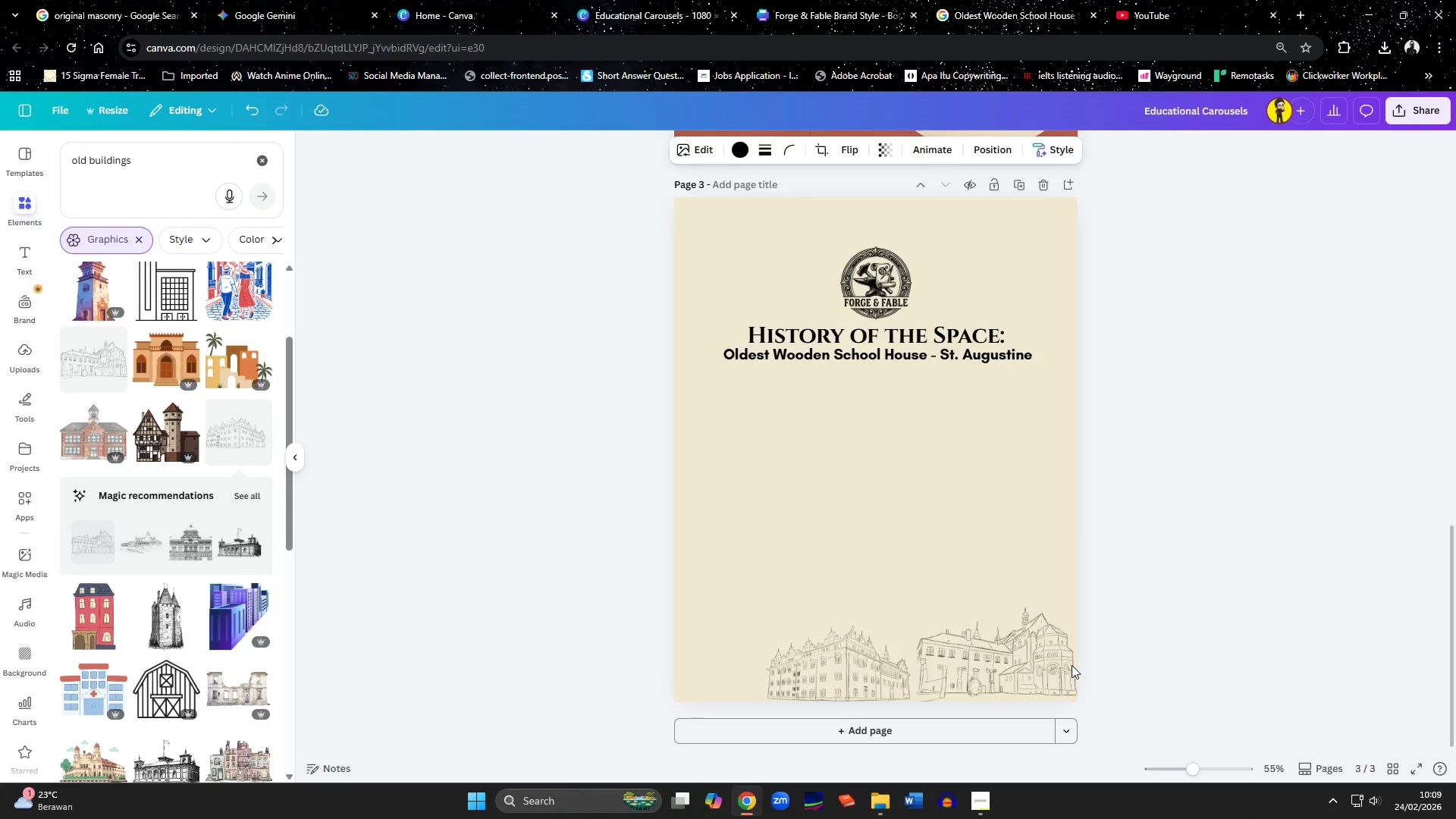 
key(ArrowDown)
 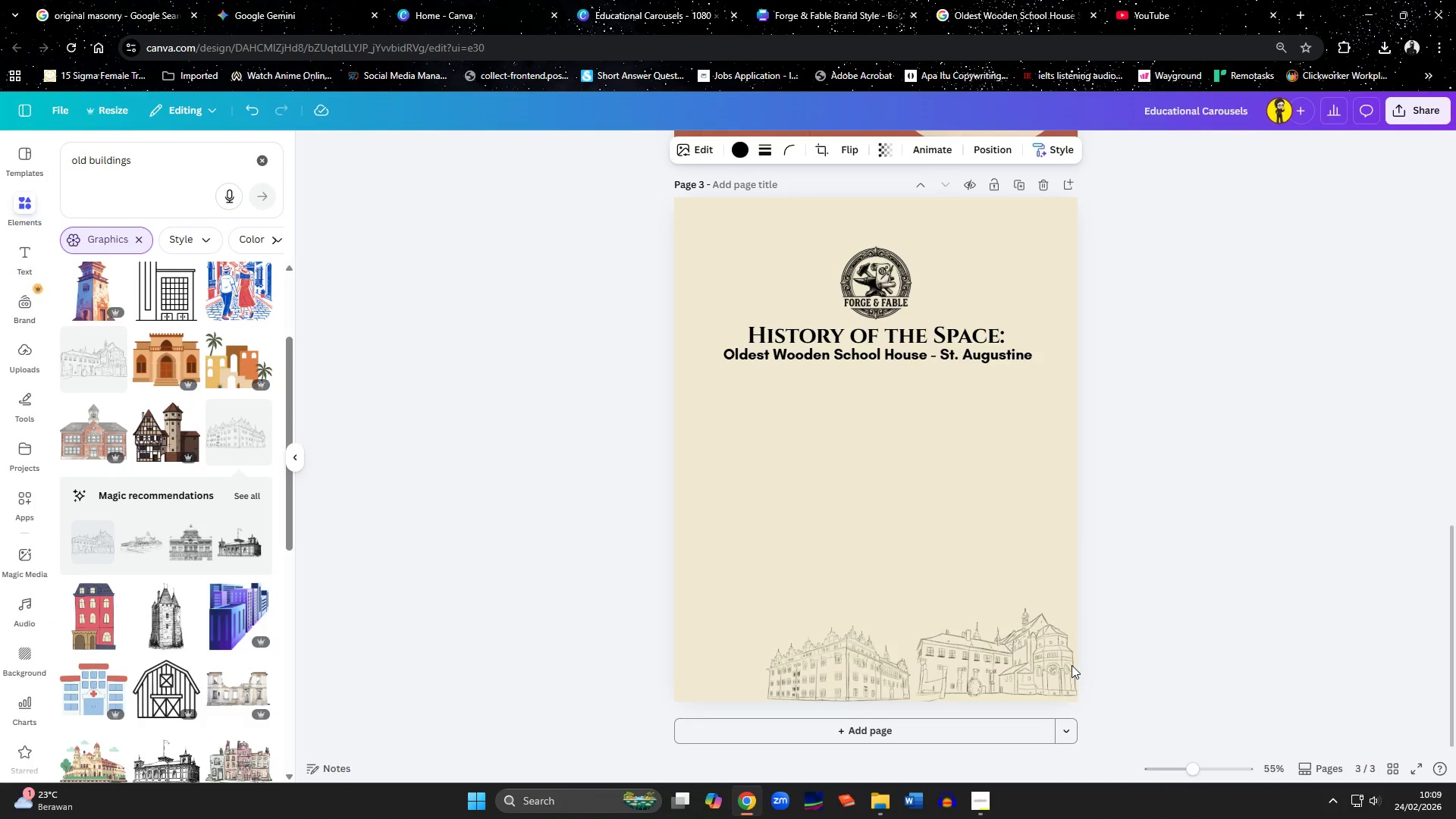 
key(ArrowDown)
 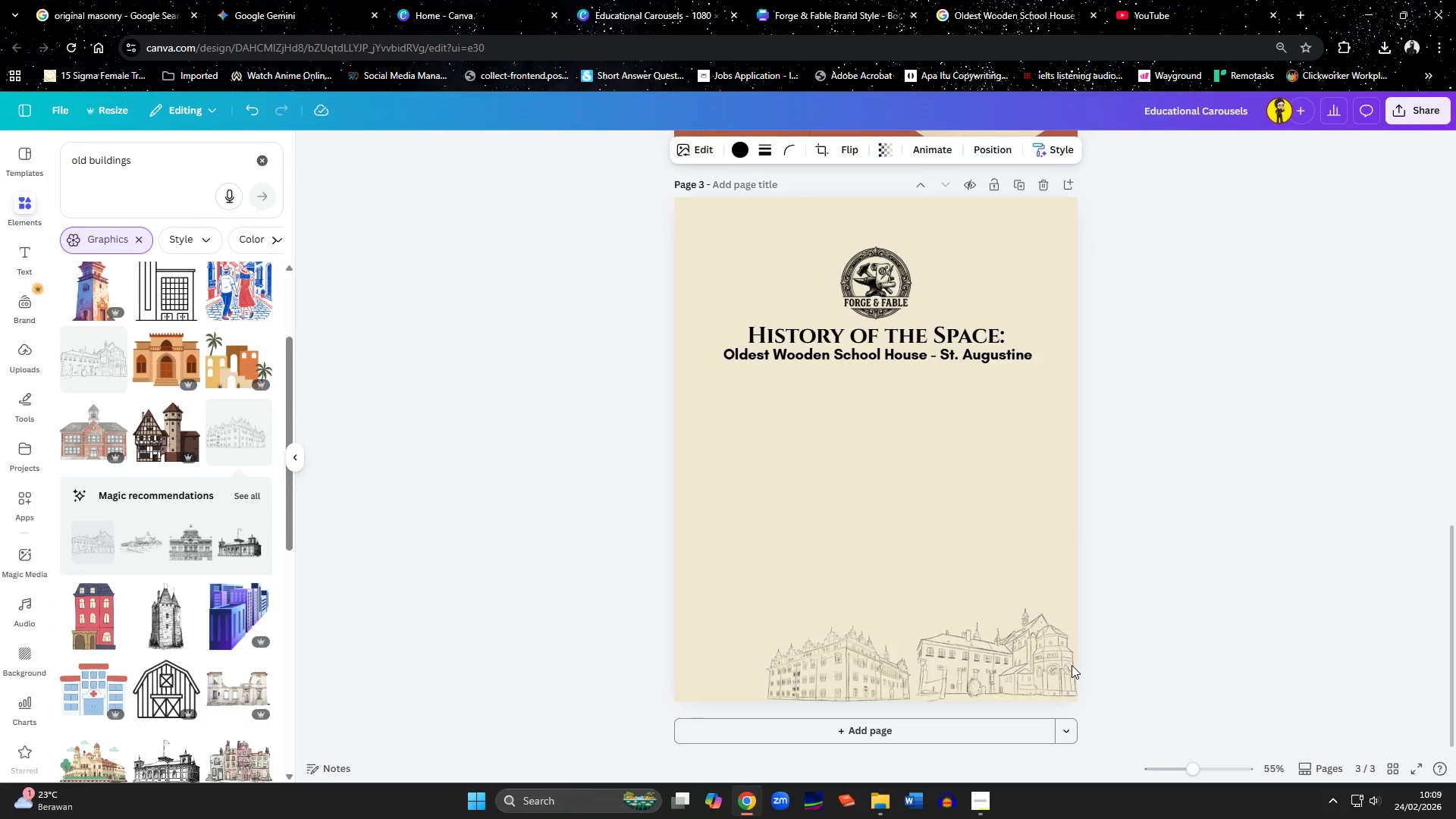 
key(ArrowDown)
 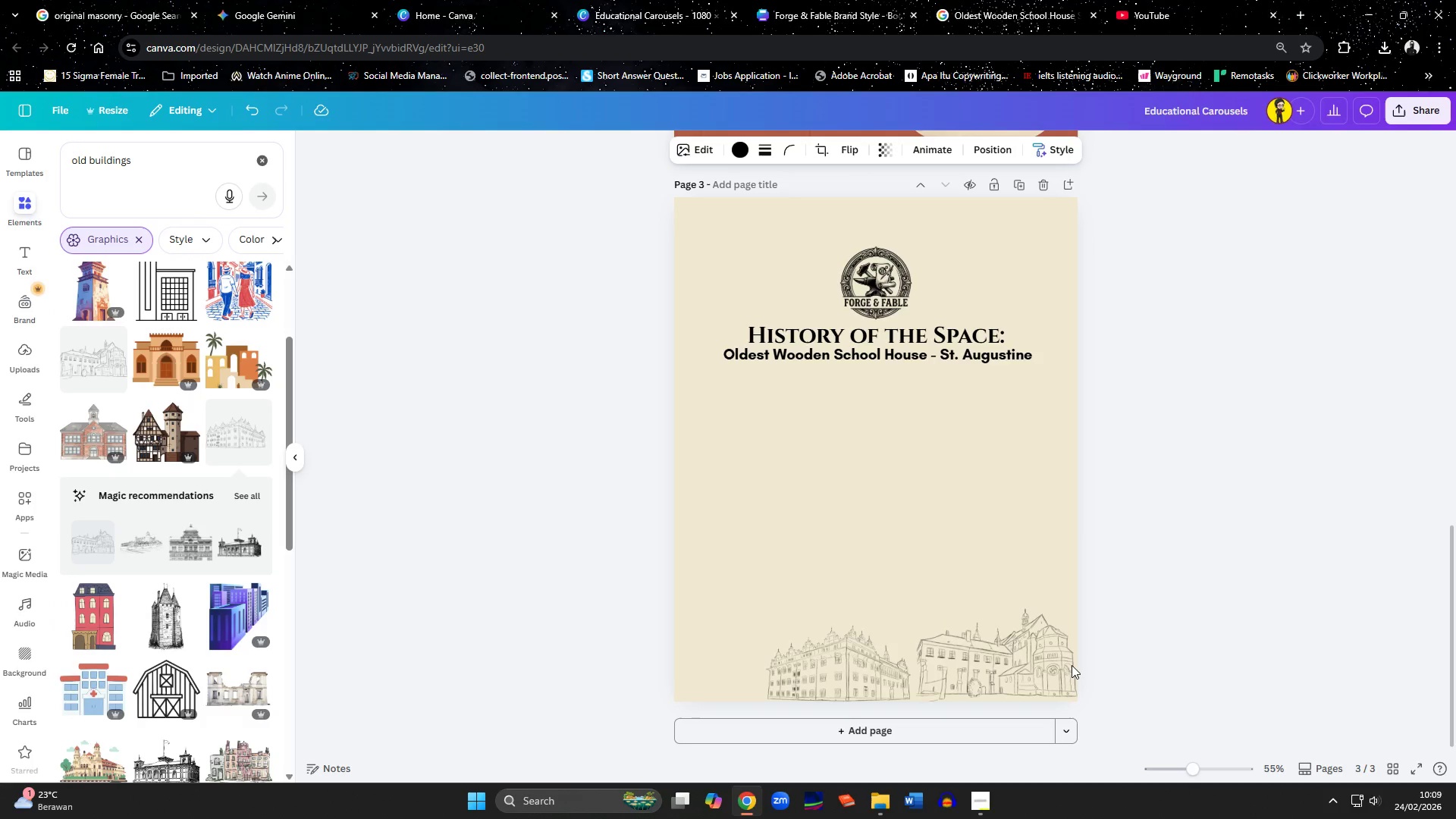 
key(ArrowDown)
 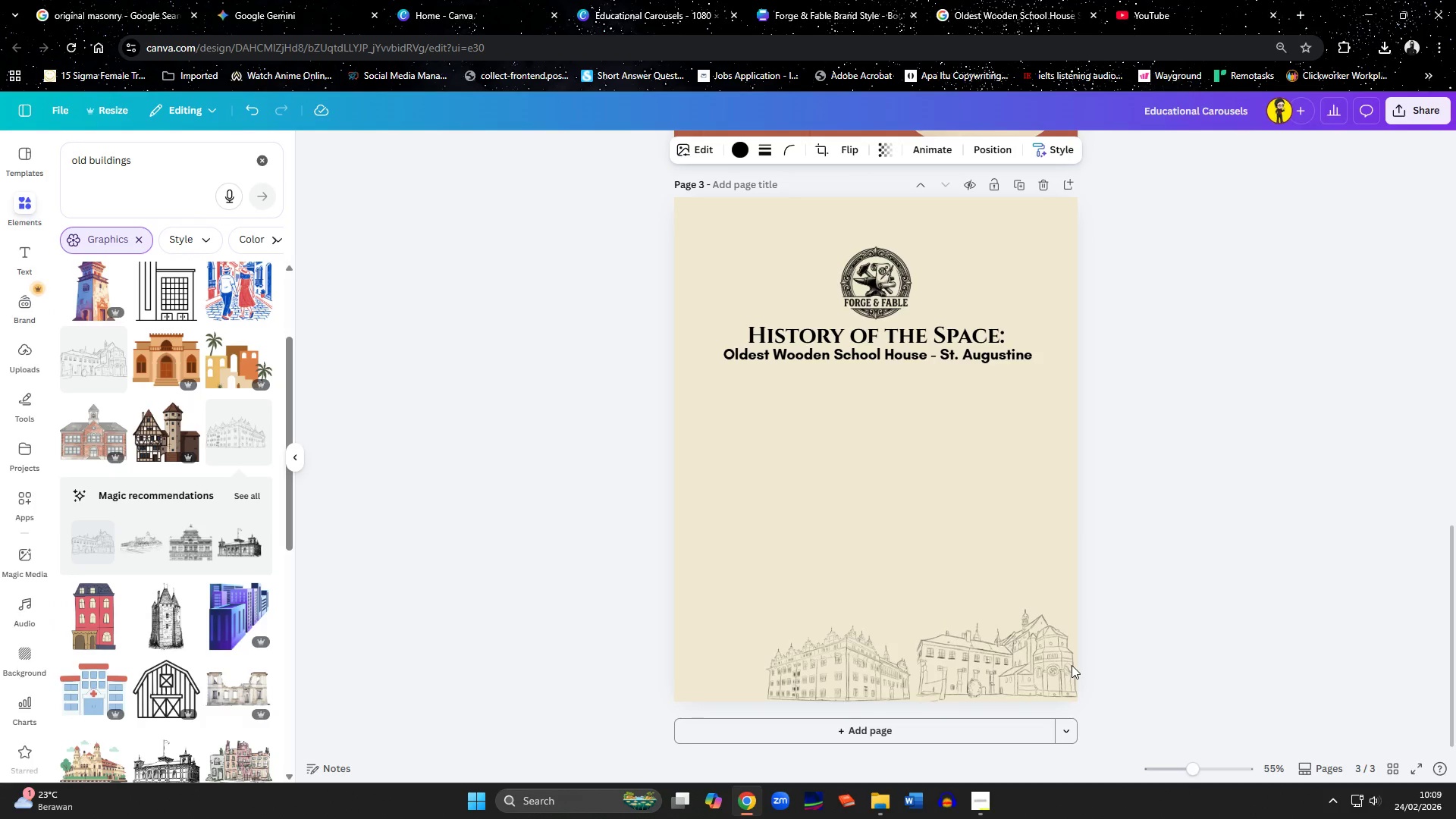 
key(ArrowDown)
 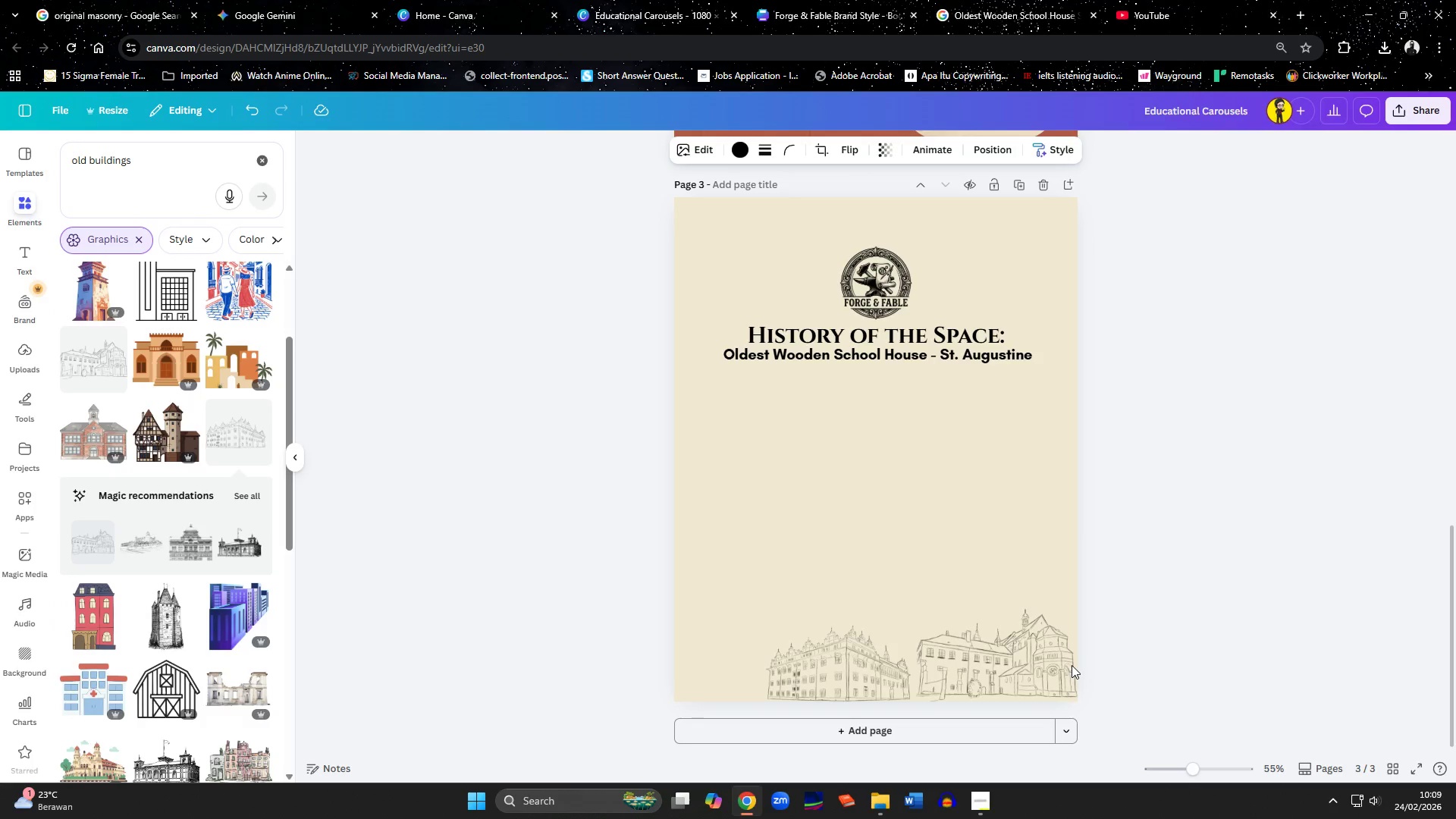 
key(ArrowDown)
 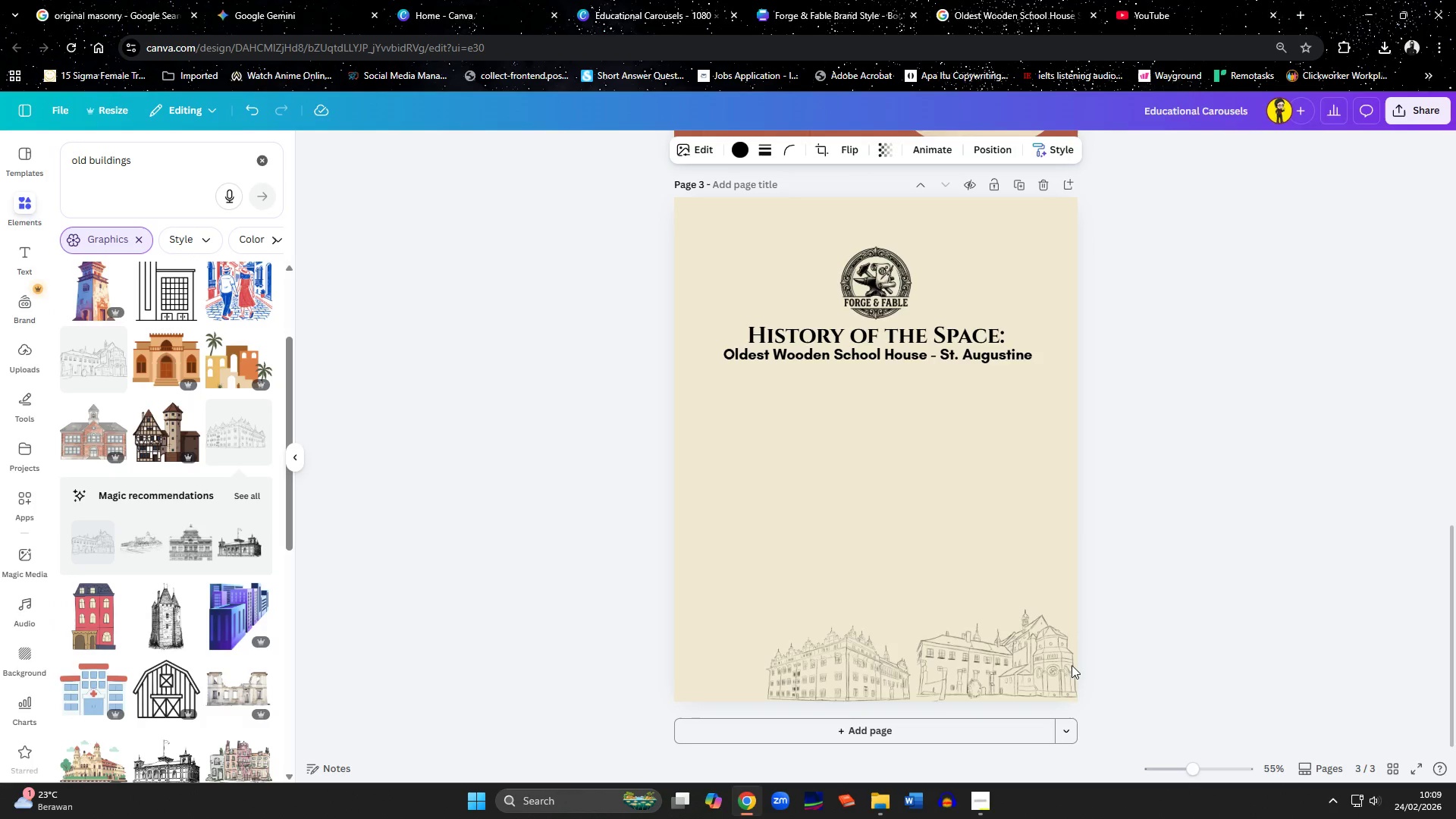 
key(ArrowDown)
 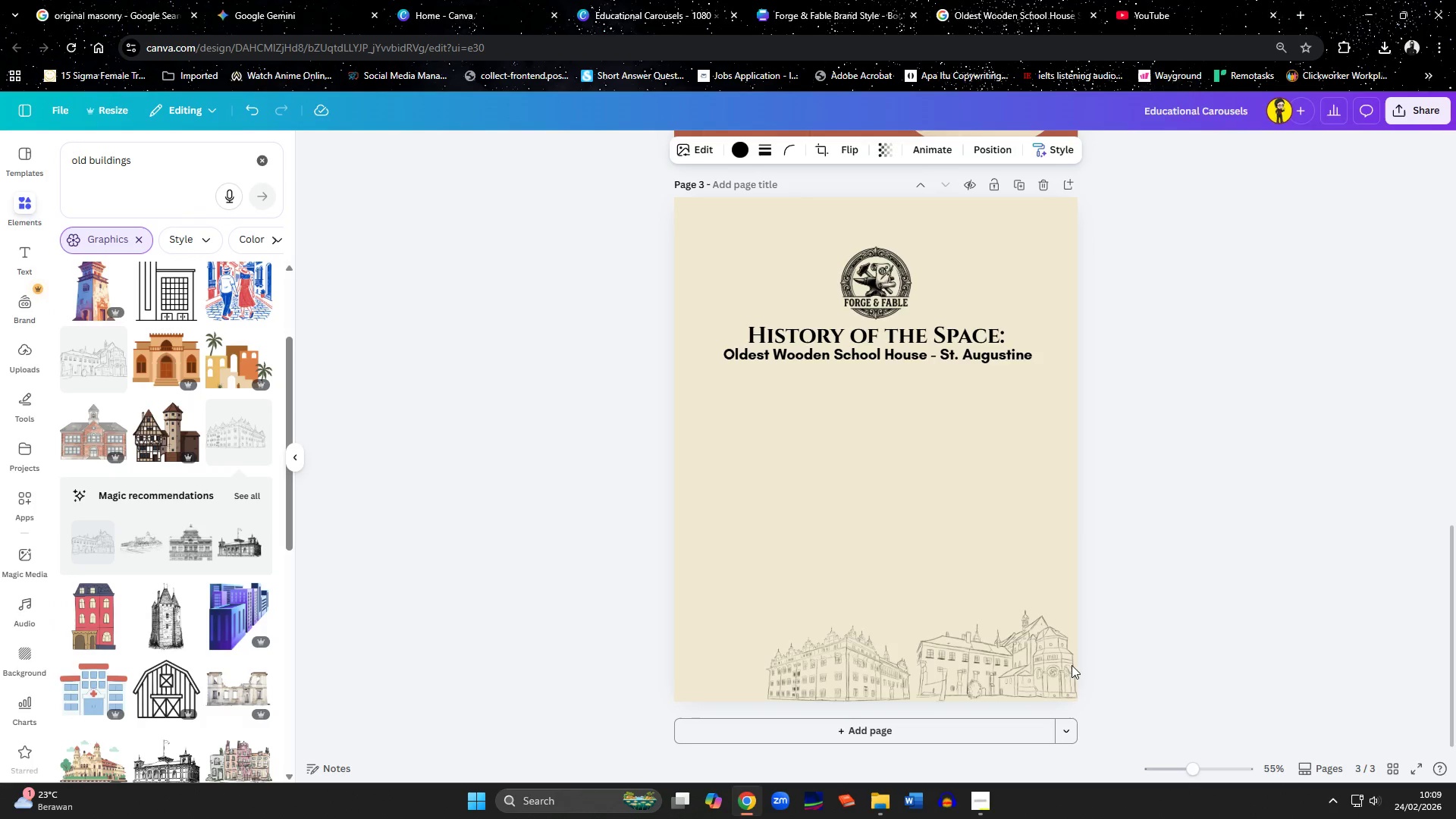 
key(ArrowDown)
 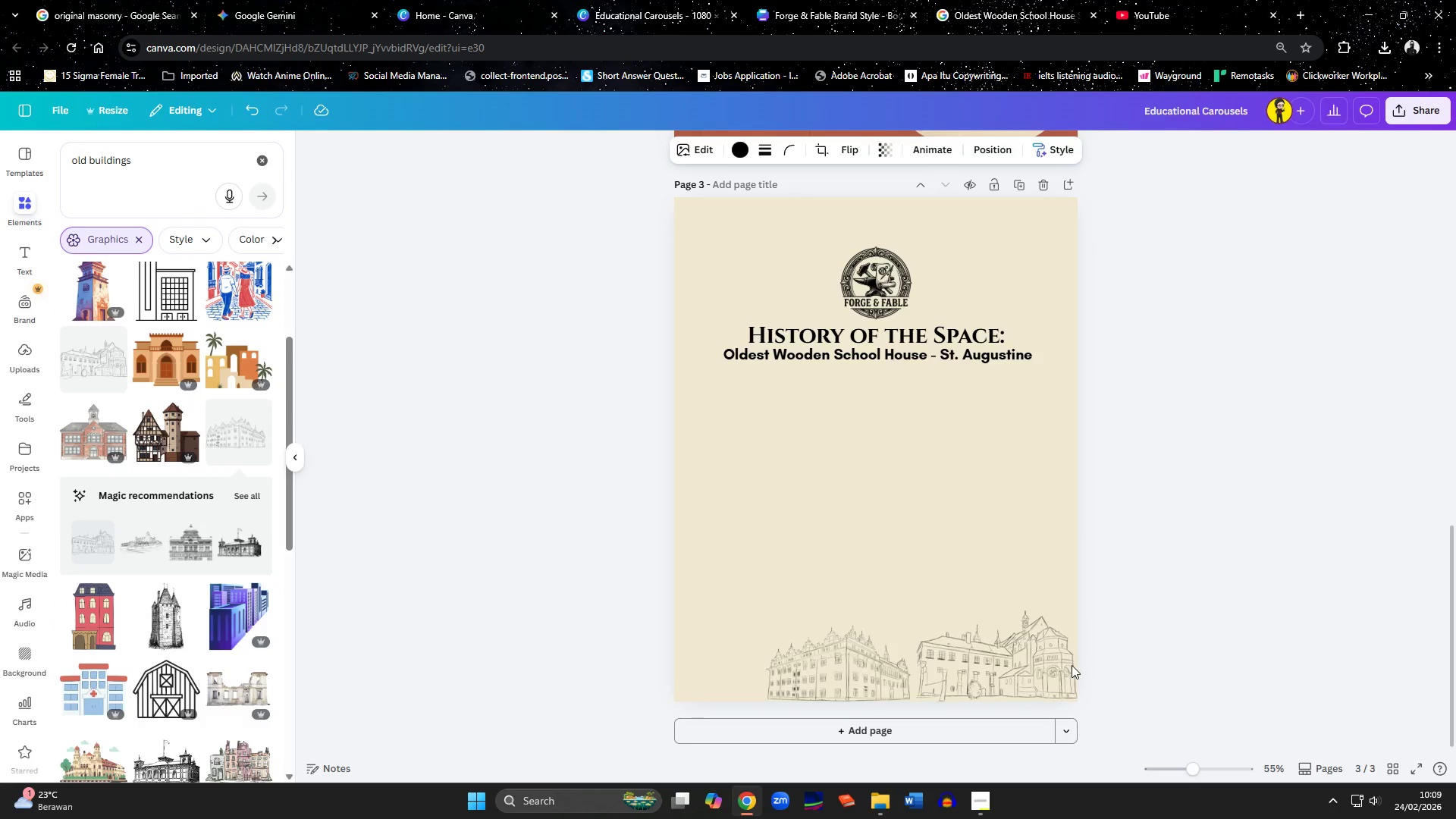 
key(ArrowDown)
 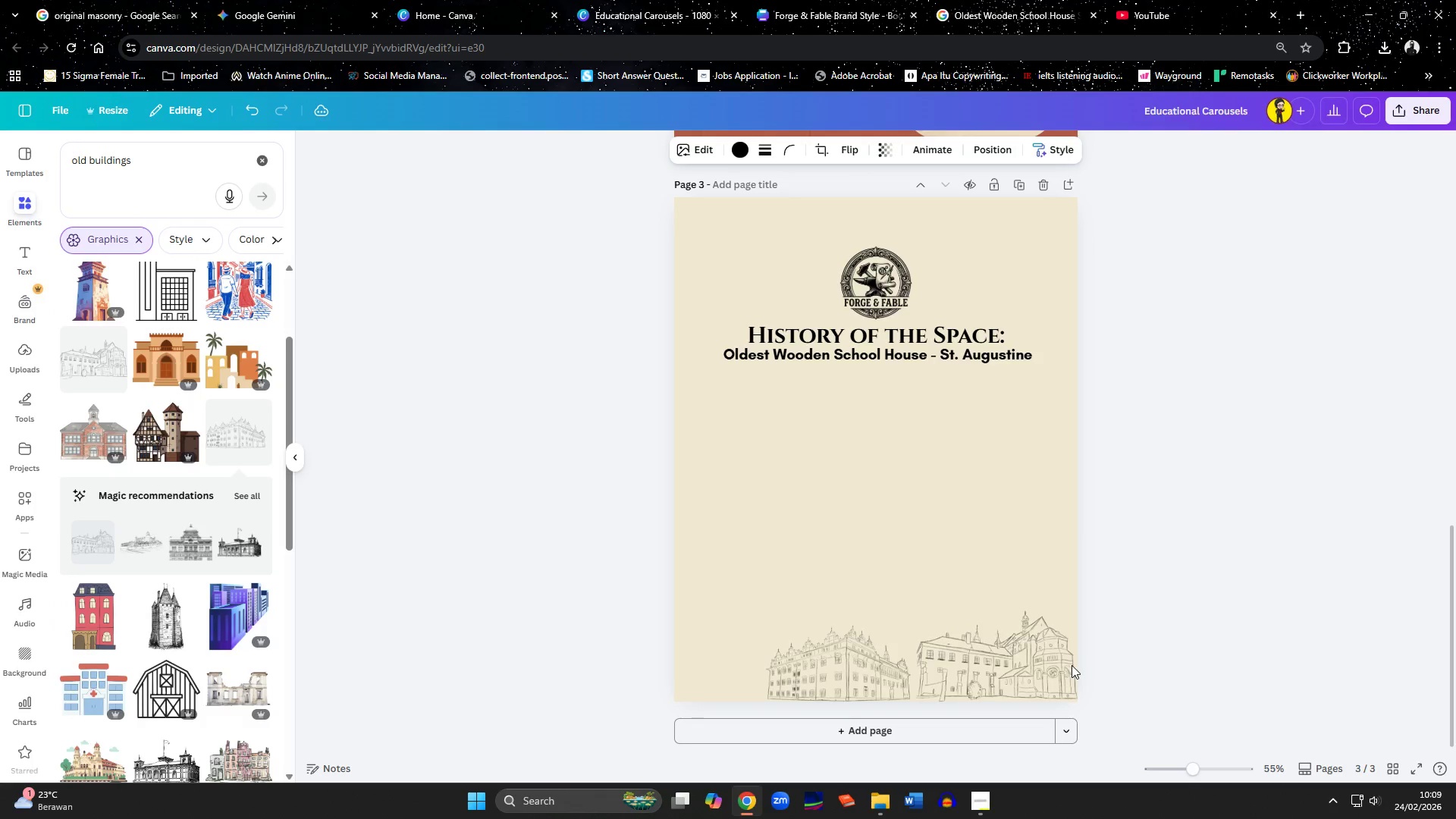 
key(ArrowDown)
 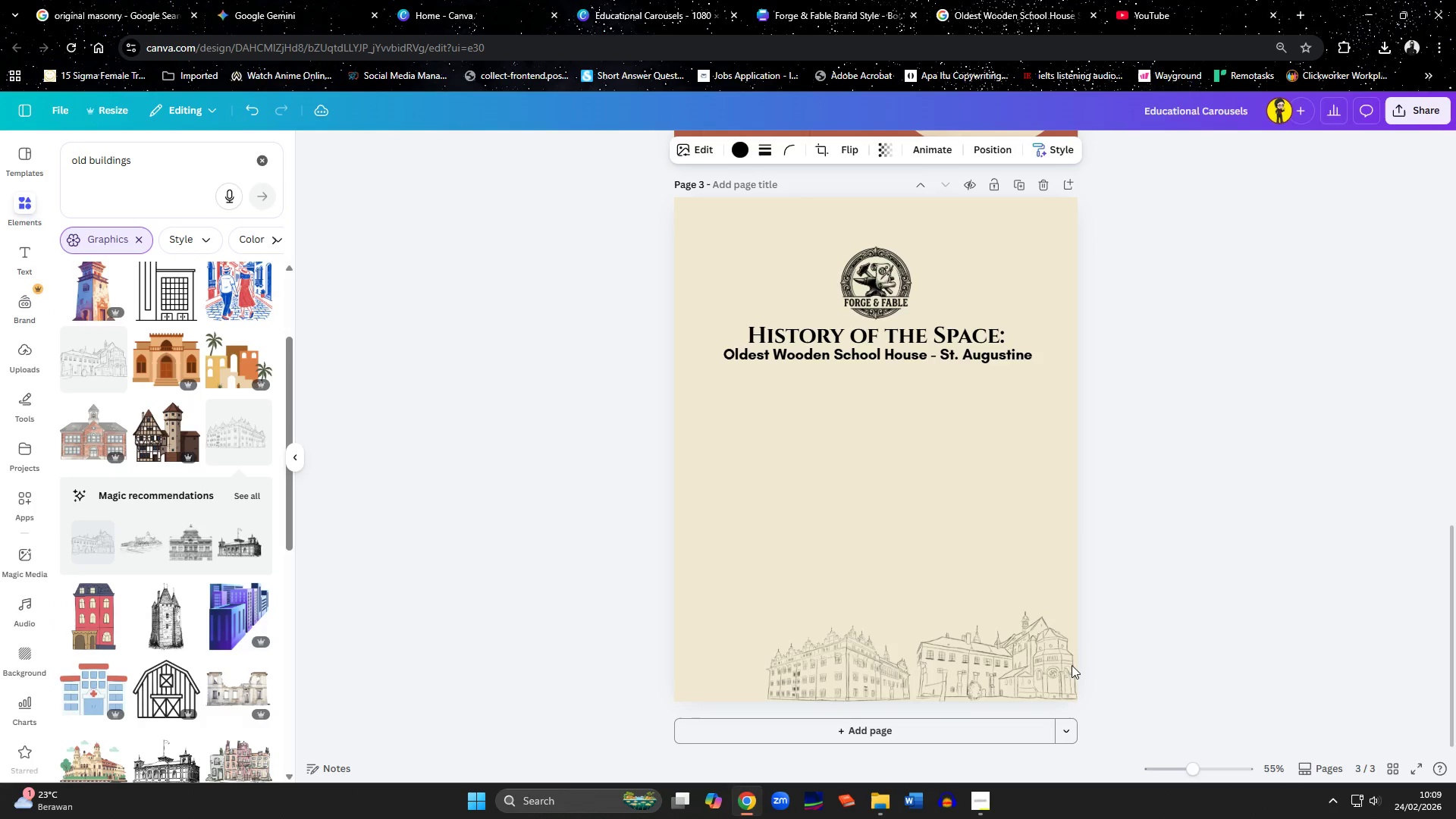 
key(ArrowDown)
 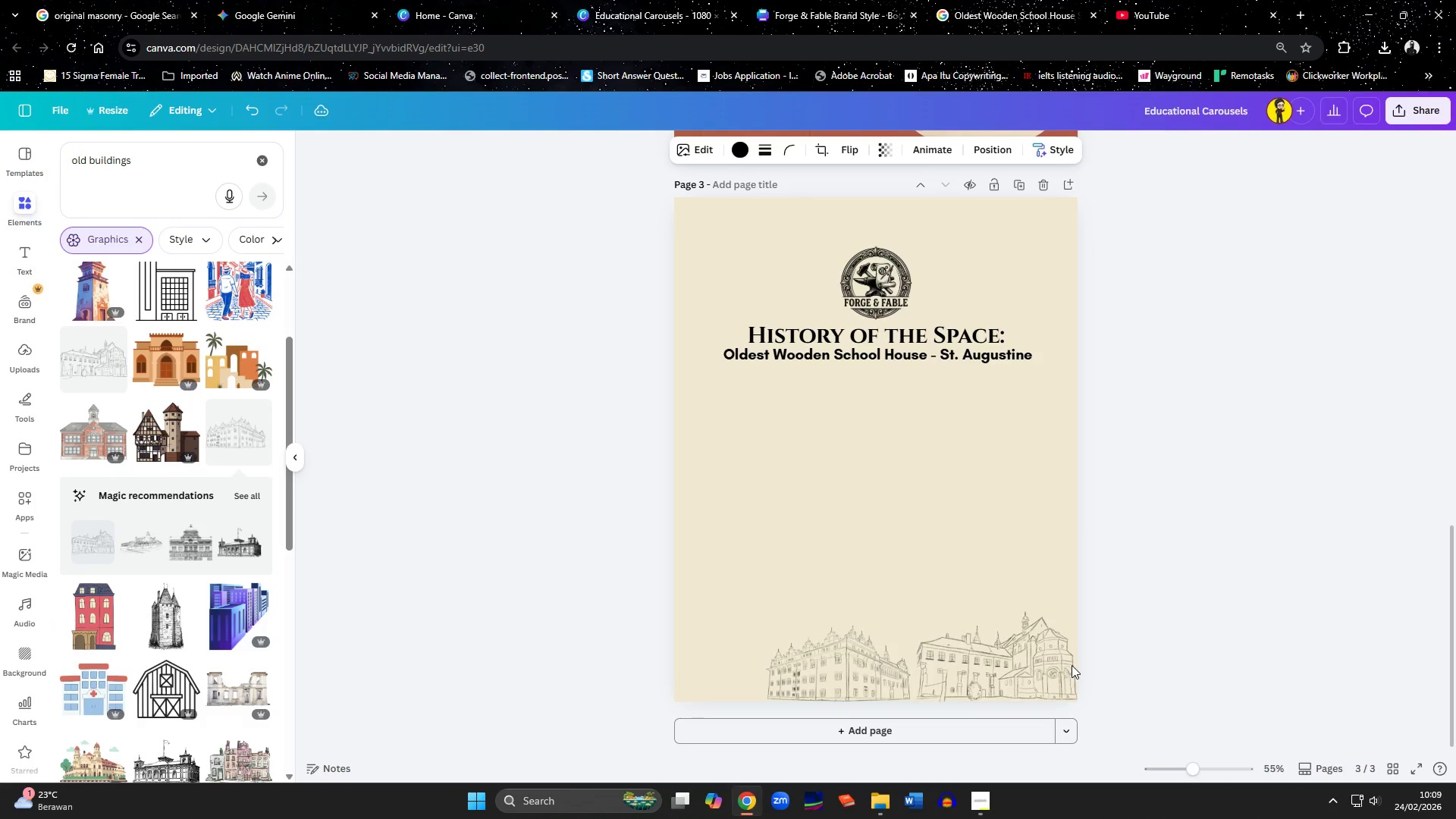 
key(ArrowDown)
 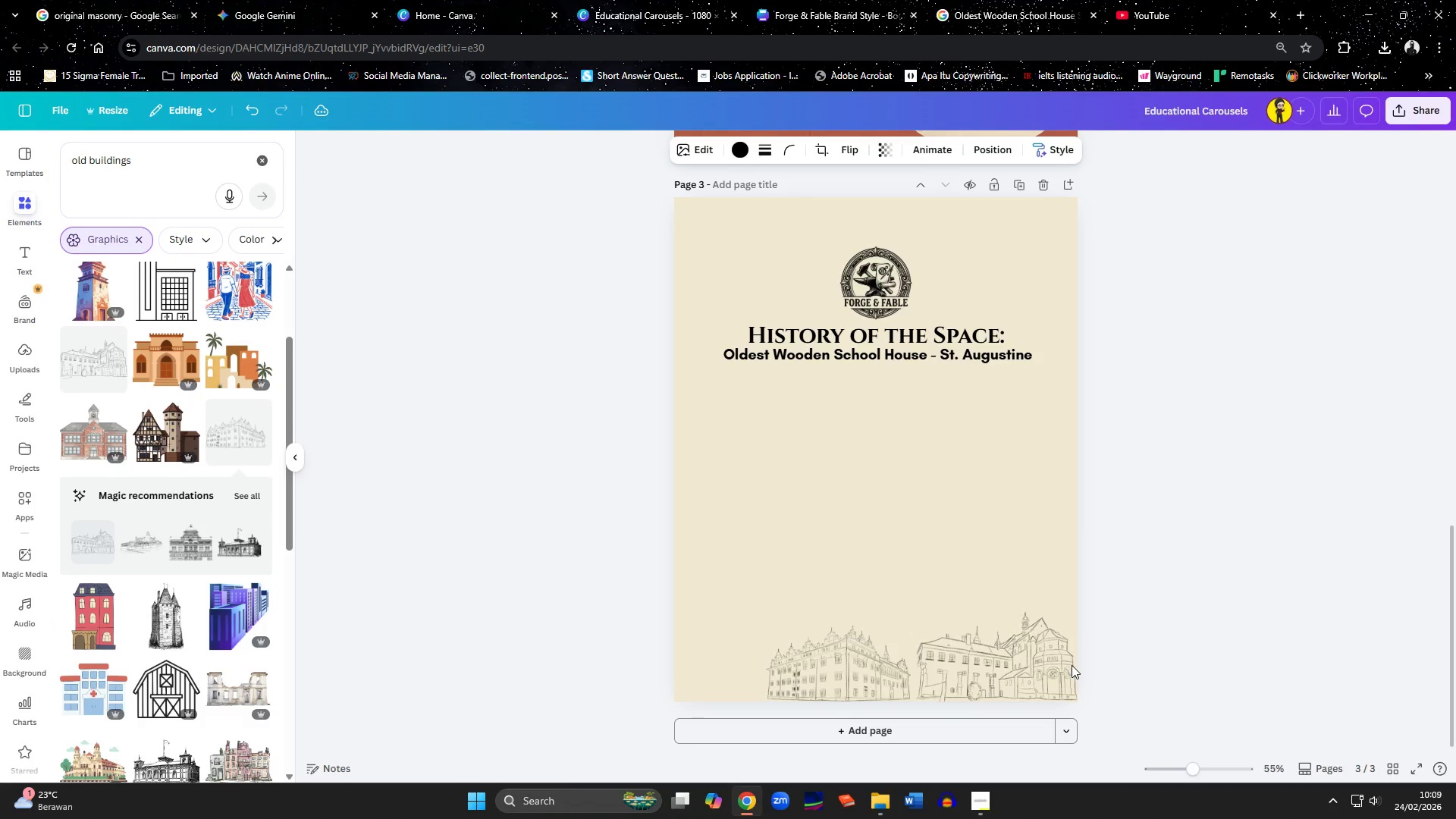 
key(ArrowDown)
 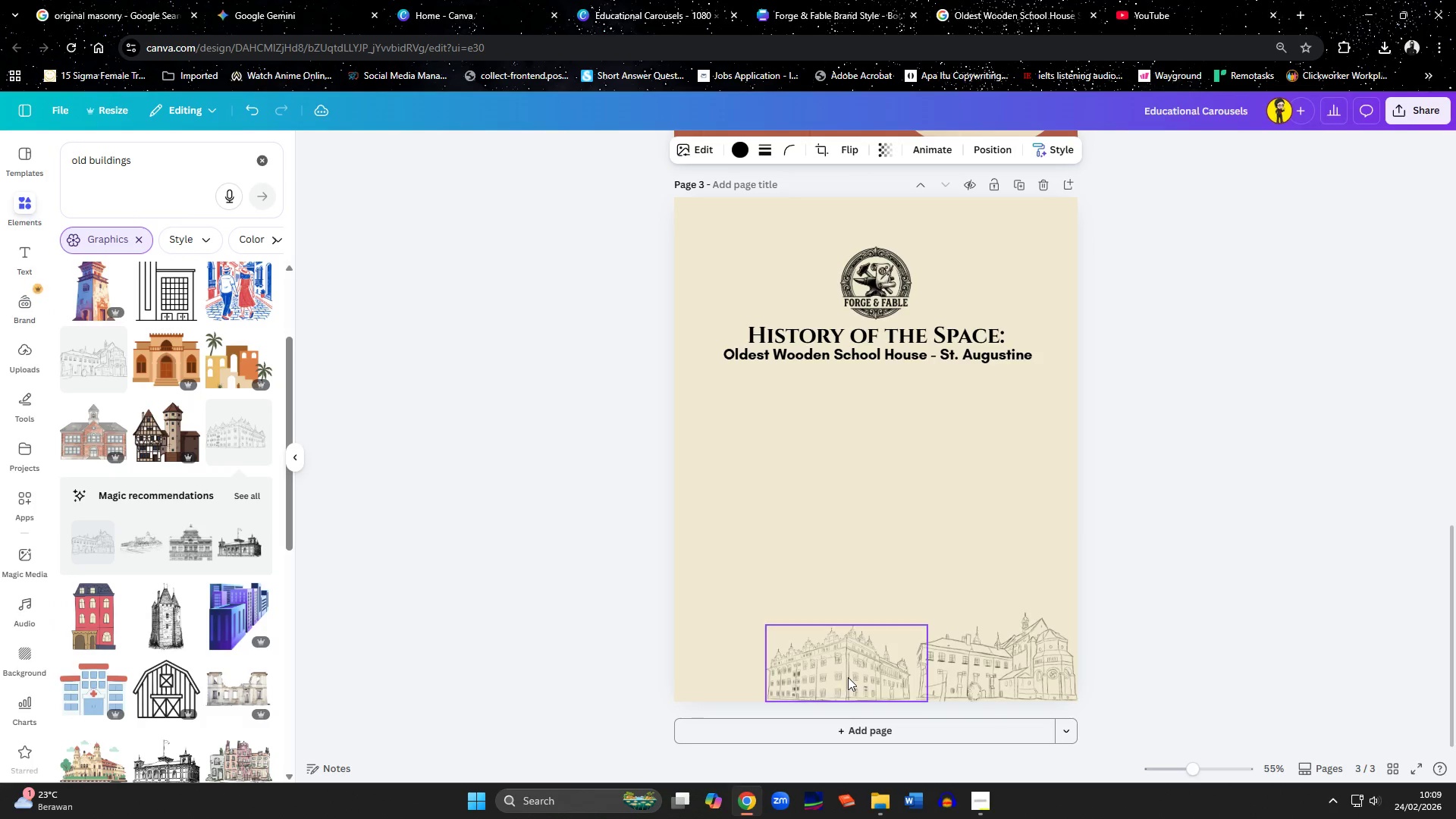 
left_click([848, 677])
 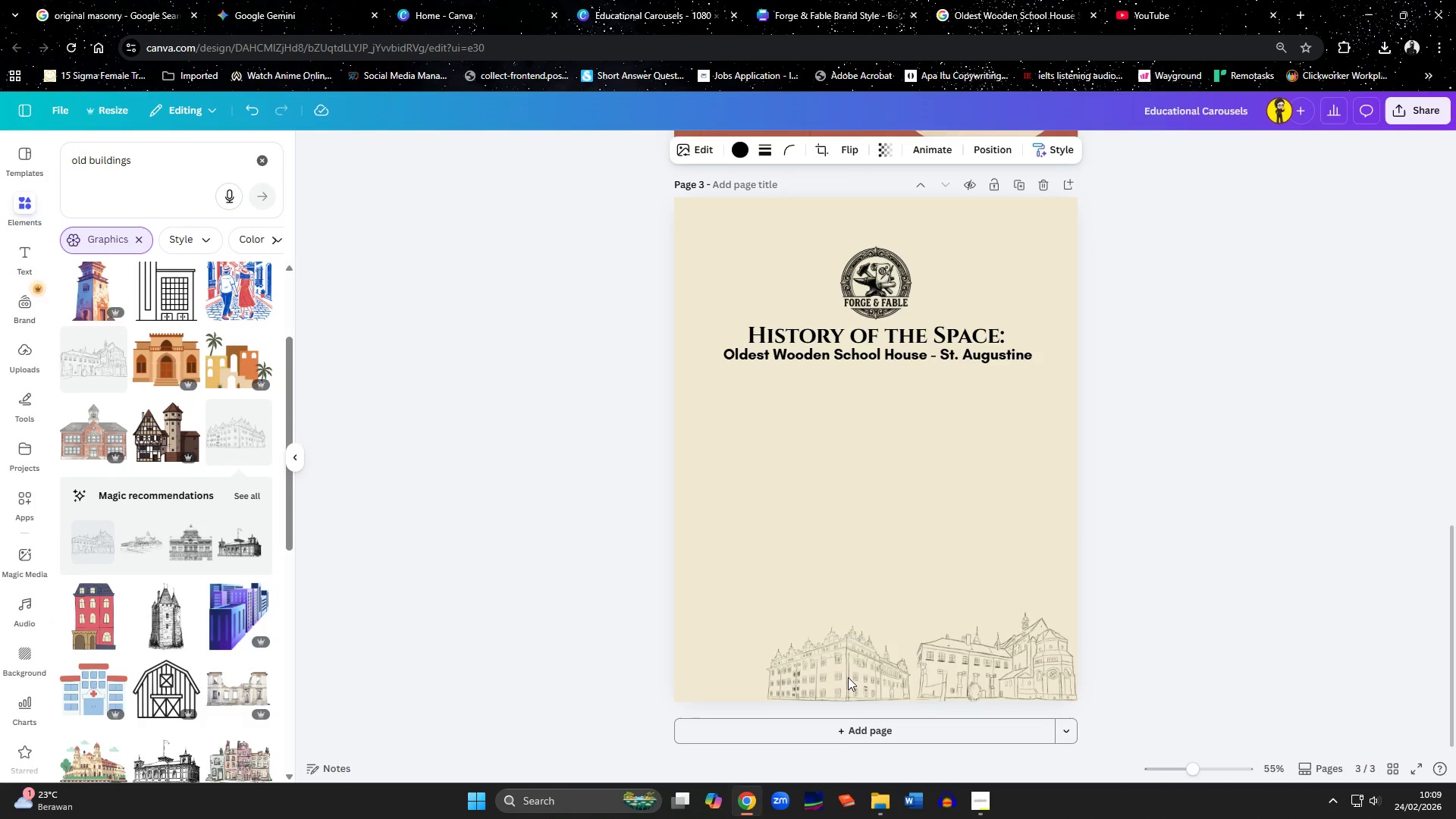 
key(ArrowRight)
 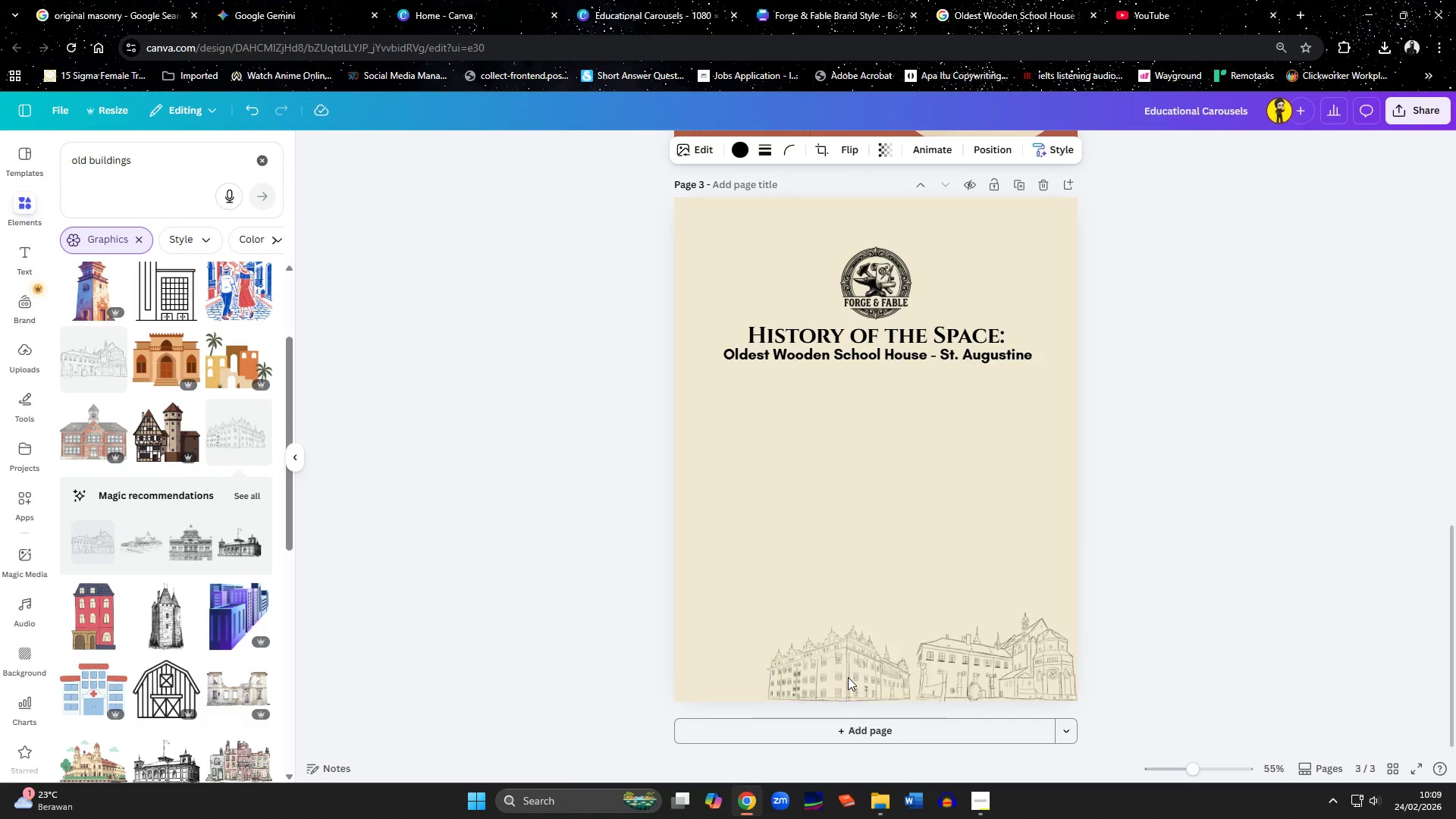 
key(ArrowRight)
 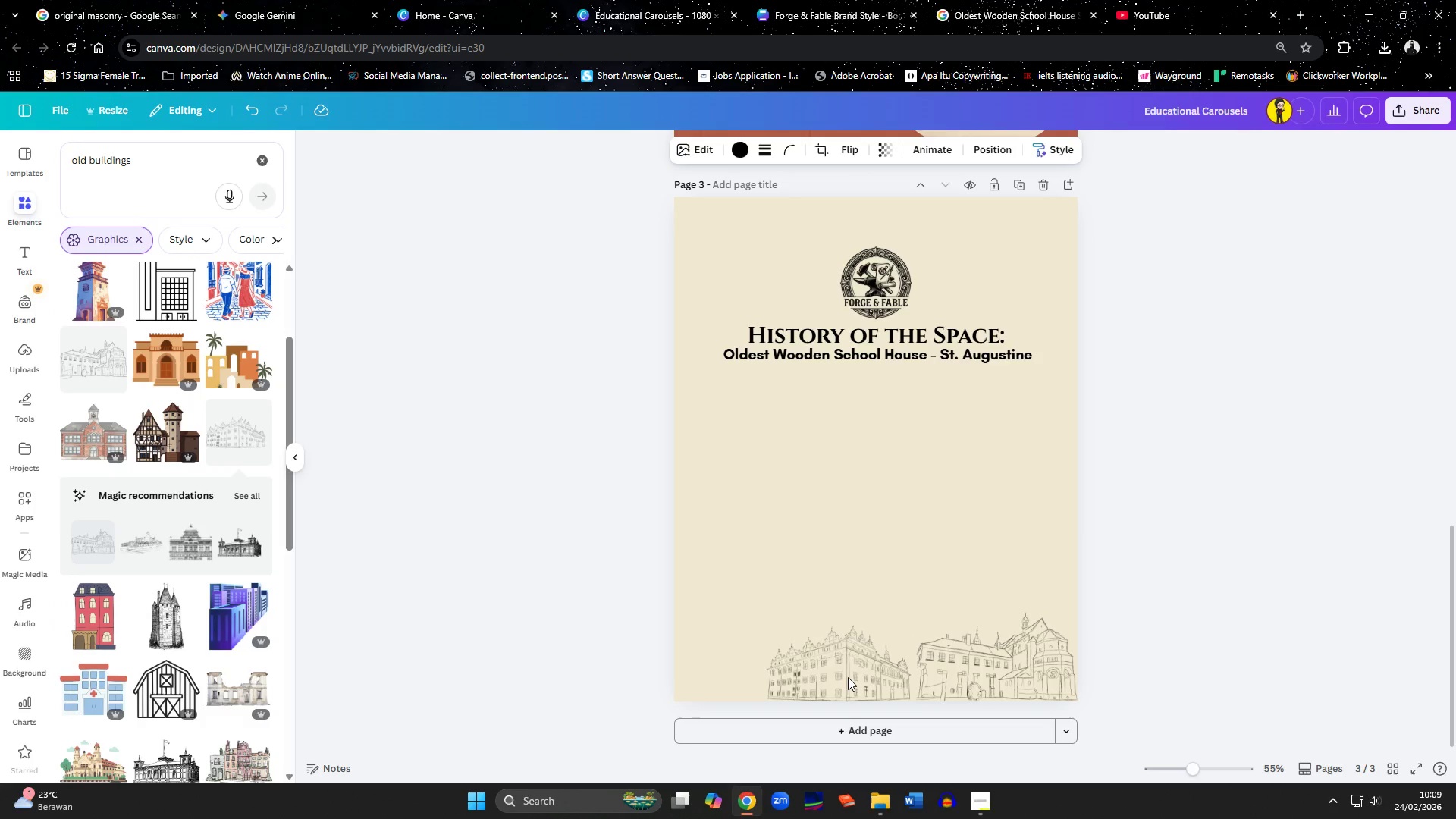 
key(ArrowRight)
 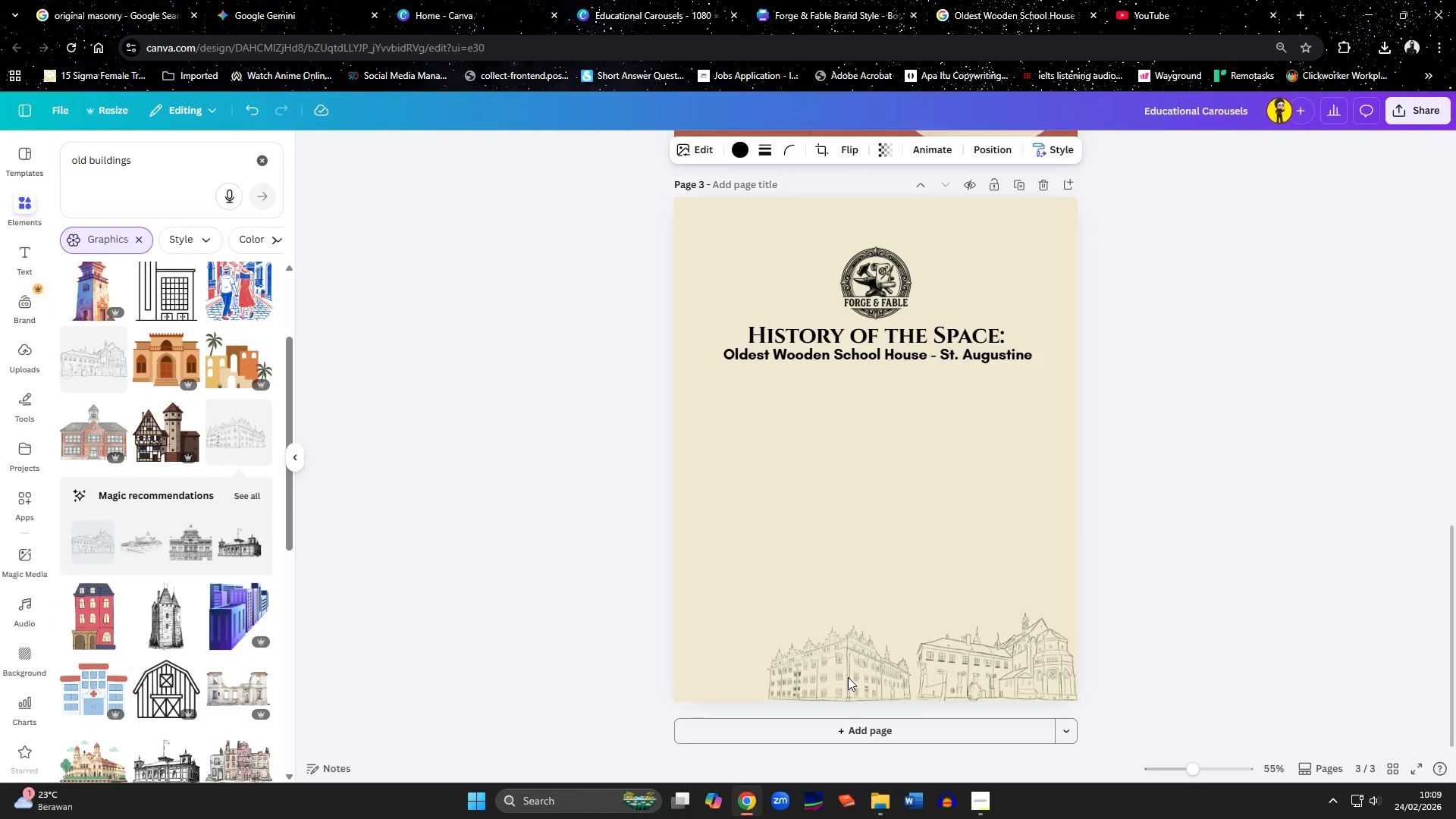 
key(ArrowRight)
 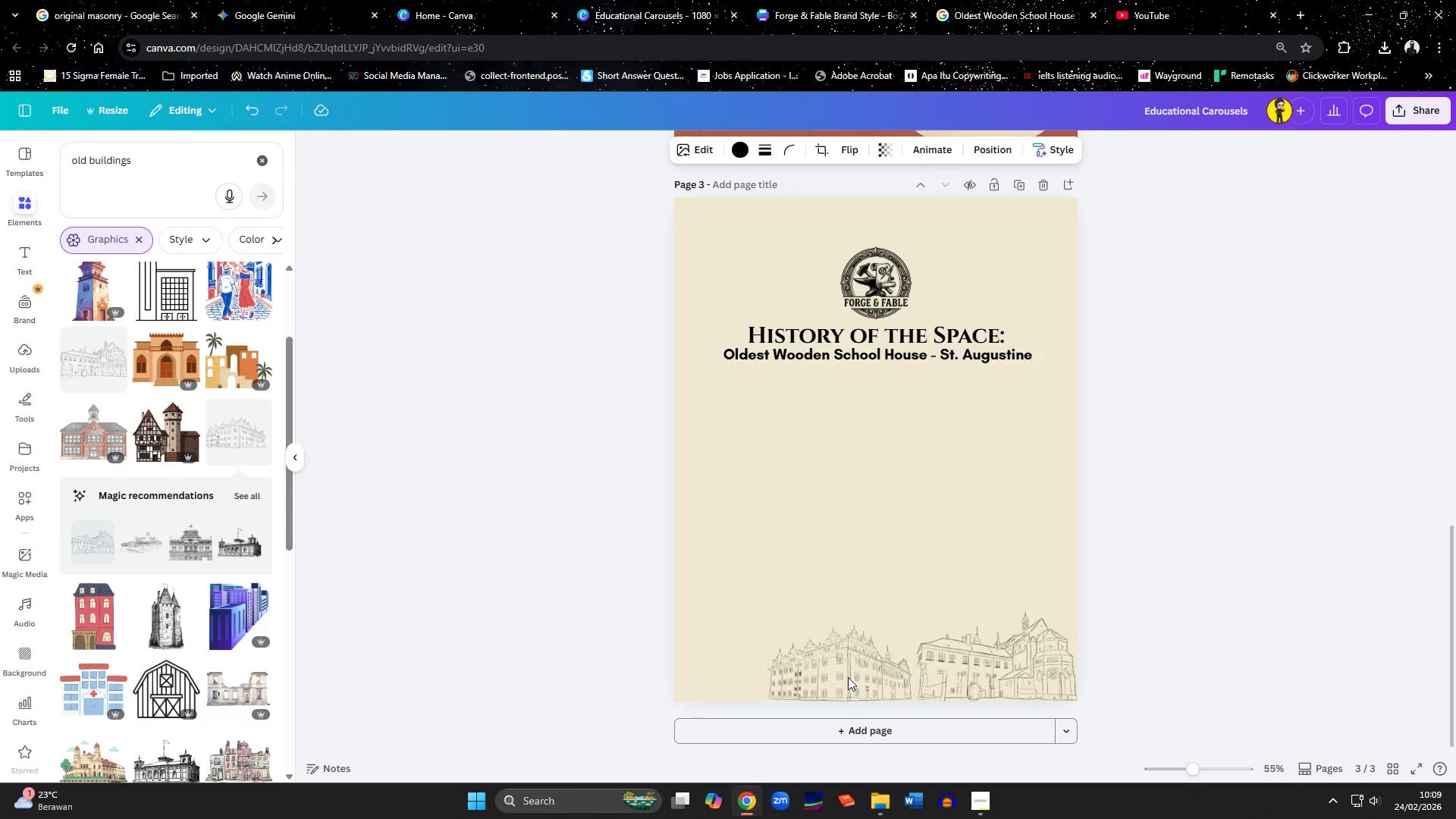 
key(ArrowRight)
 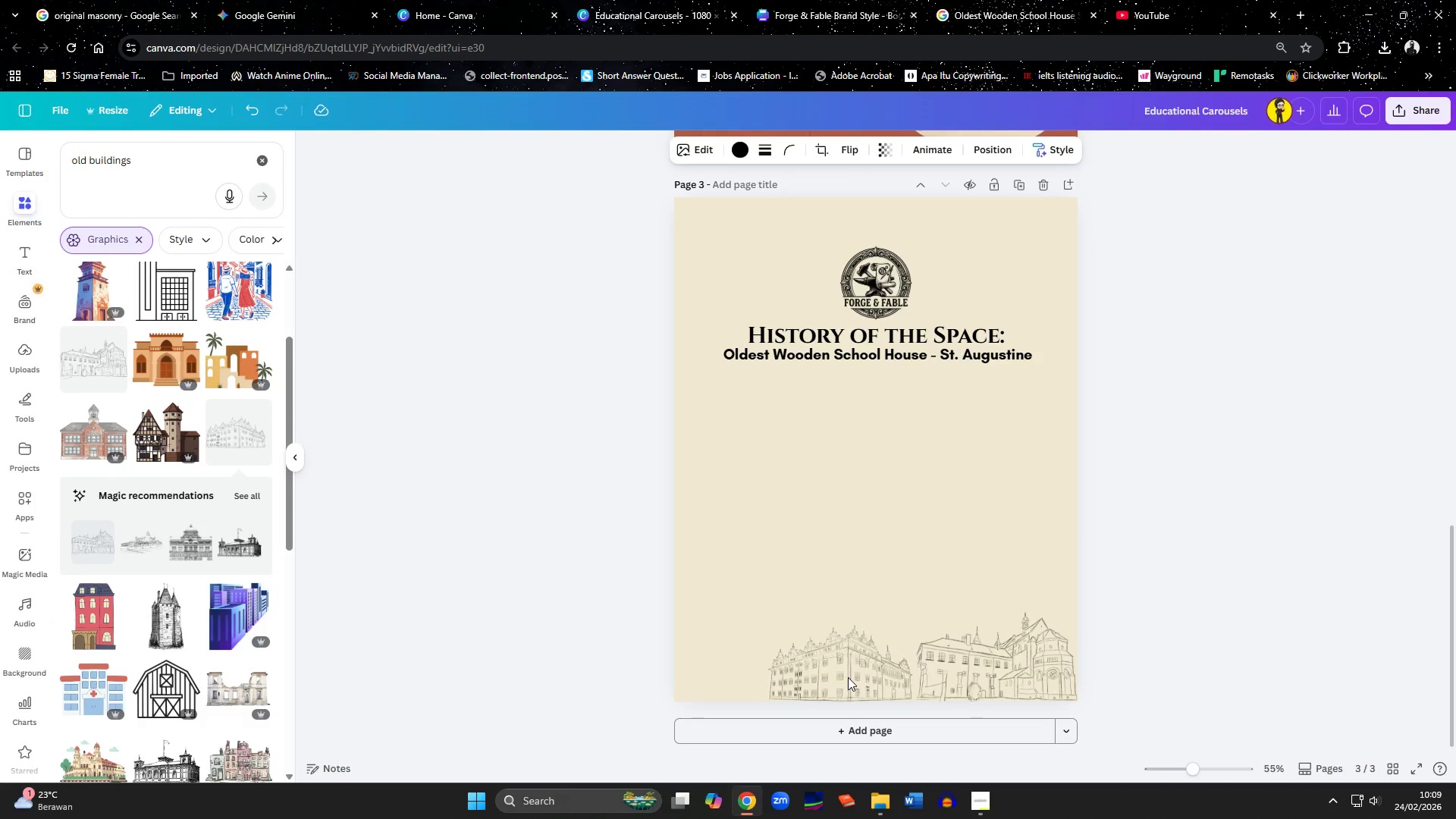 
key(ArrowRight)
 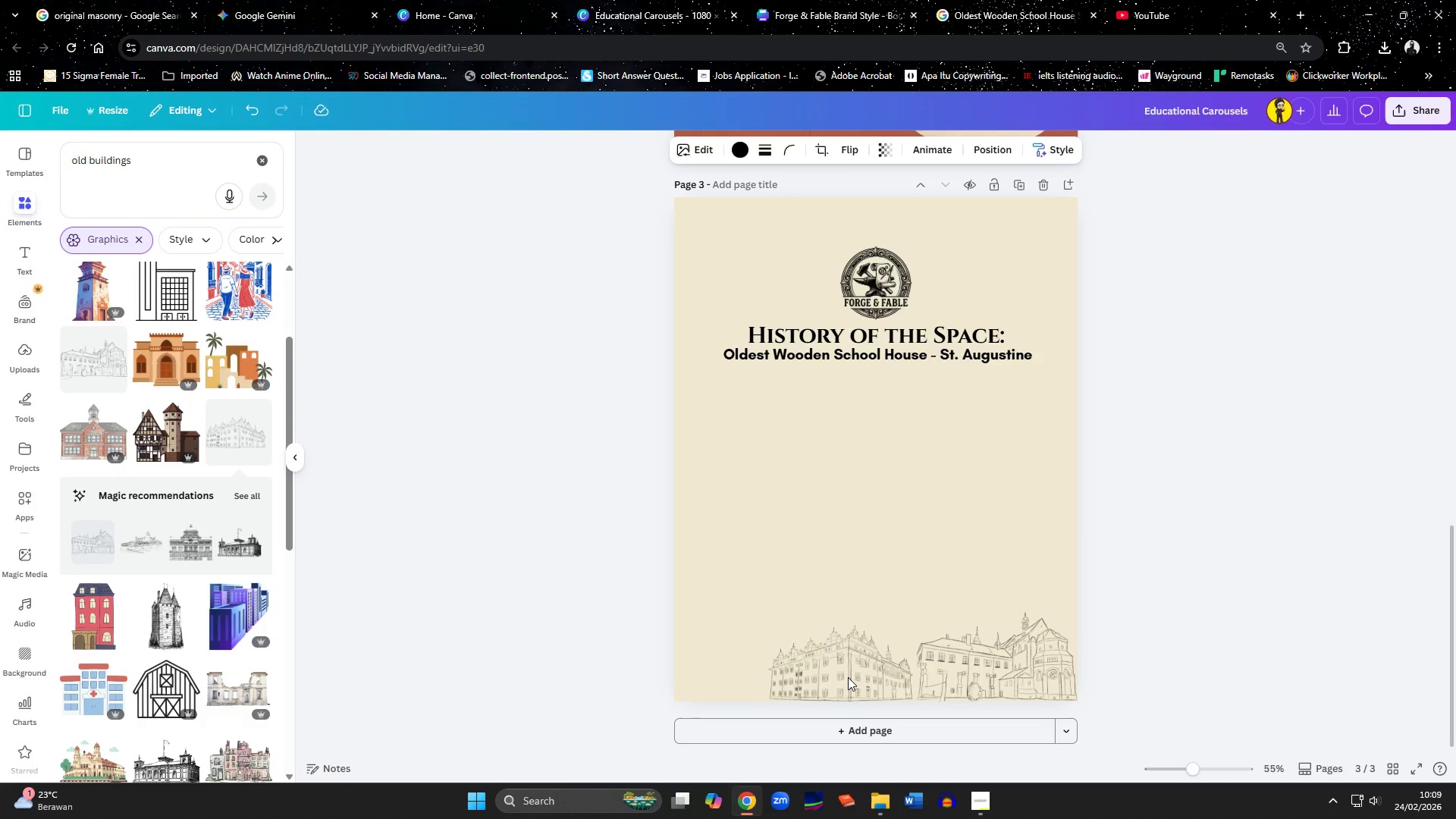 
key(ArrowRight)
 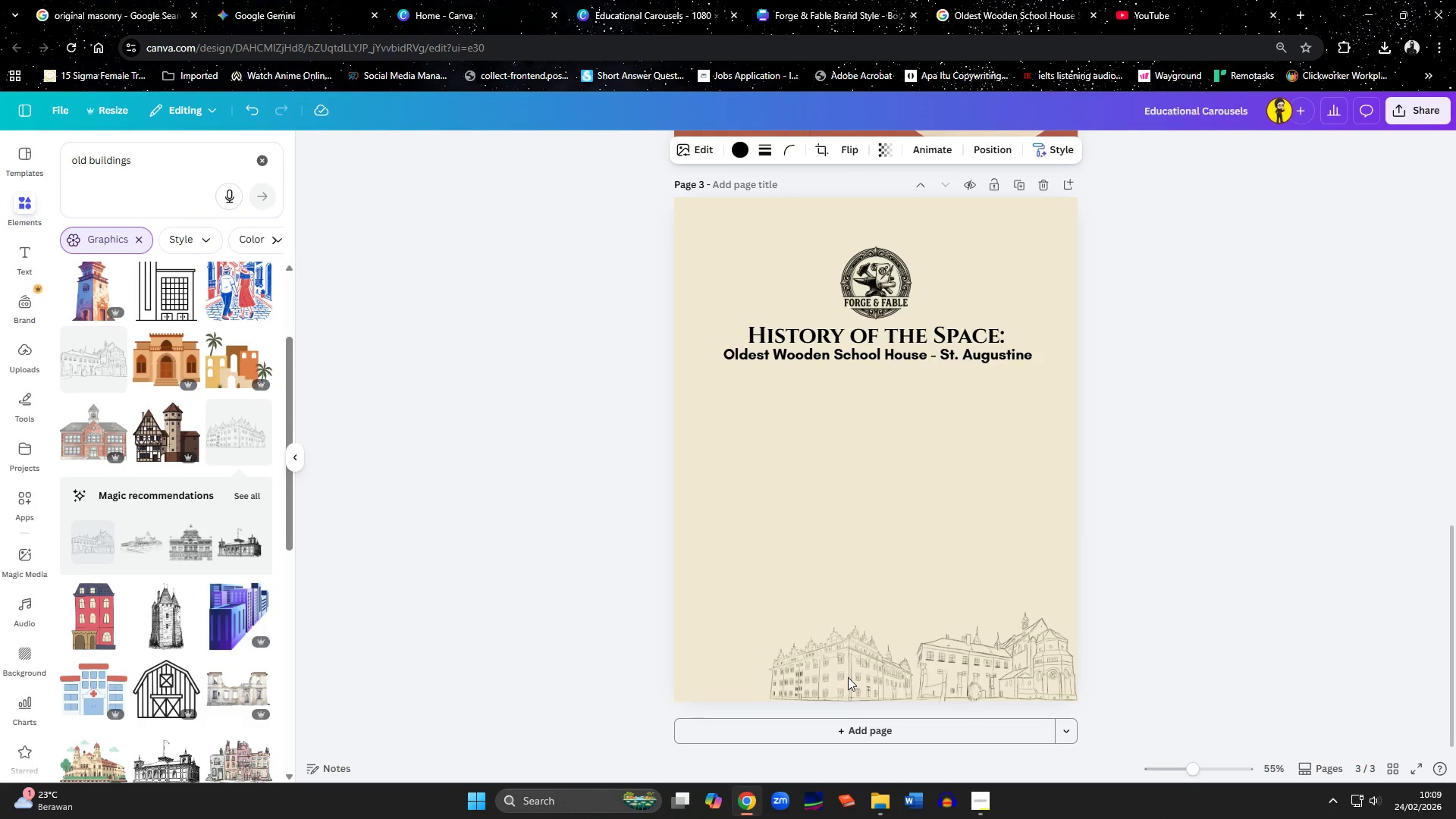 
key(ArrowRight)
 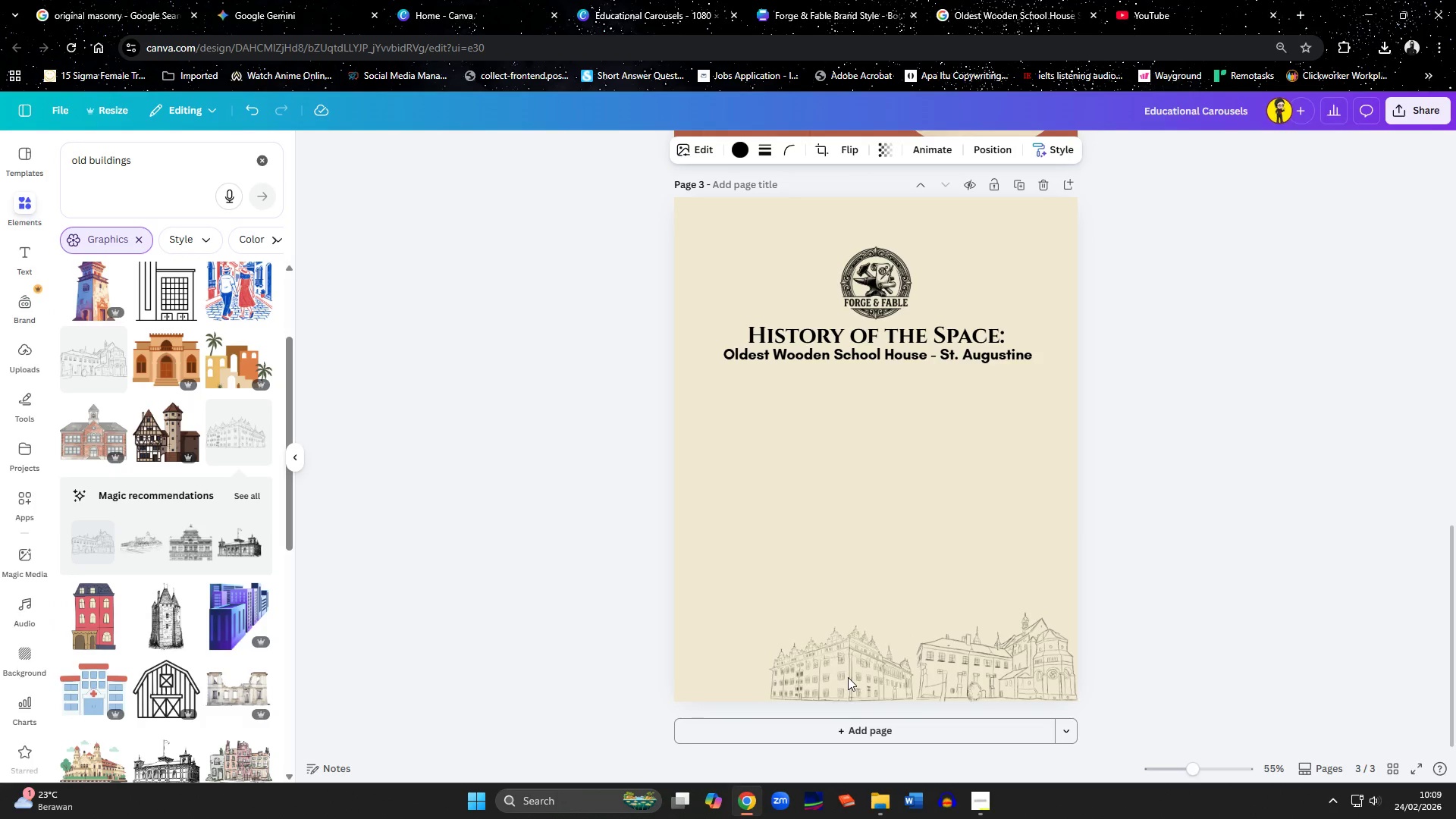 
key(ArrowRight)
 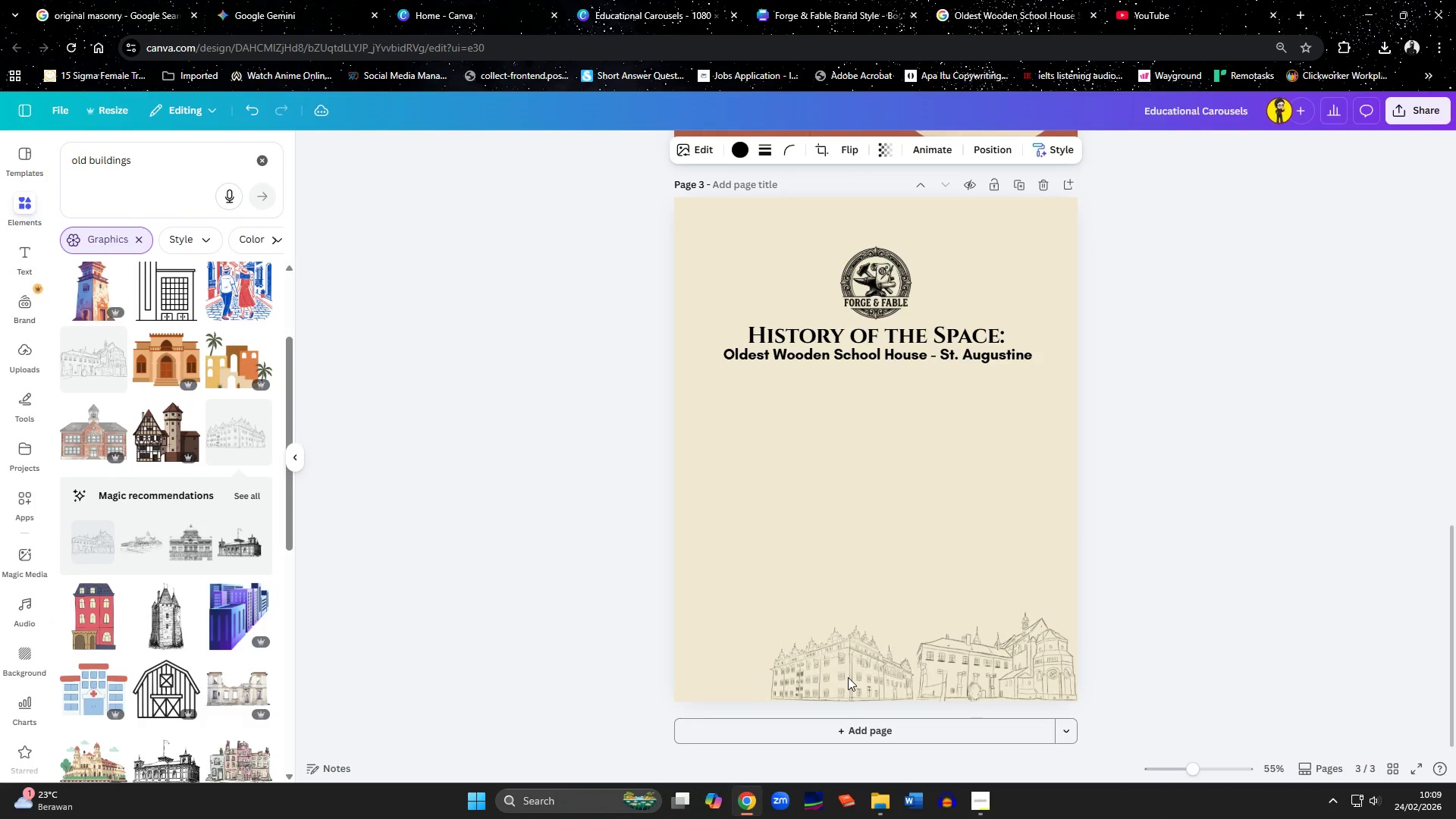 
key(ArrowRight)
 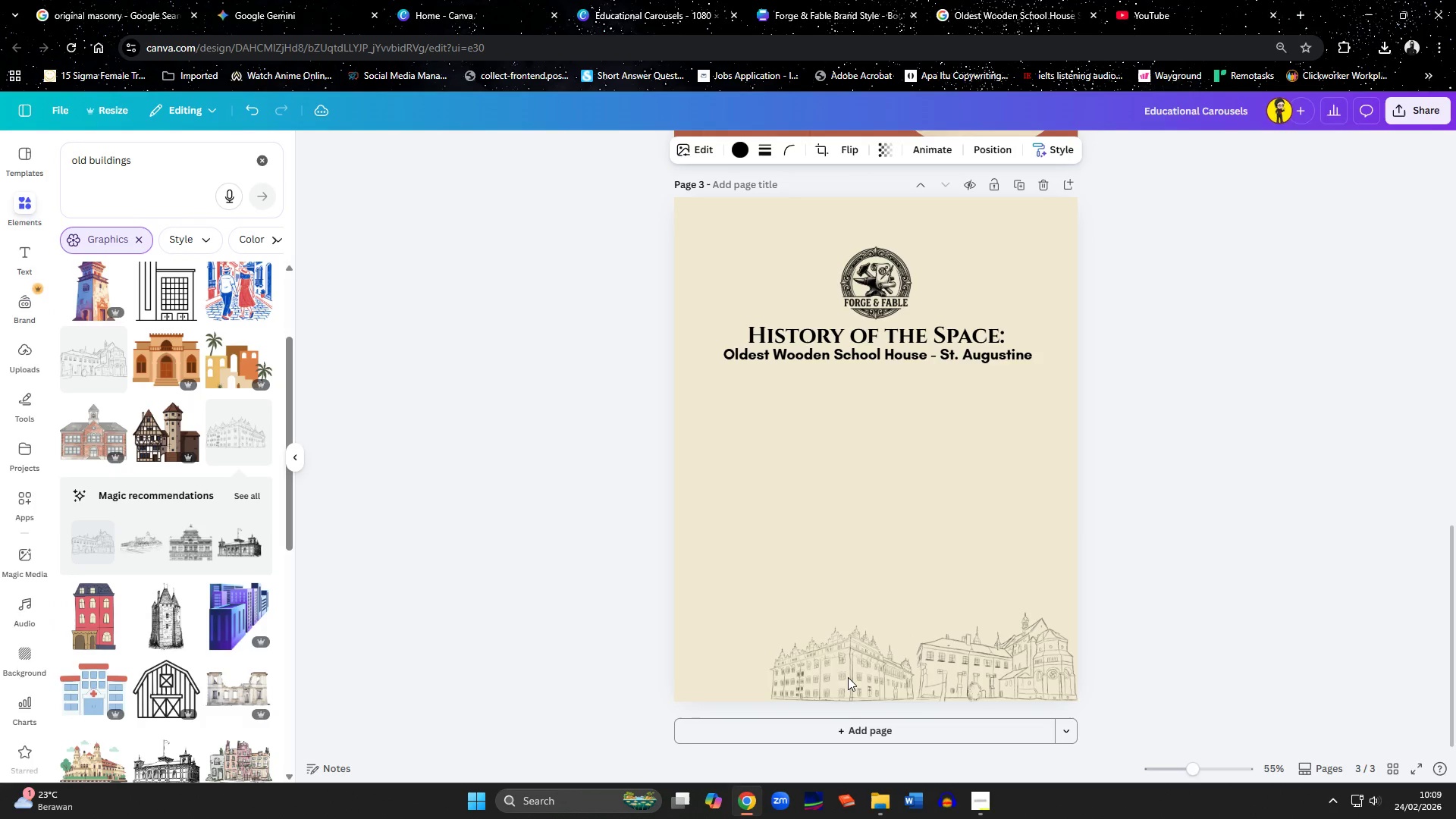 
key(ArrowRight)
 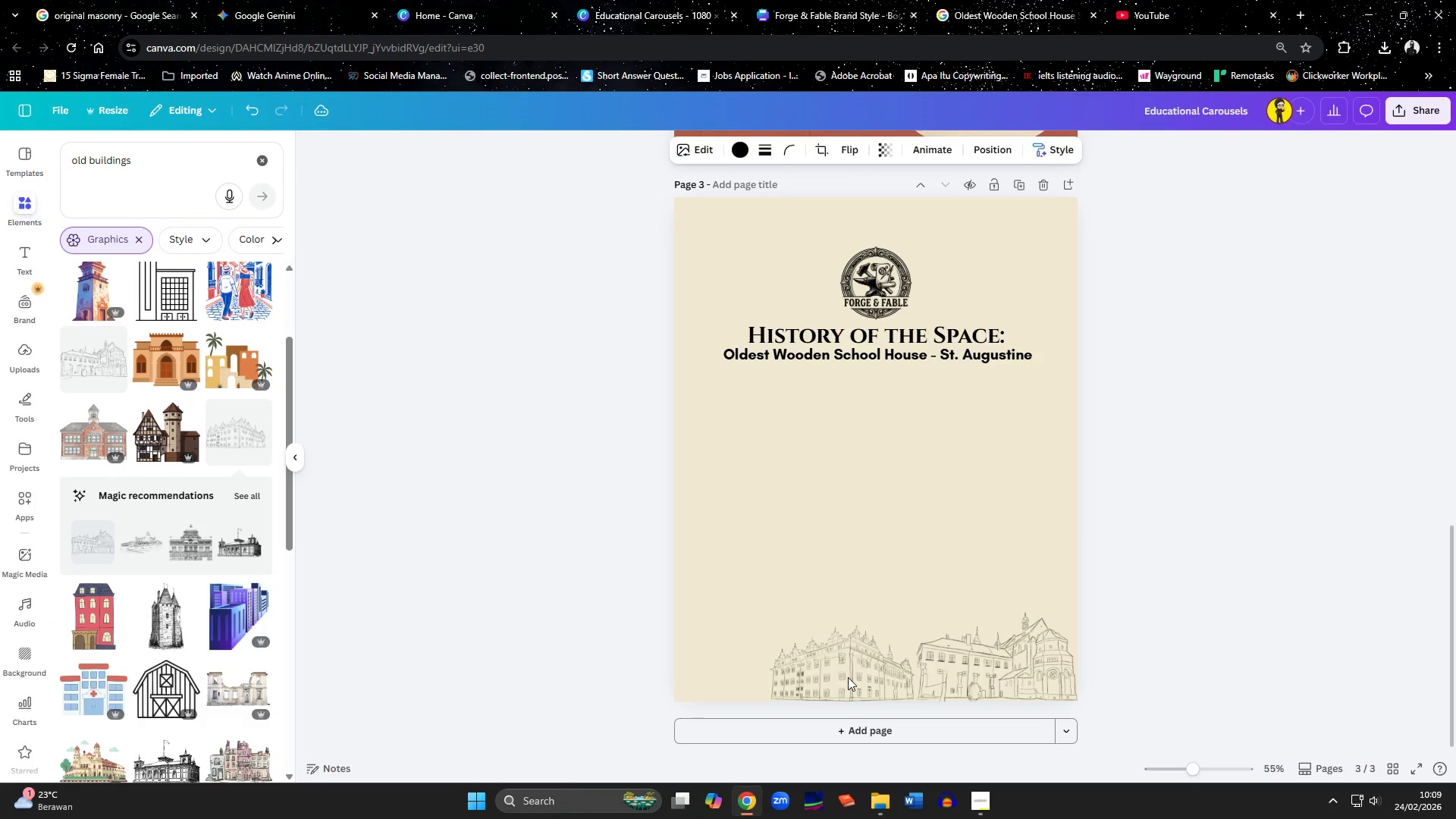 
key(ArrowRight)
 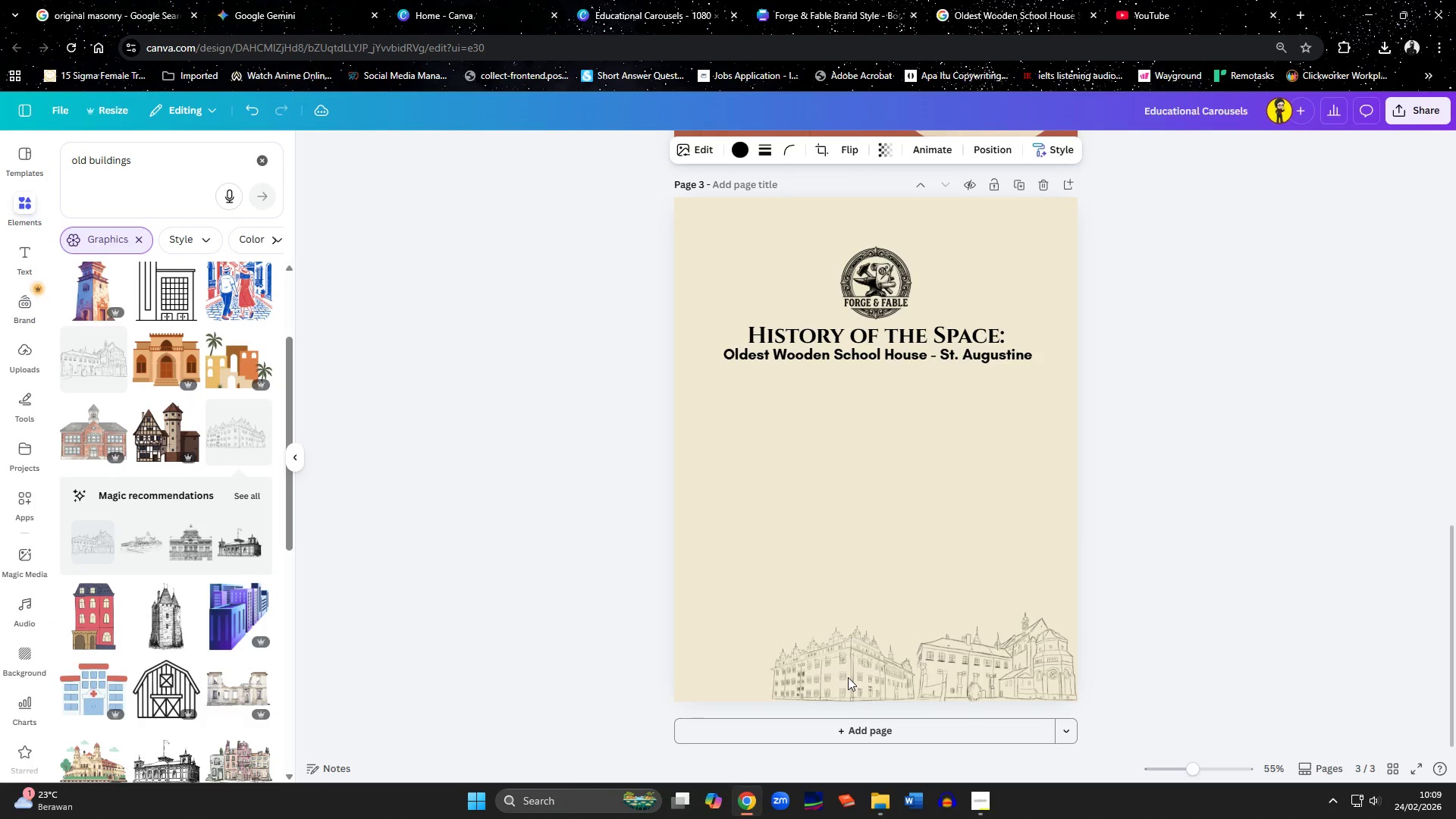 
key(ArrowRight)
 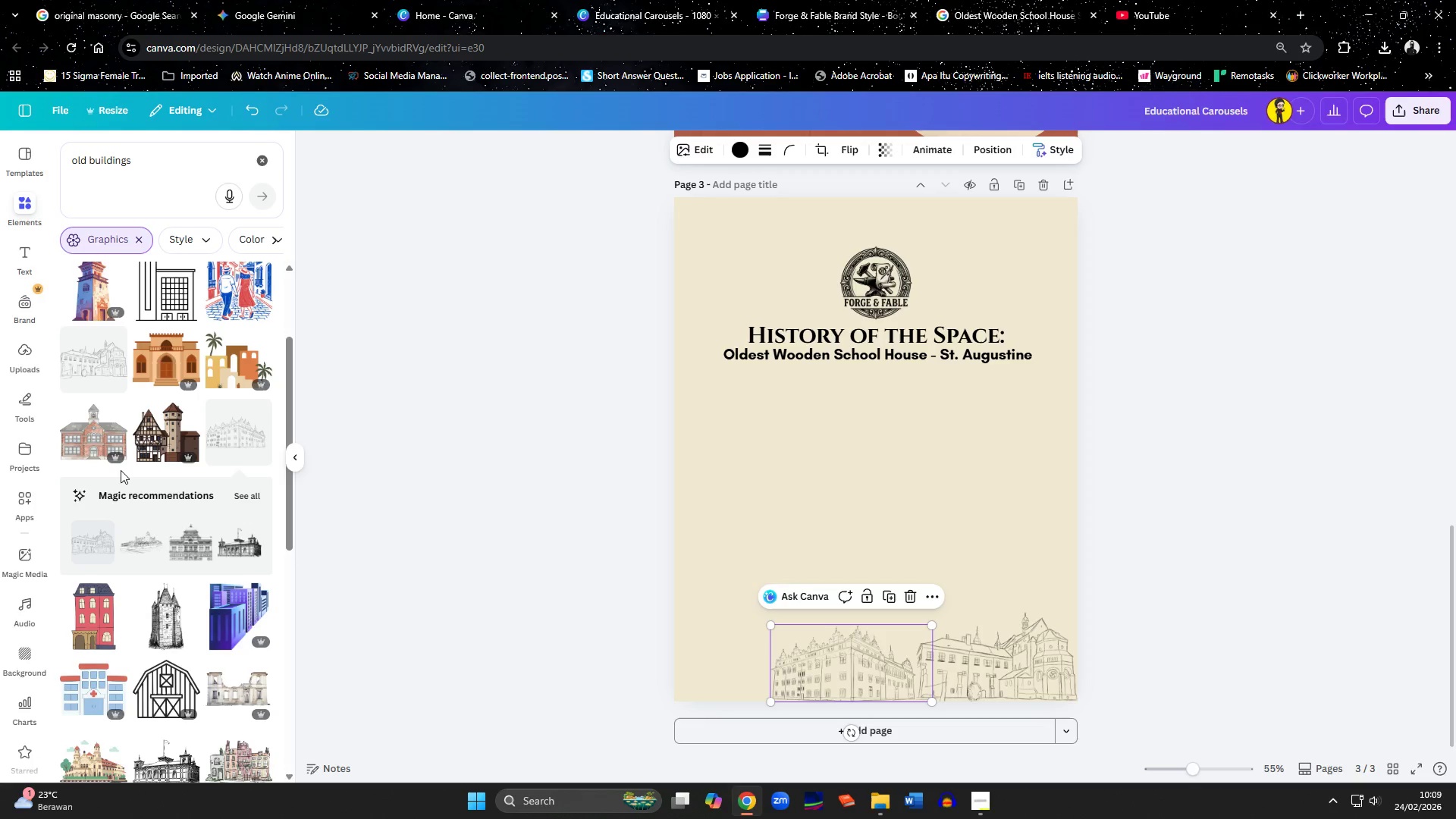 
scroll: coordinate [124, 490], scroll_direction: down, amount: 8.0
 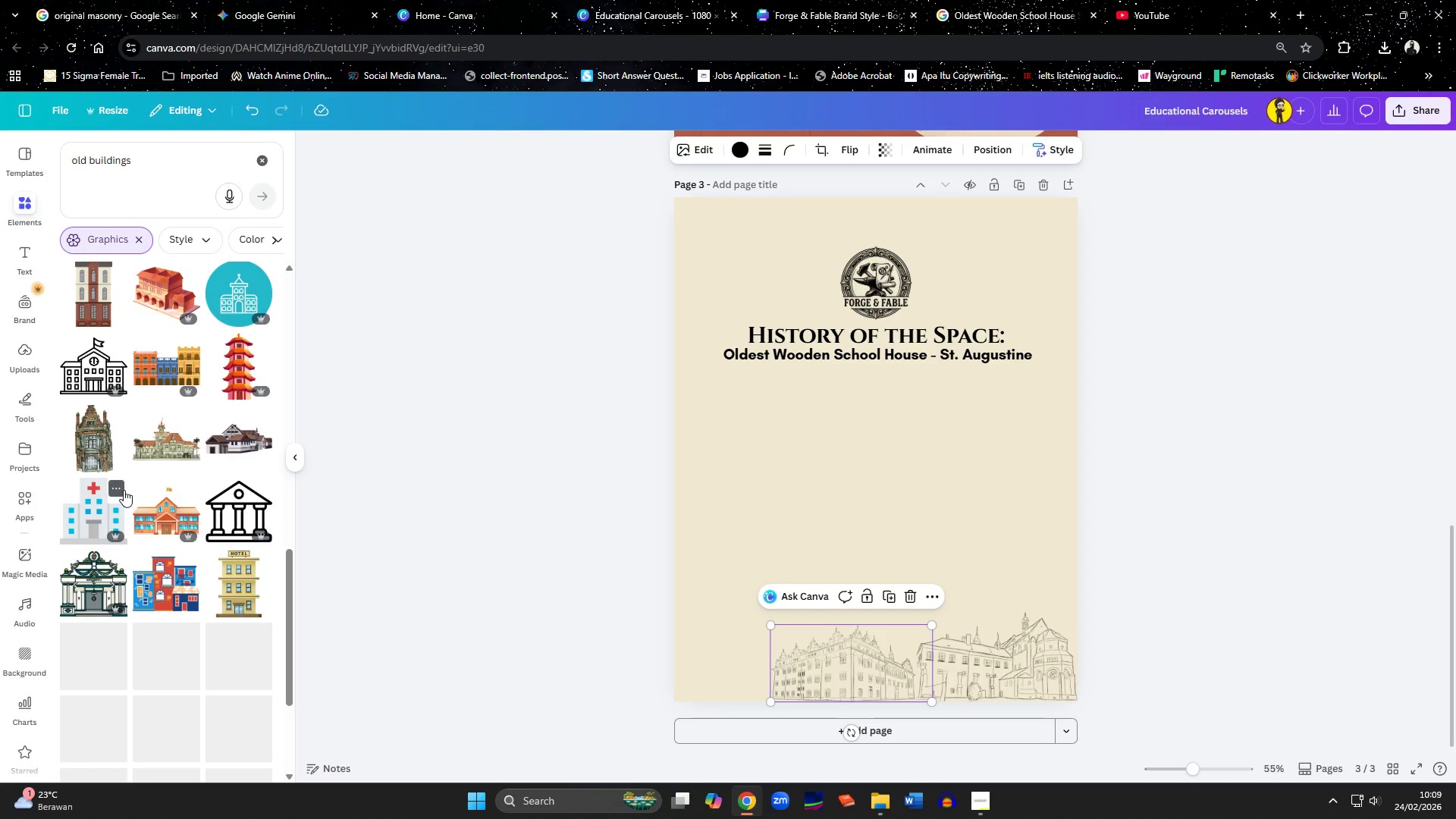 
scroll: coordinate [240, 421], scroll_direction: up, amount: 9.0
 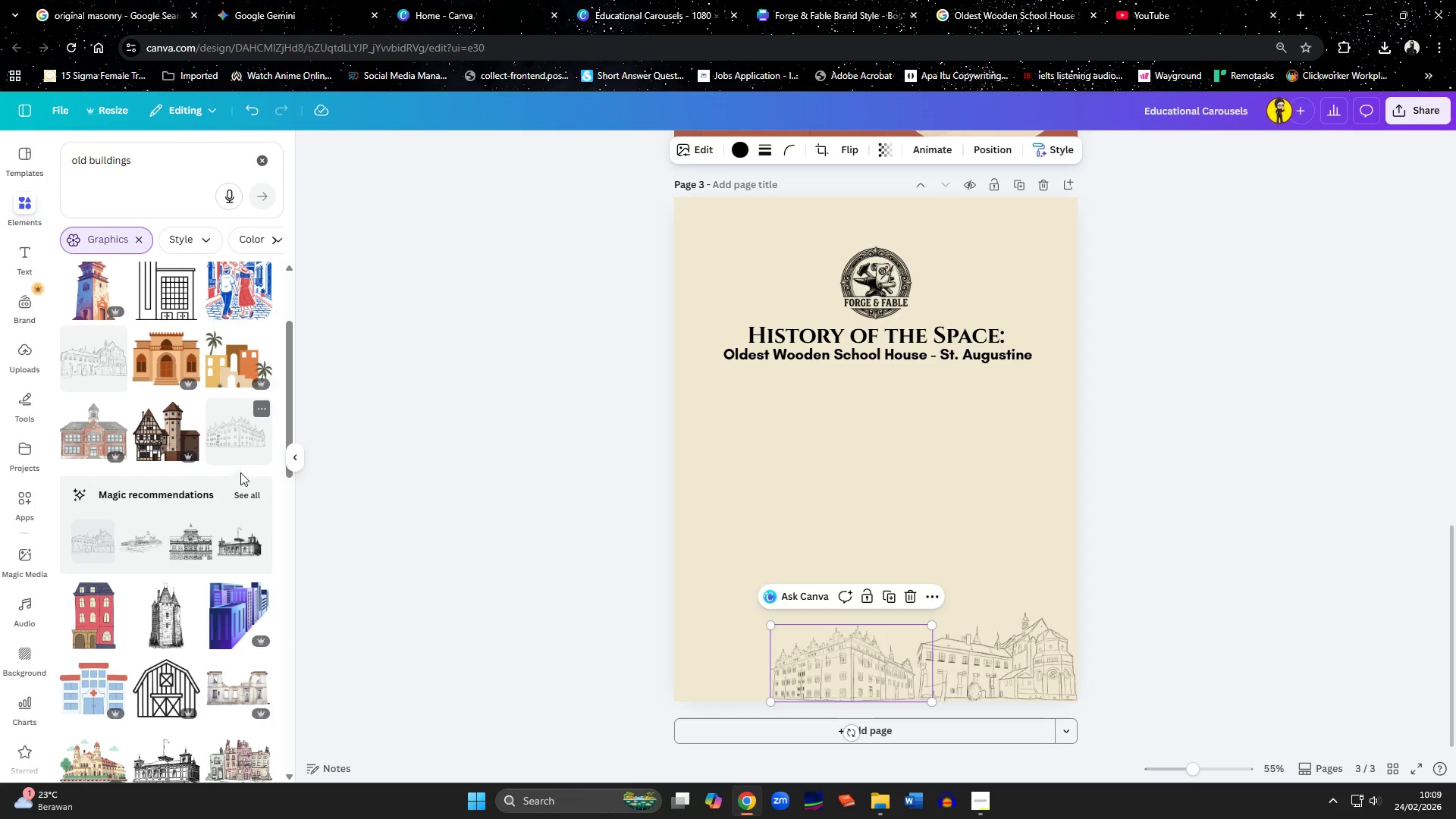 
left_click([240, 490])
 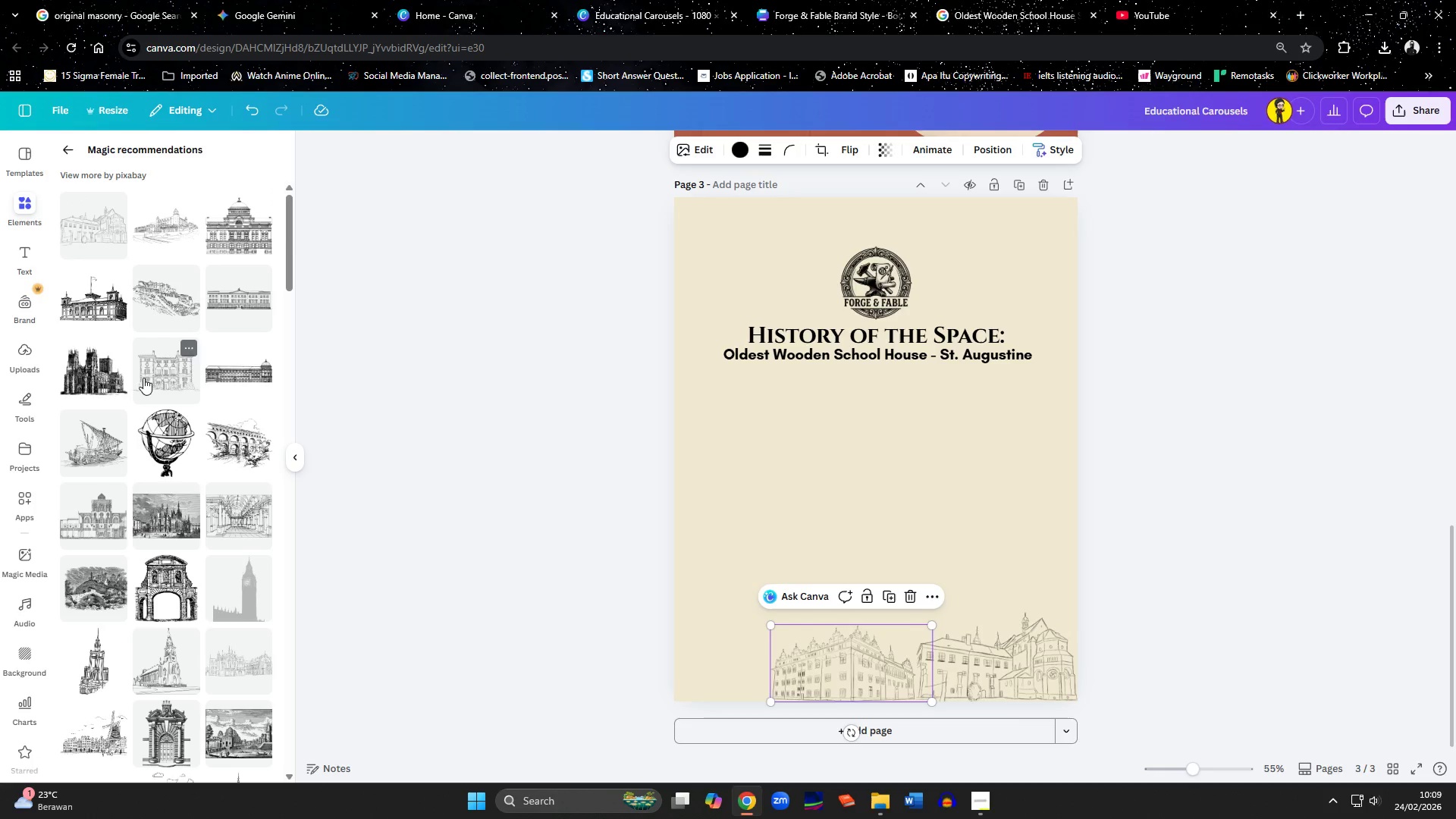 
left_click([143, 378])
 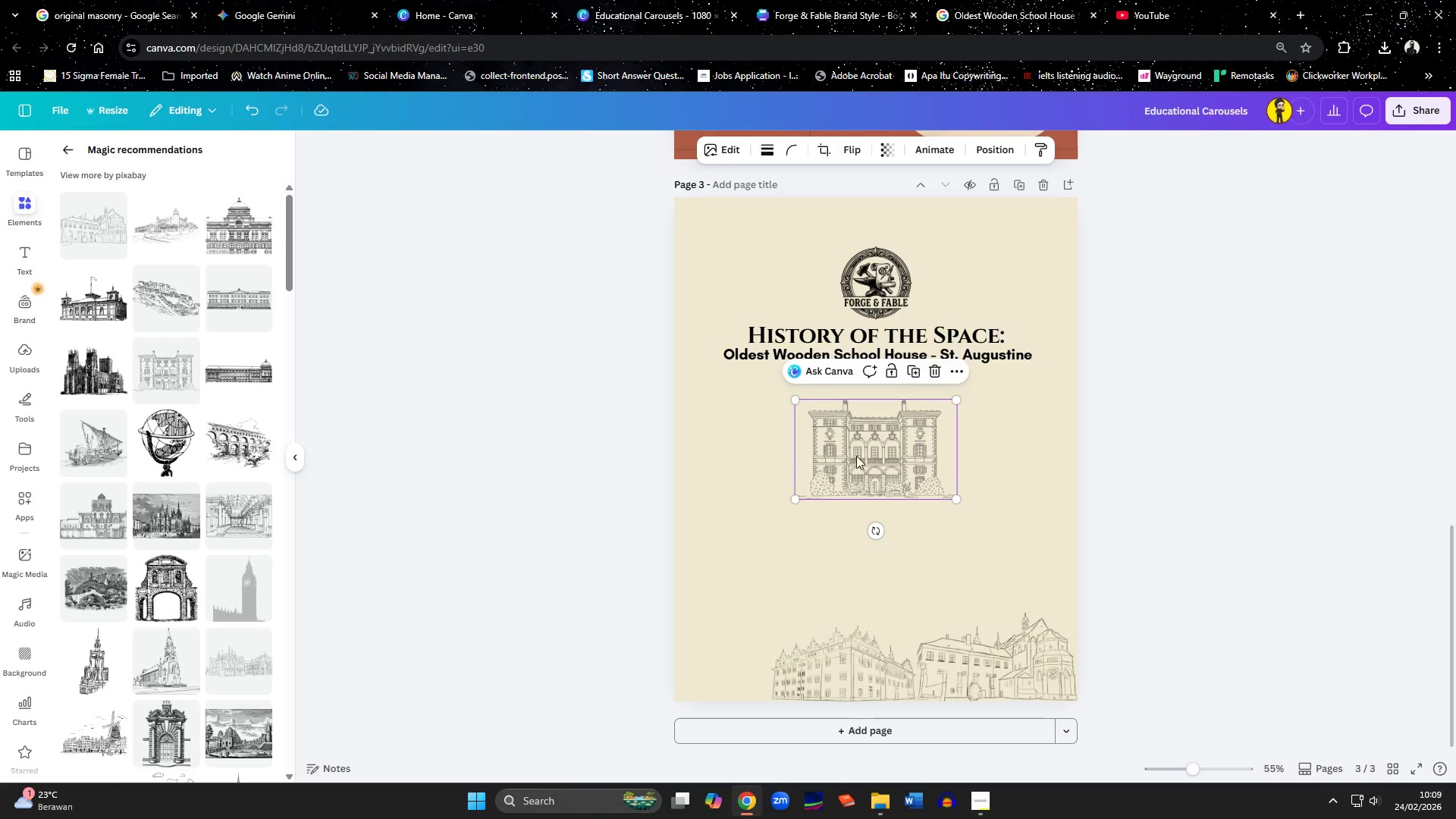 
left_click_drag(start_coordinate=[861, 454], to_coordinate=[730, 659])
 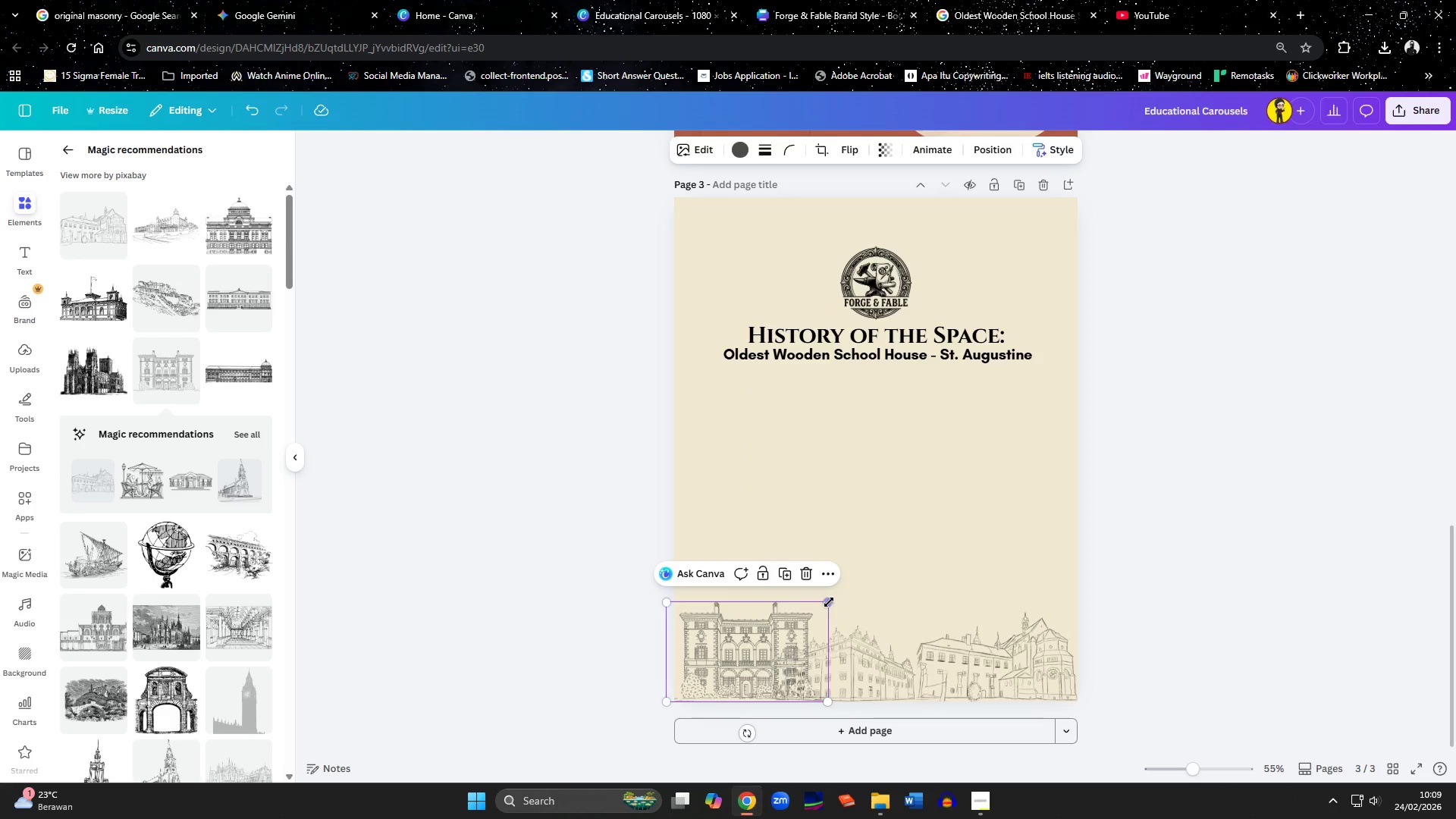 
left_click_drag(start_coordinate=[829, 602], to_coordinate=[795, 629])
 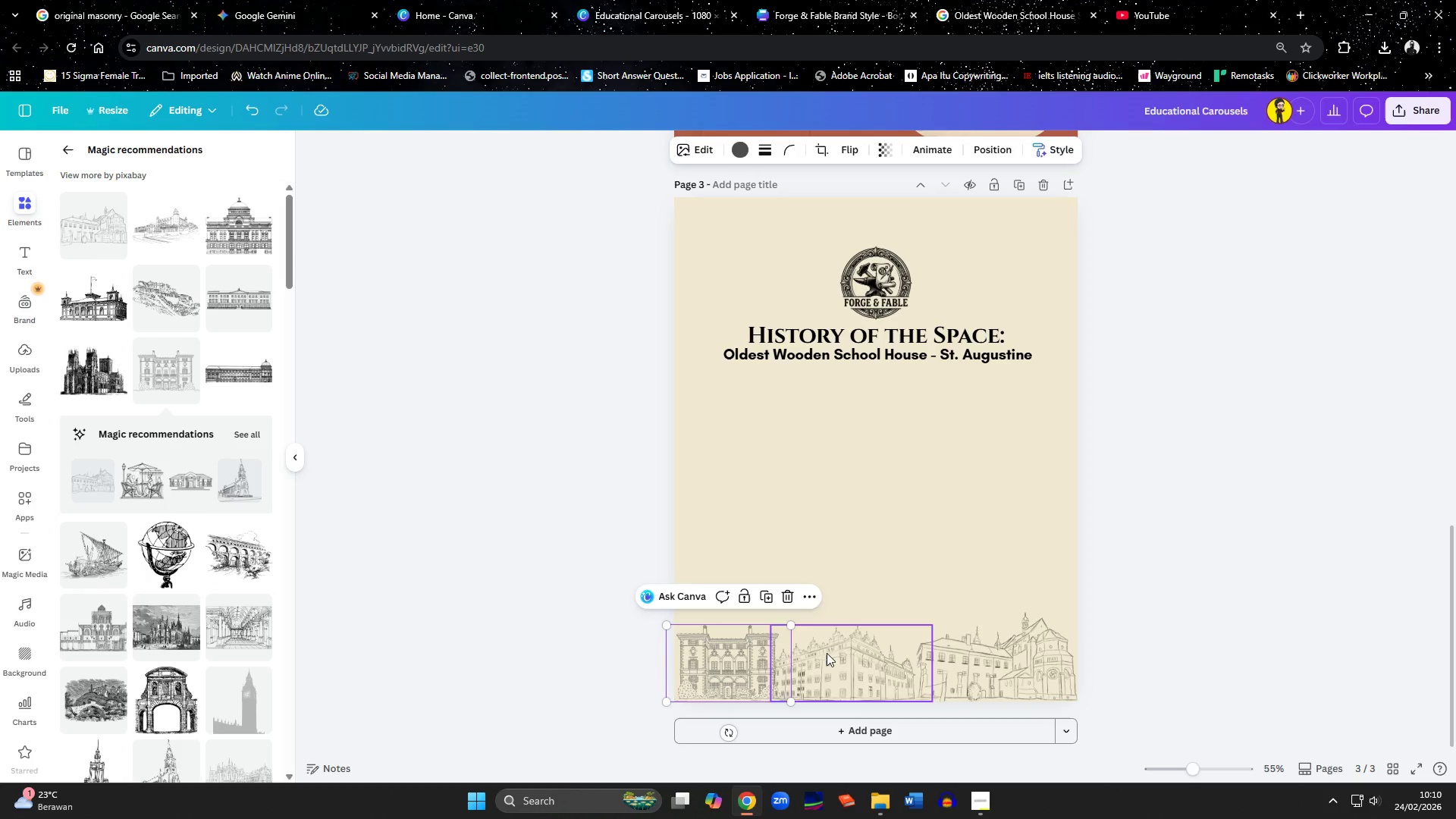 
hold_key(key=ArrowLeft, duration=1.01)
 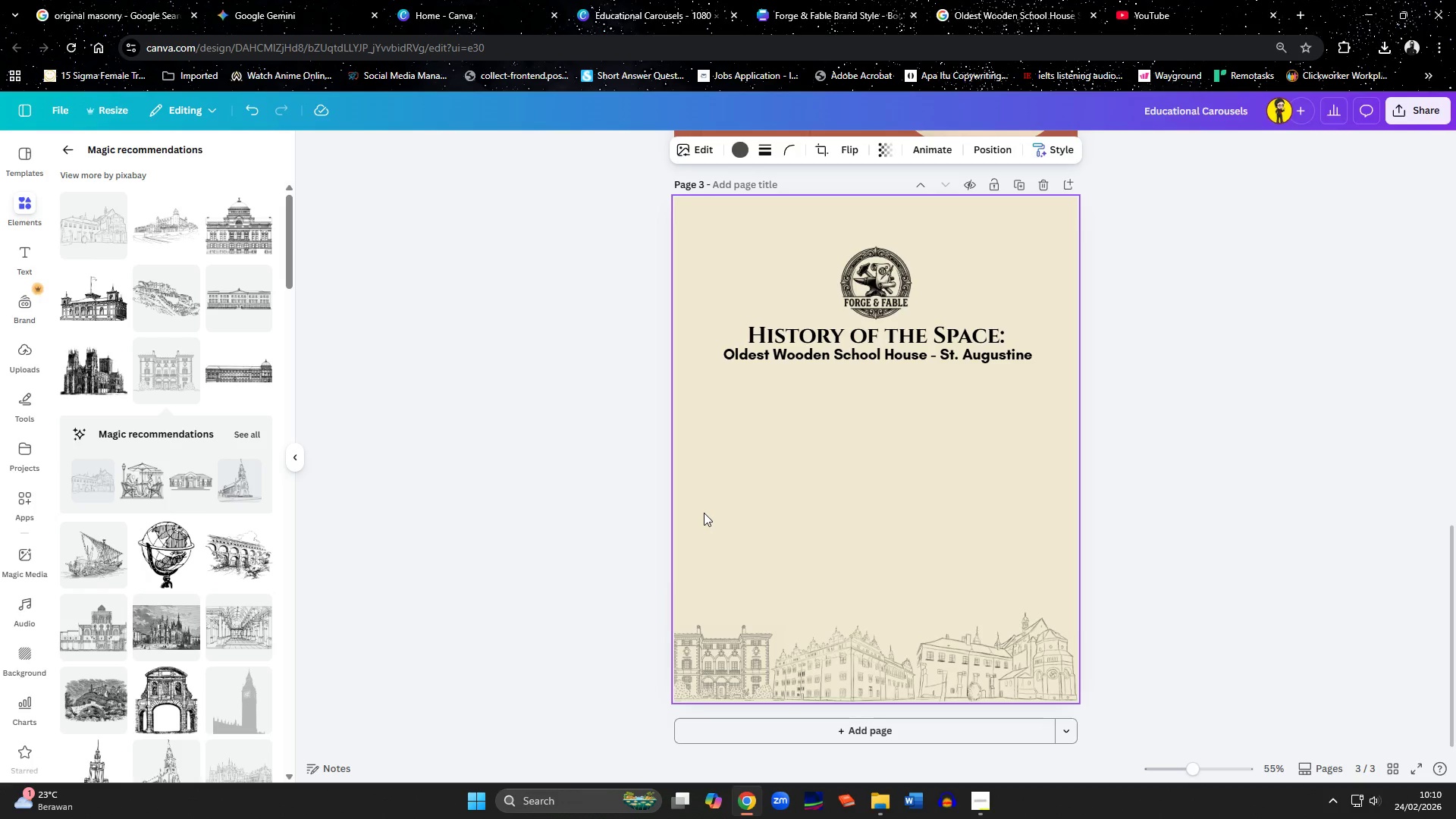 
key(ArrowLeft)
 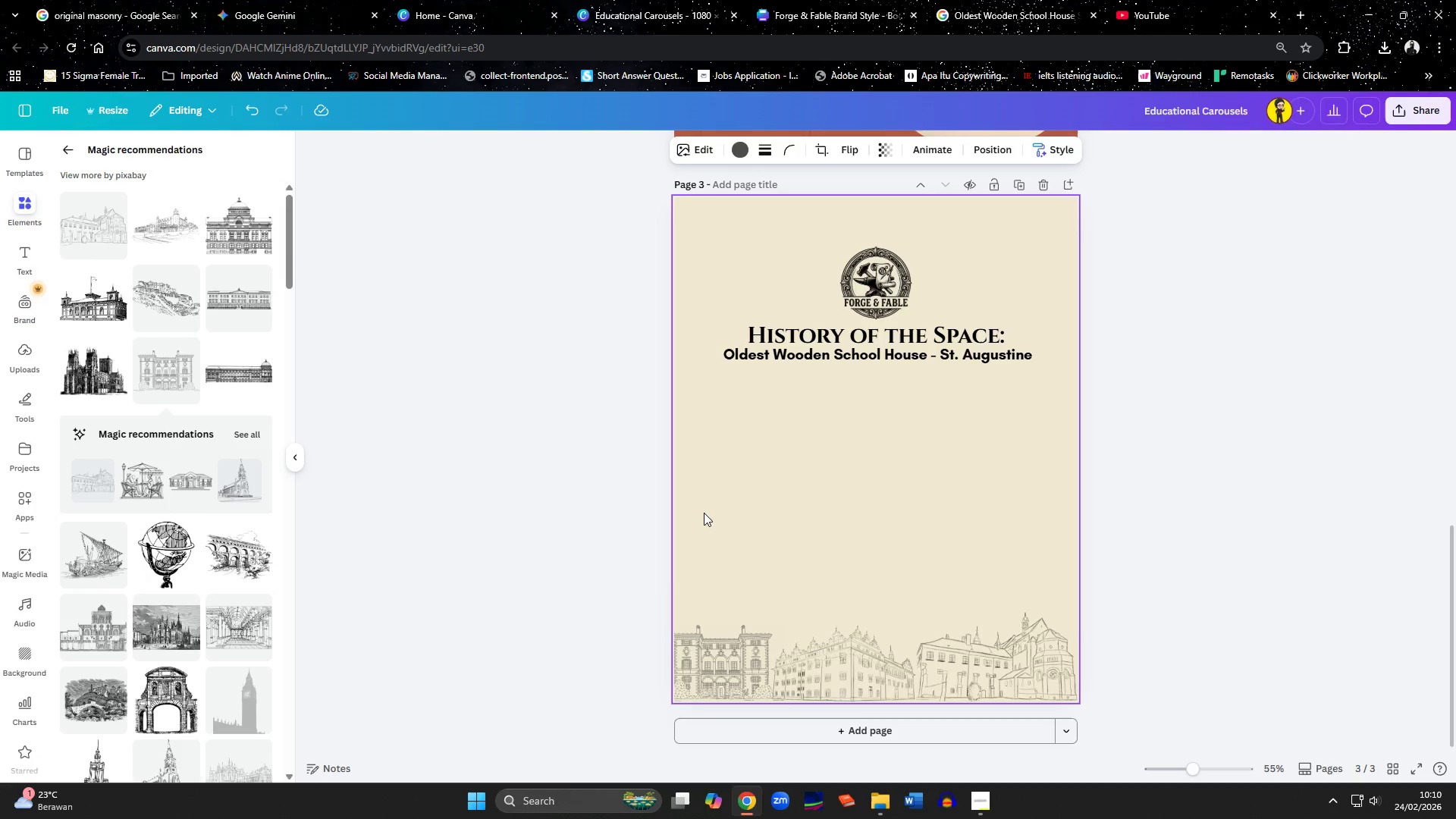 
hold_key(key=ArrowLeft, duration=0.91)
 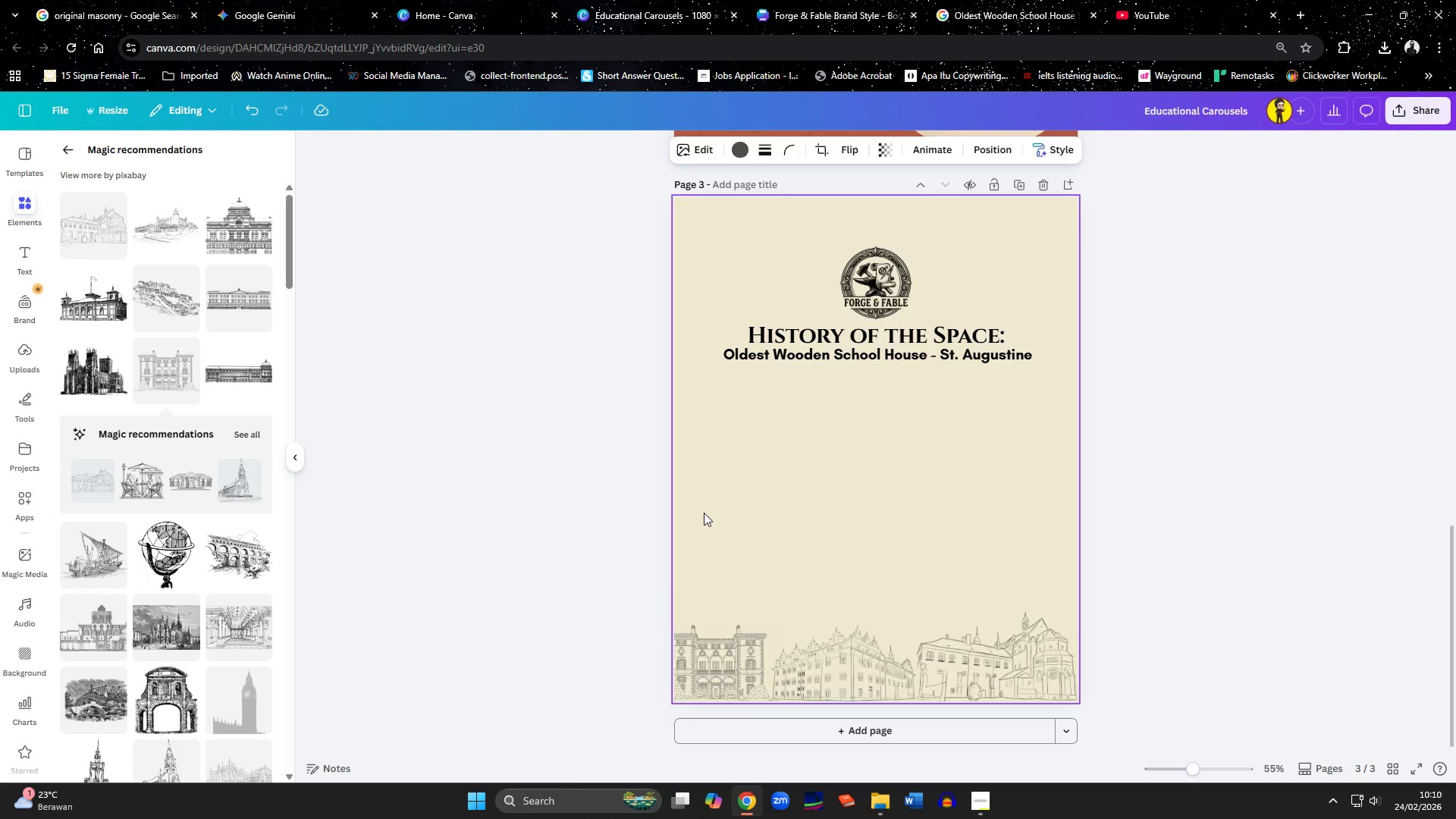 
key(ArrowDown)
 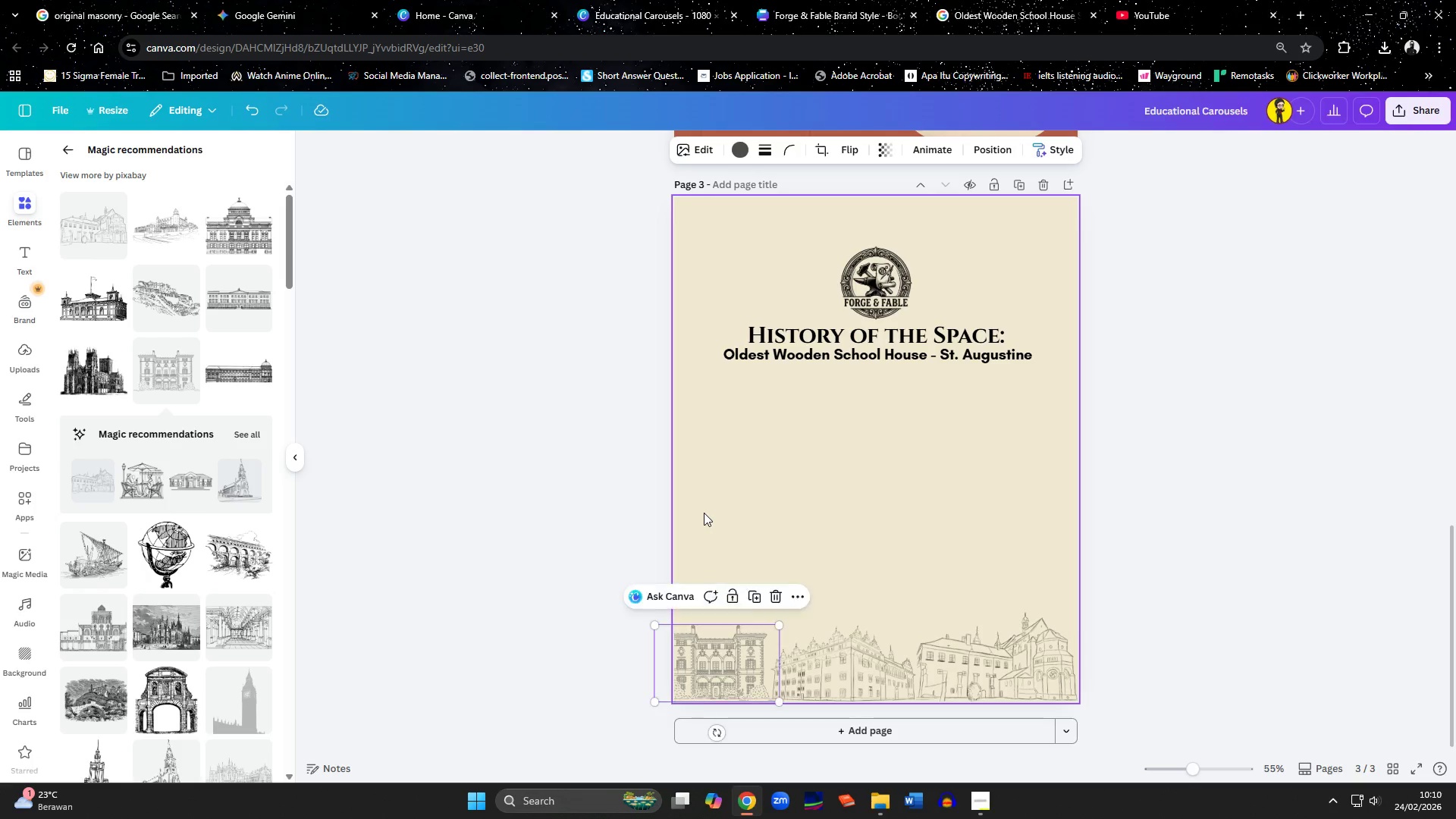 
key(ArrowDown)
 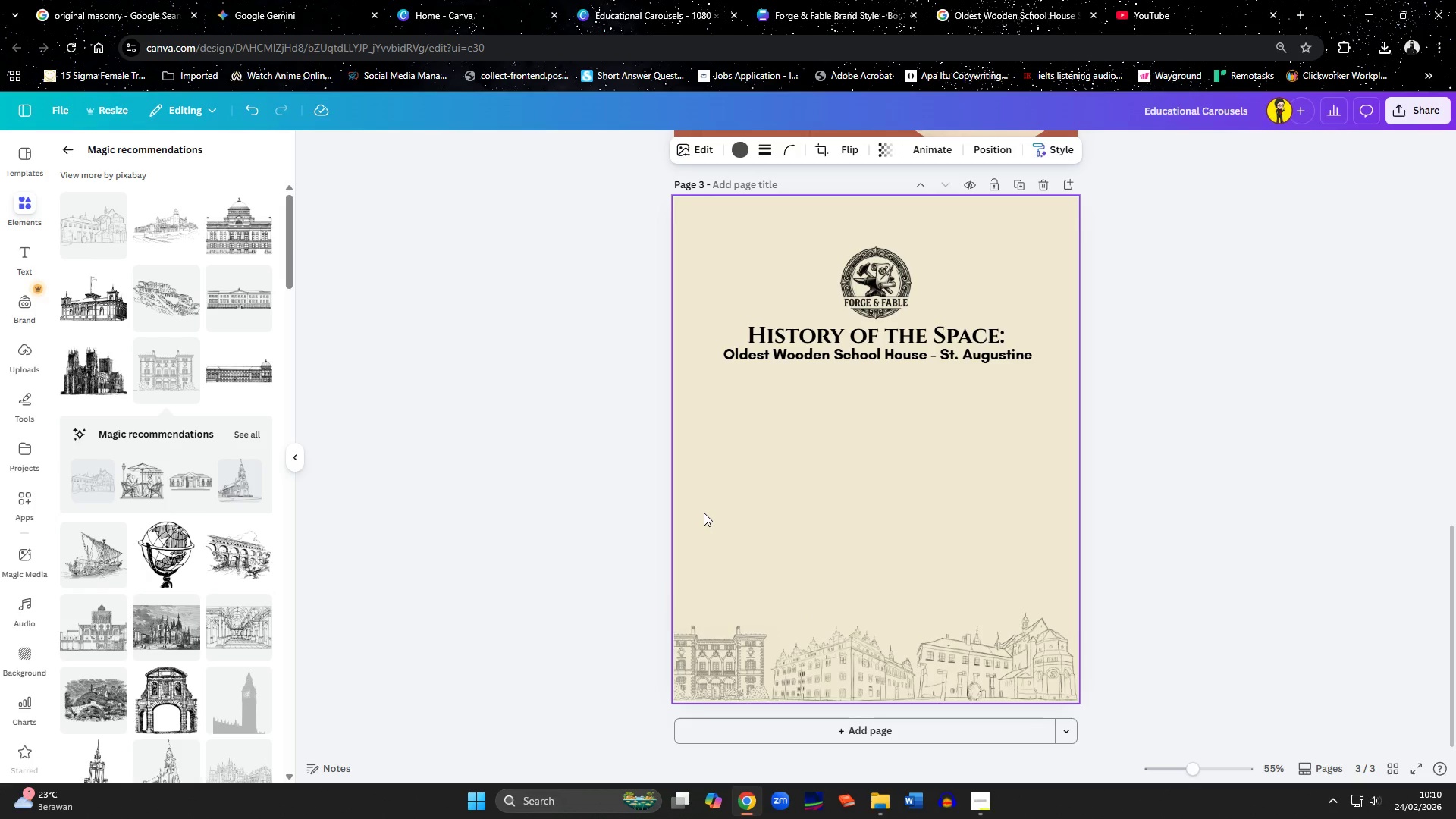 
key(ArrowDown)
 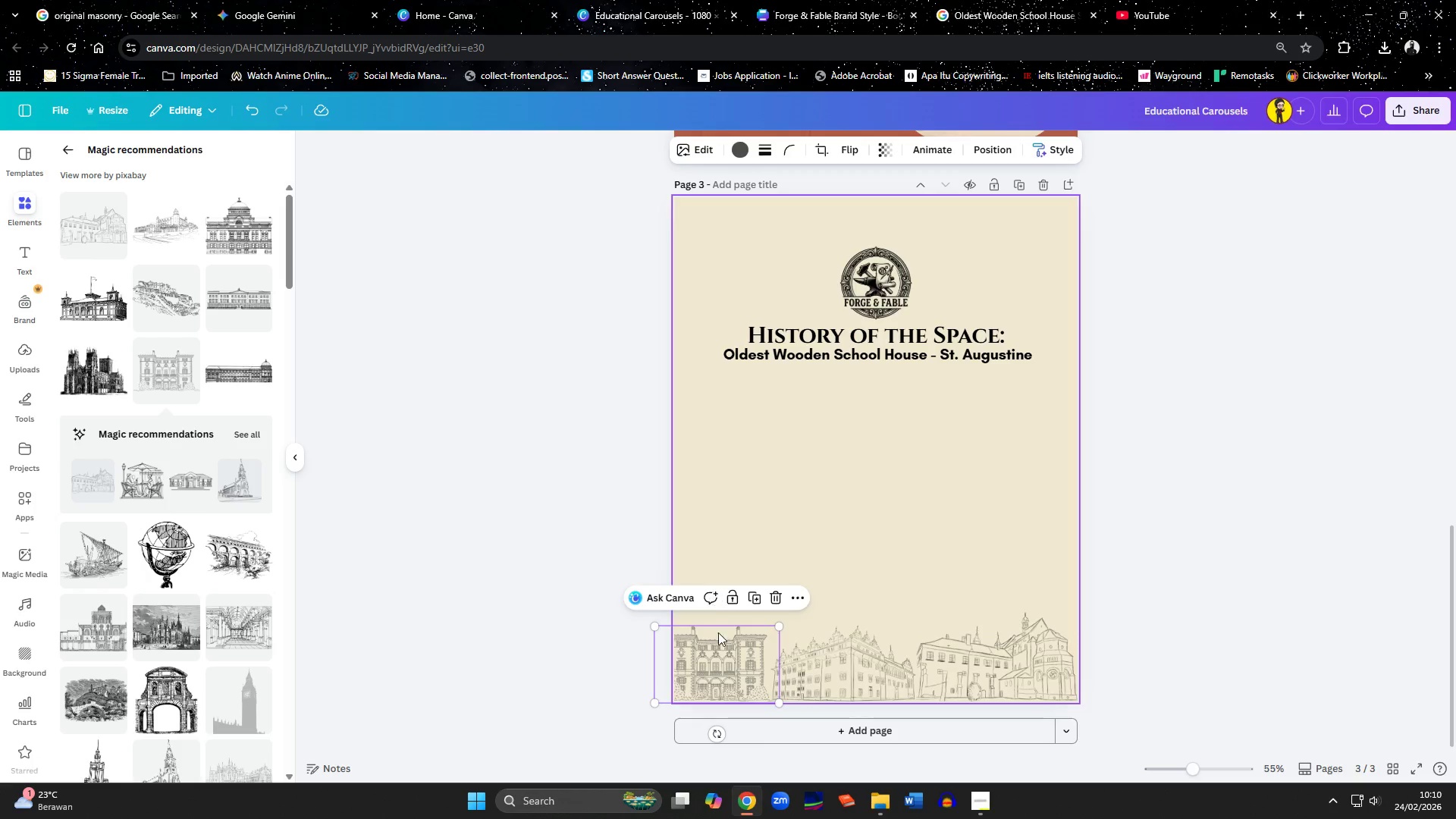 
hold_key(key=ShiftLeft, duration=1.09)
left_click([808, 673])
 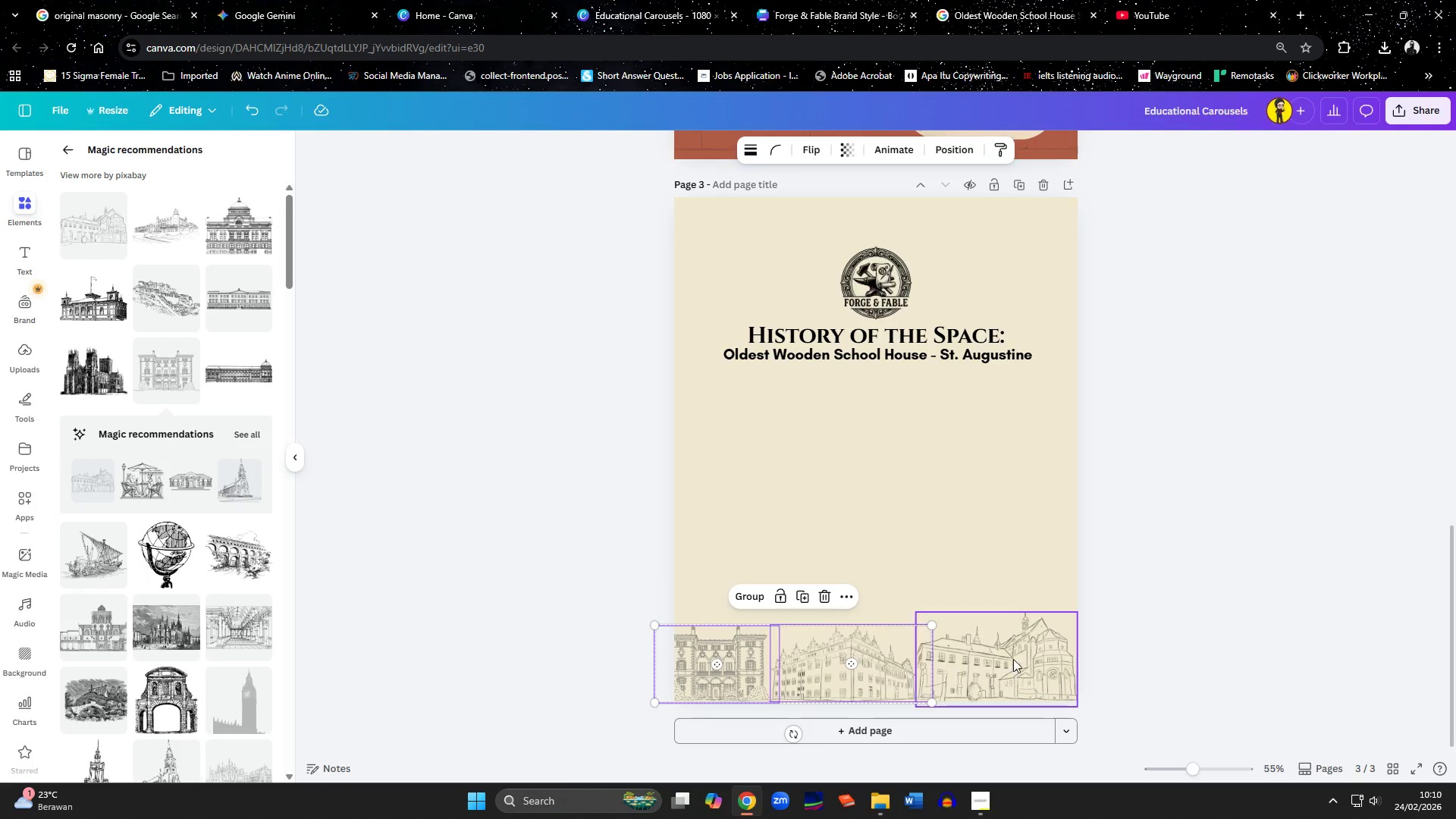 
double_click([1028, 661])
 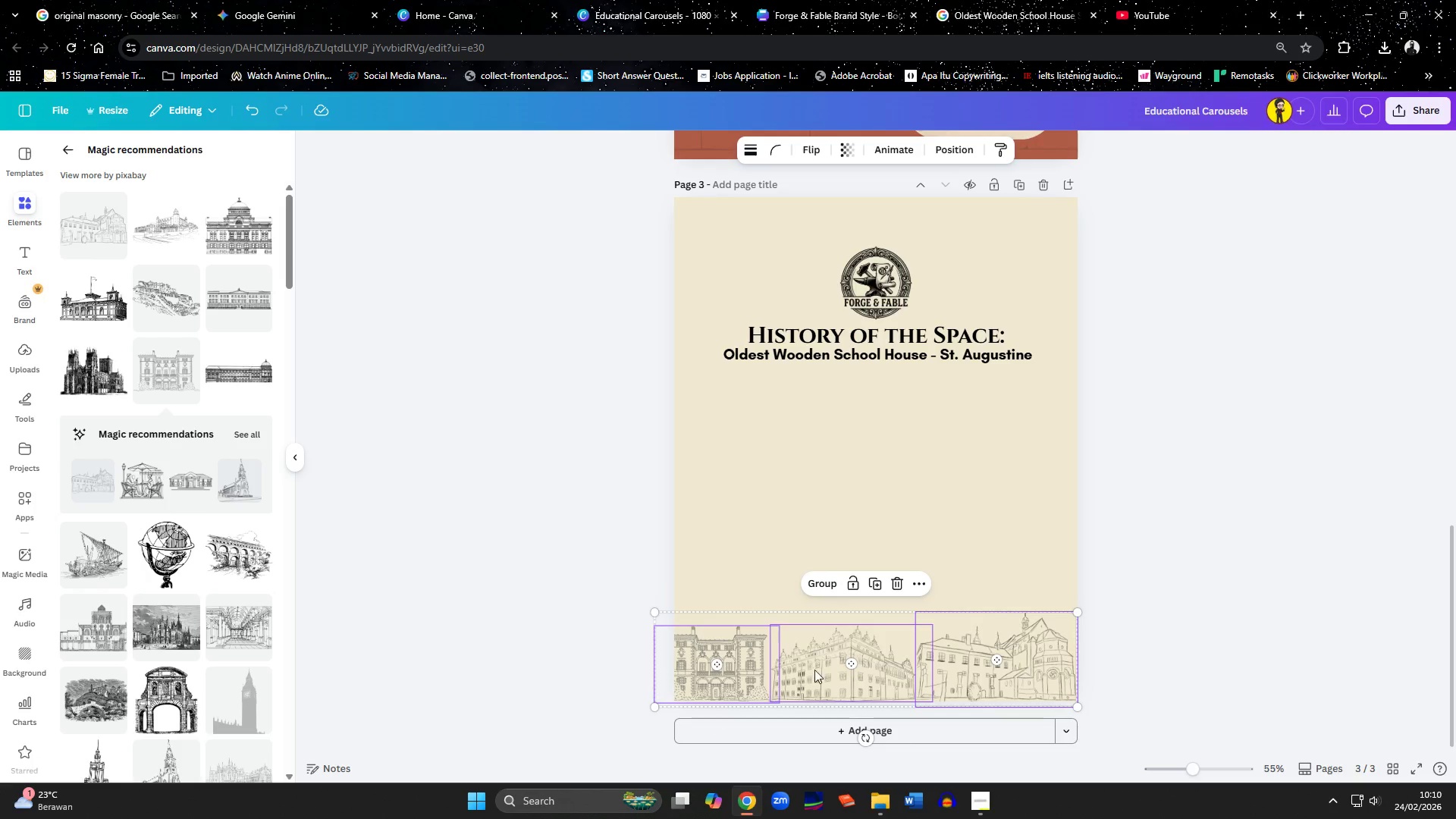 
left_click_drag(start_coordinate=[657, 616], to_coordinate=[687, 622])
 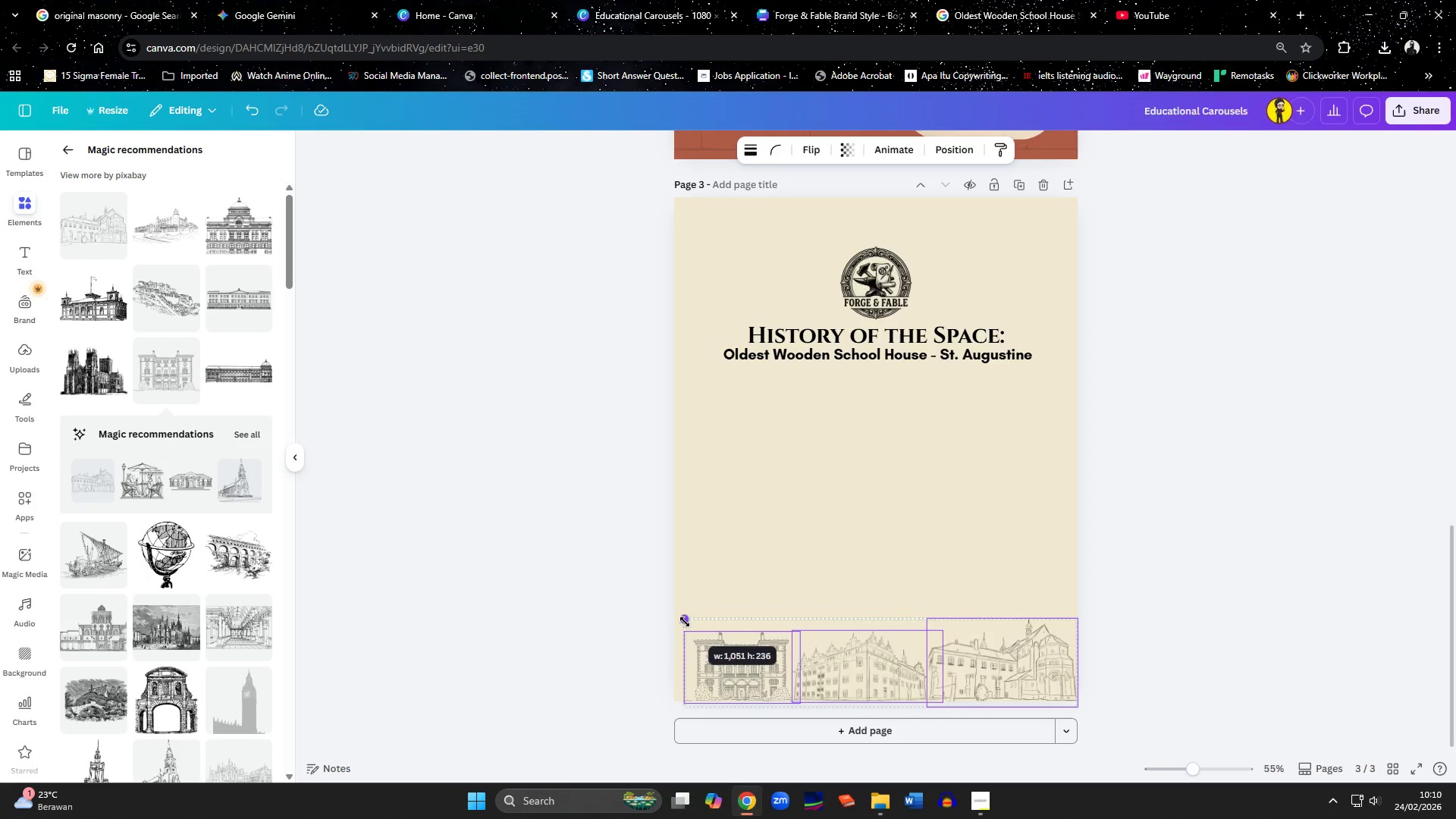 
left_click_drag(start_coordinate=[686, 622], to_coordinate=[681, 621])
 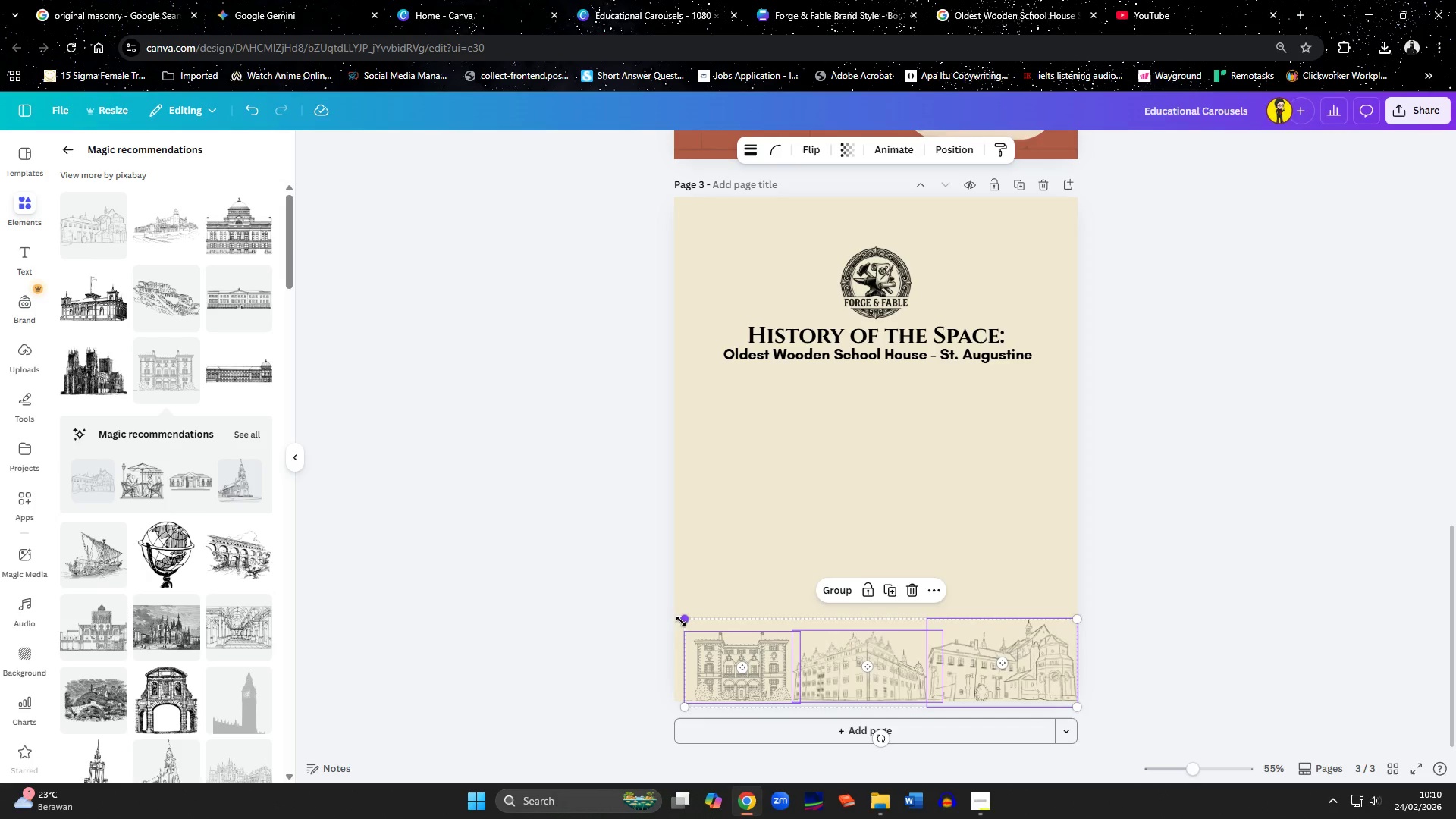 
left_click_drag(start_coordinate=[679, 621], to_coordinate=[676, 620])
 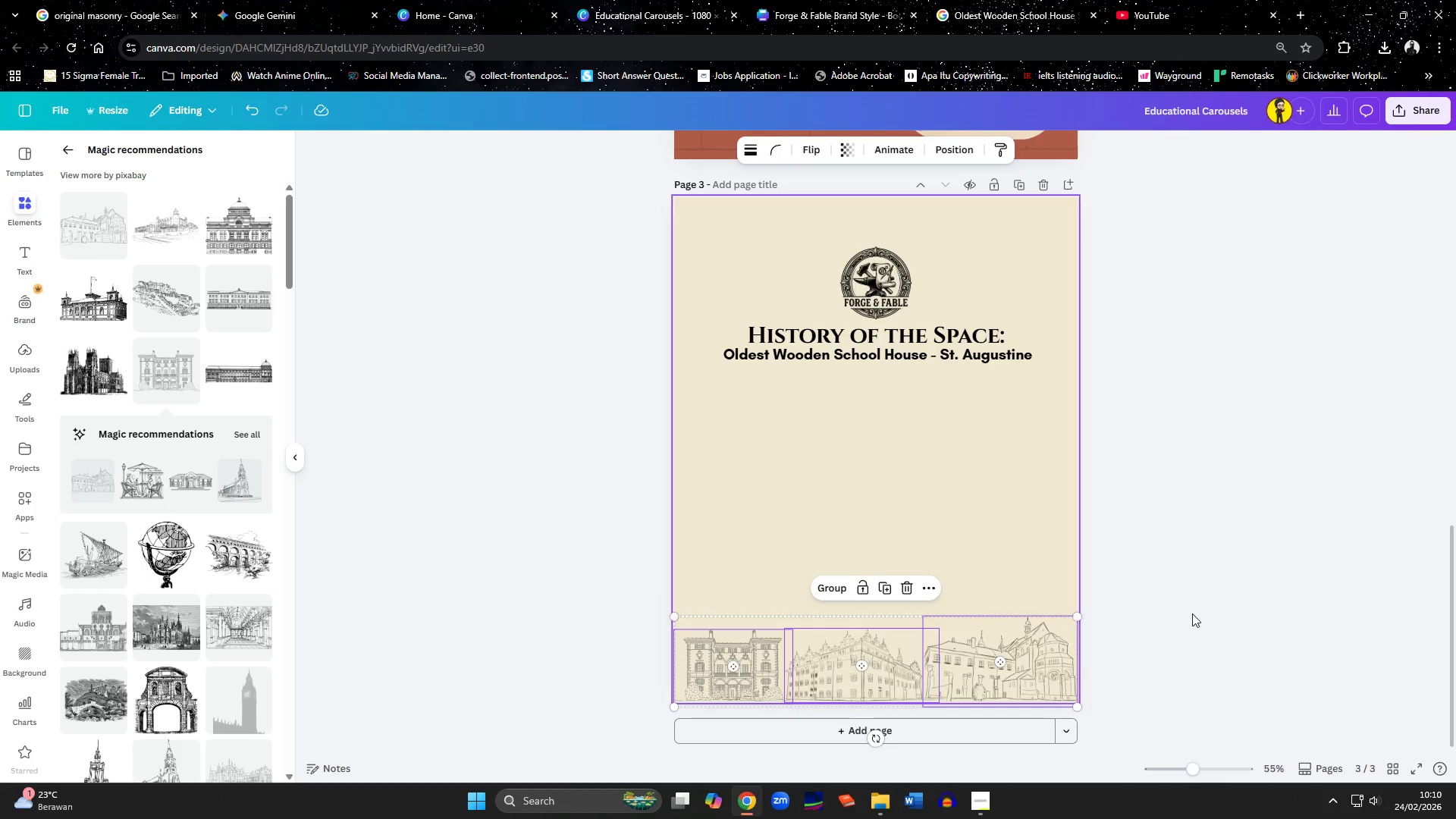 
left_click([1231, 613])
 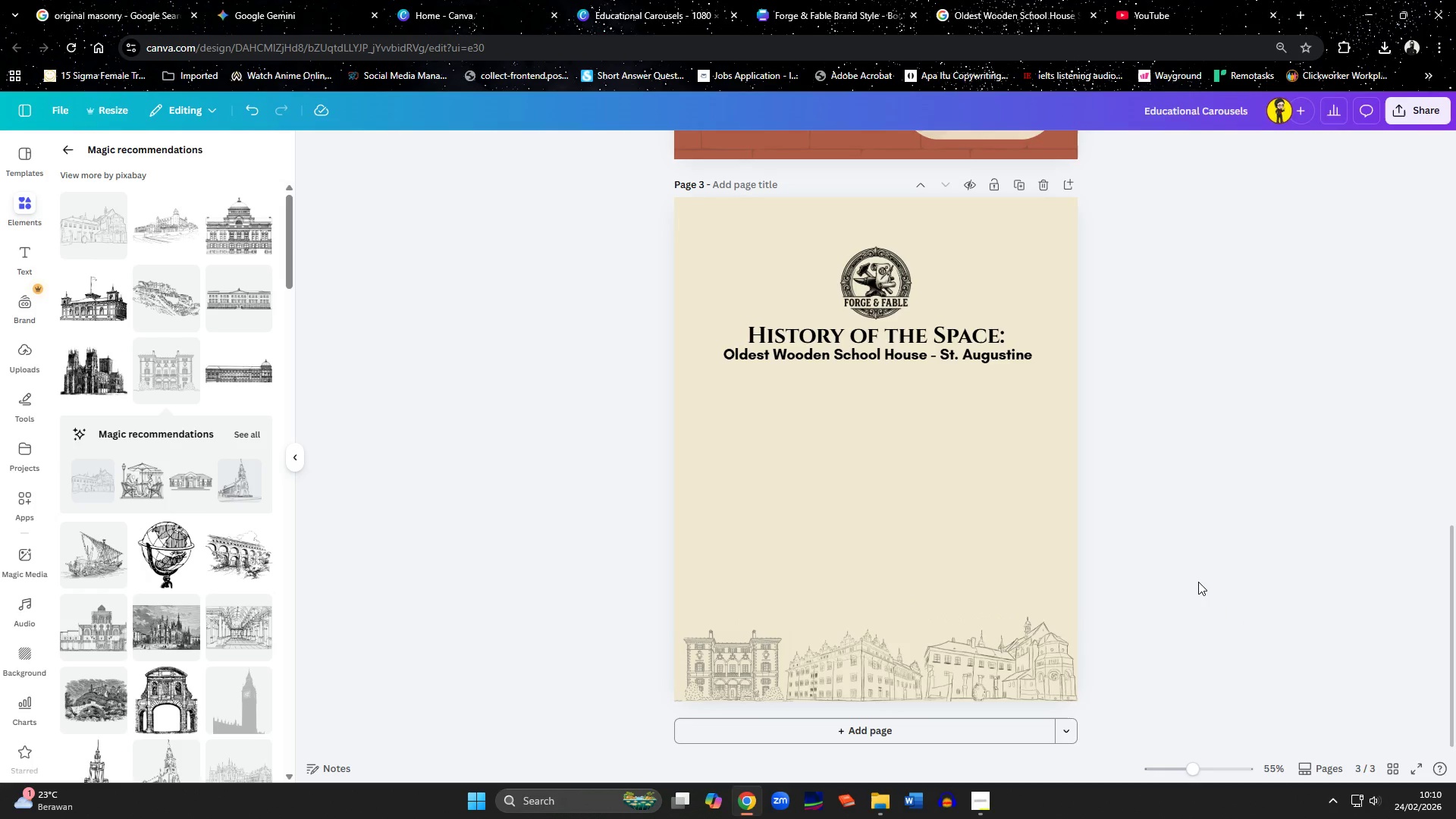 
left_click([1200, 553])
 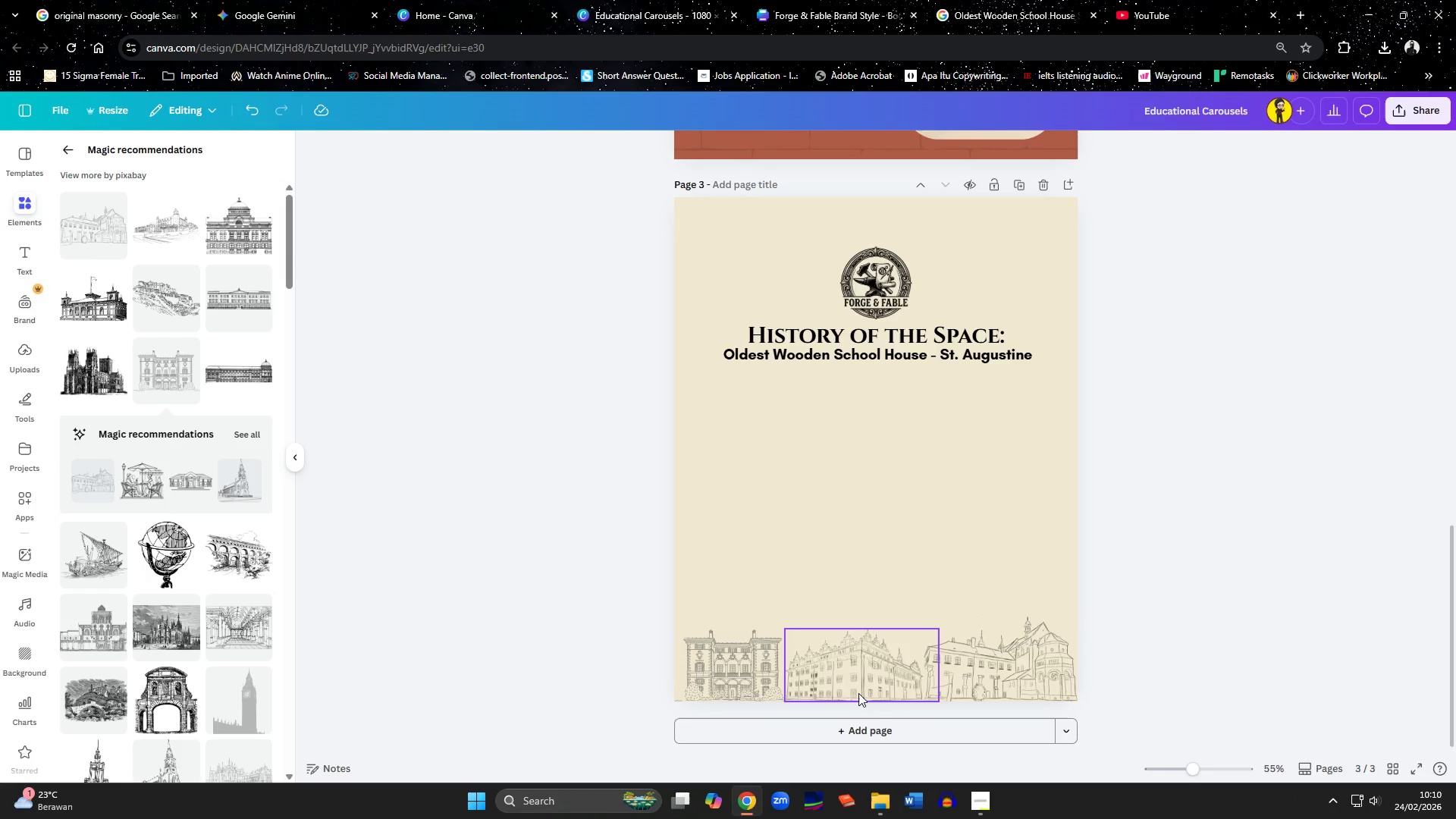 
left_click([858, 693])
 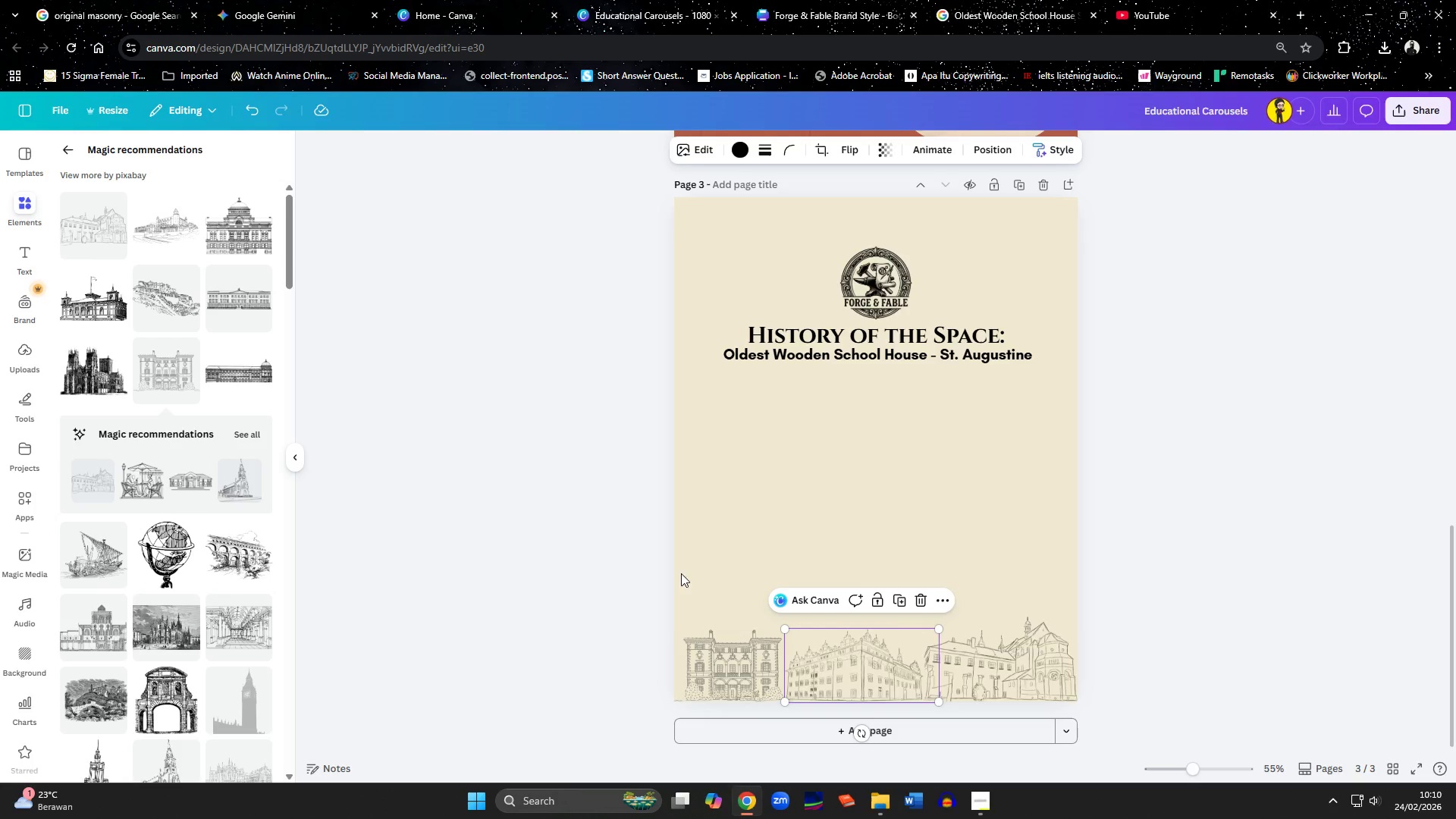 
left_click([746, 654])
 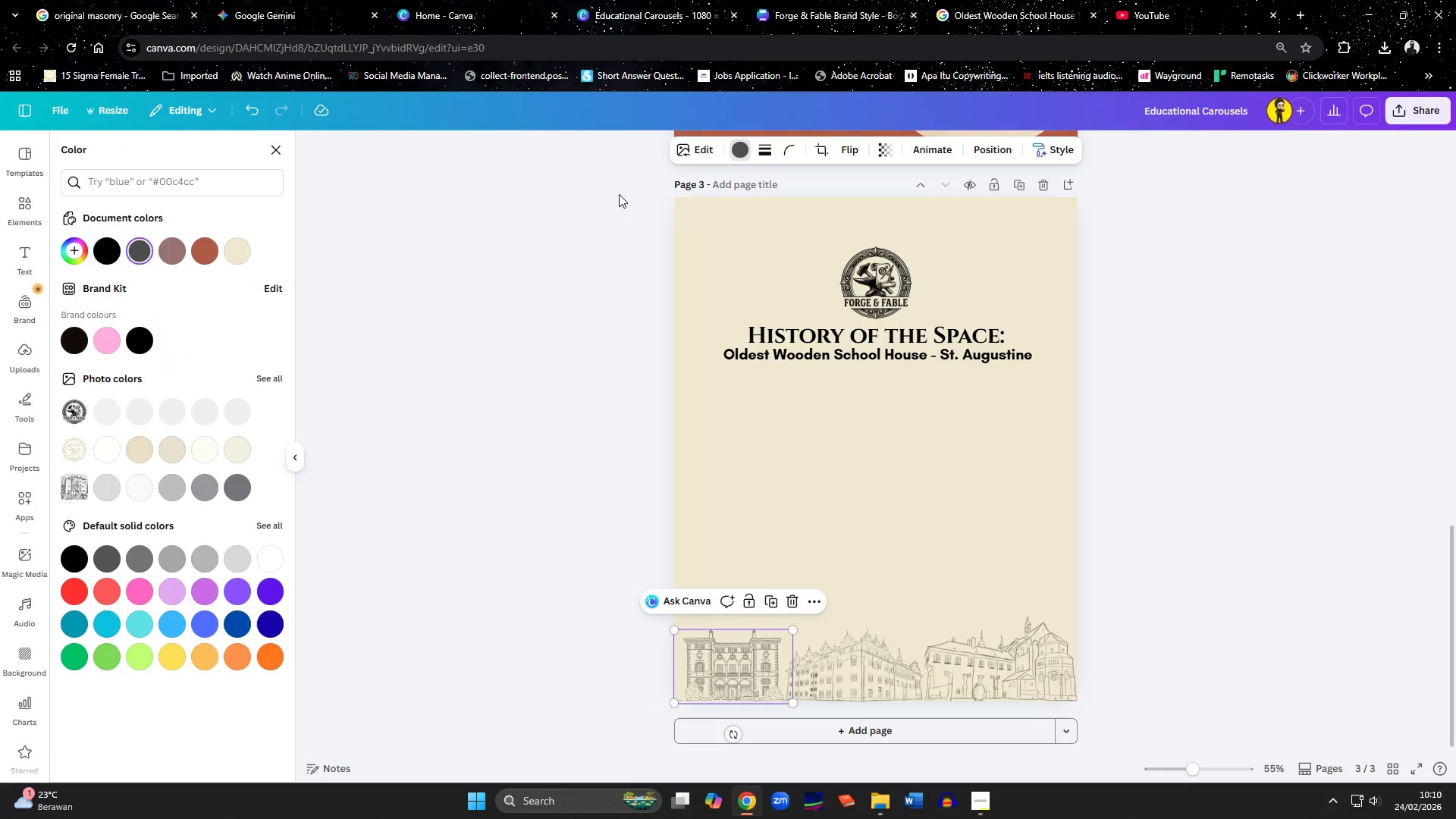 
left_click([105, 247])
 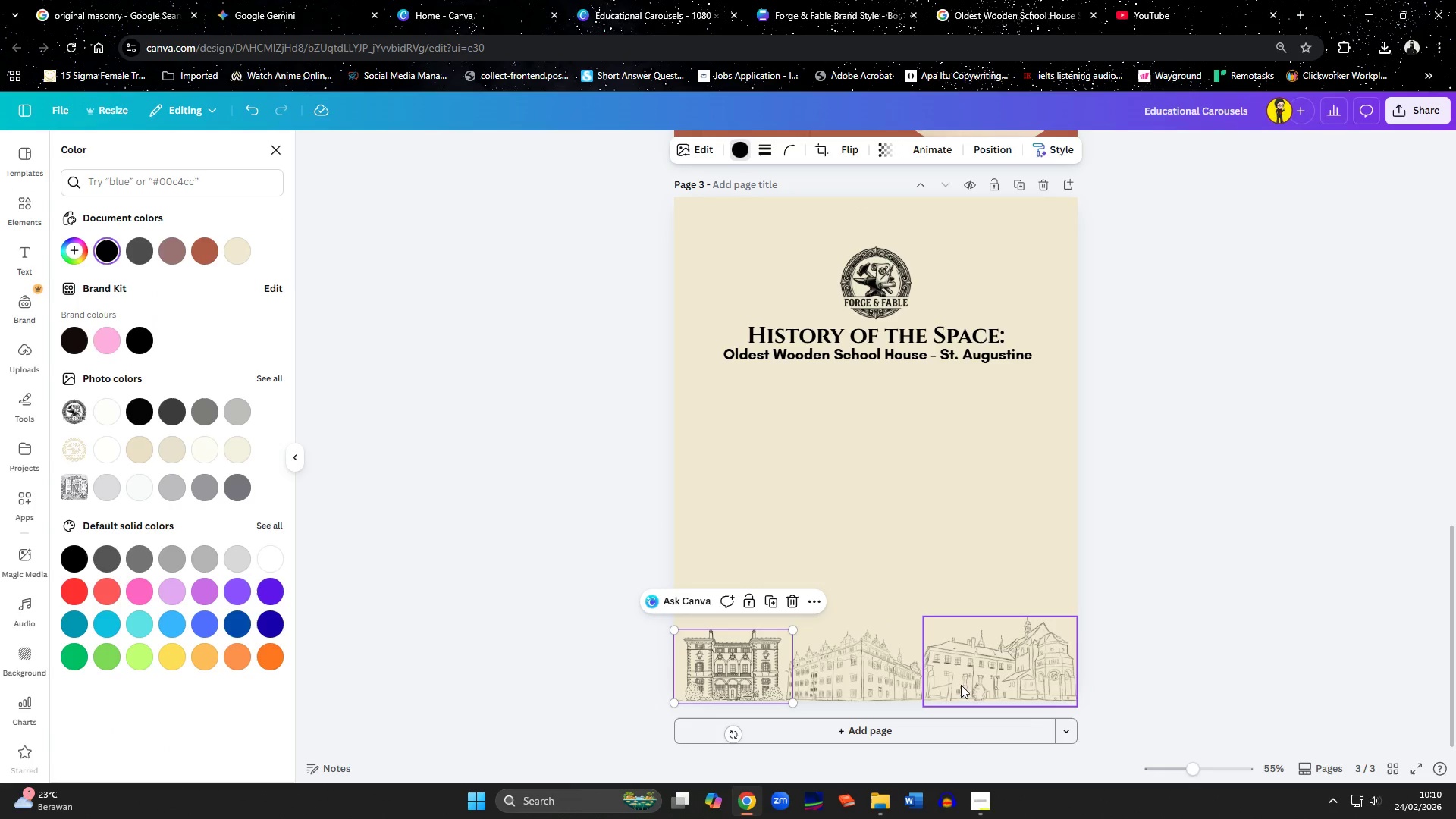 
left_click([1004, 676])
 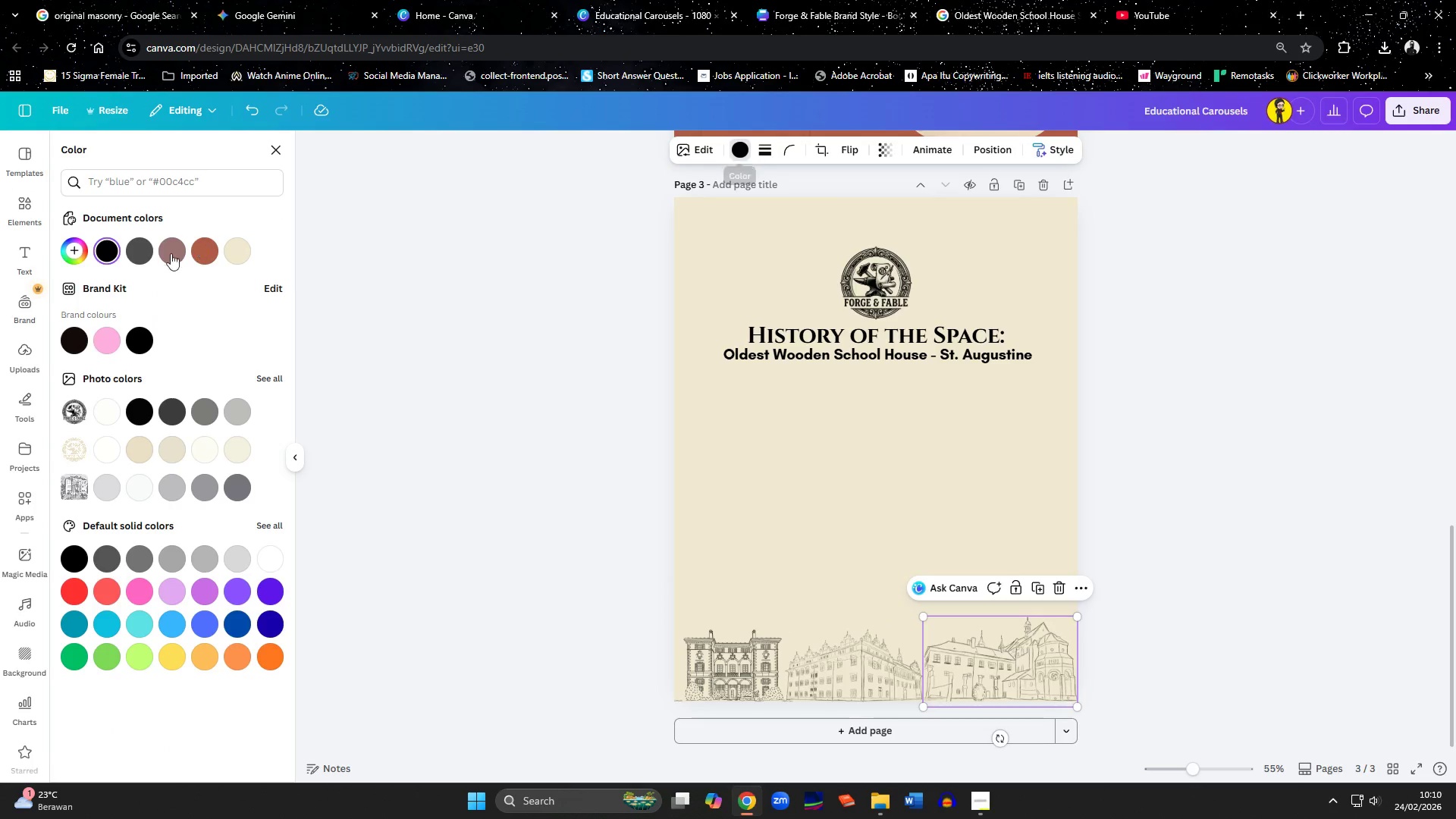 
left_click([103, 249])
 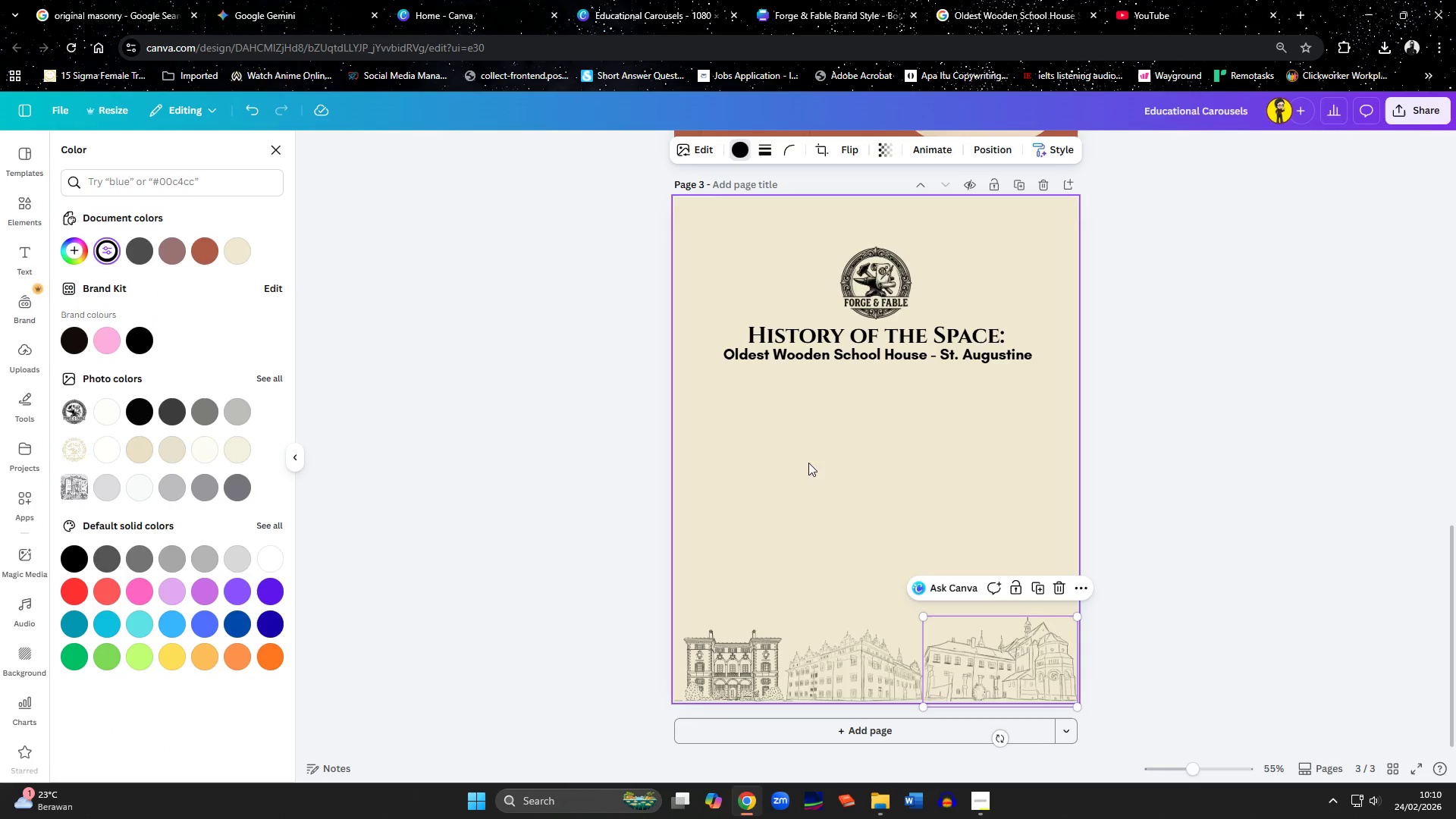 
left_click([873, 485])
 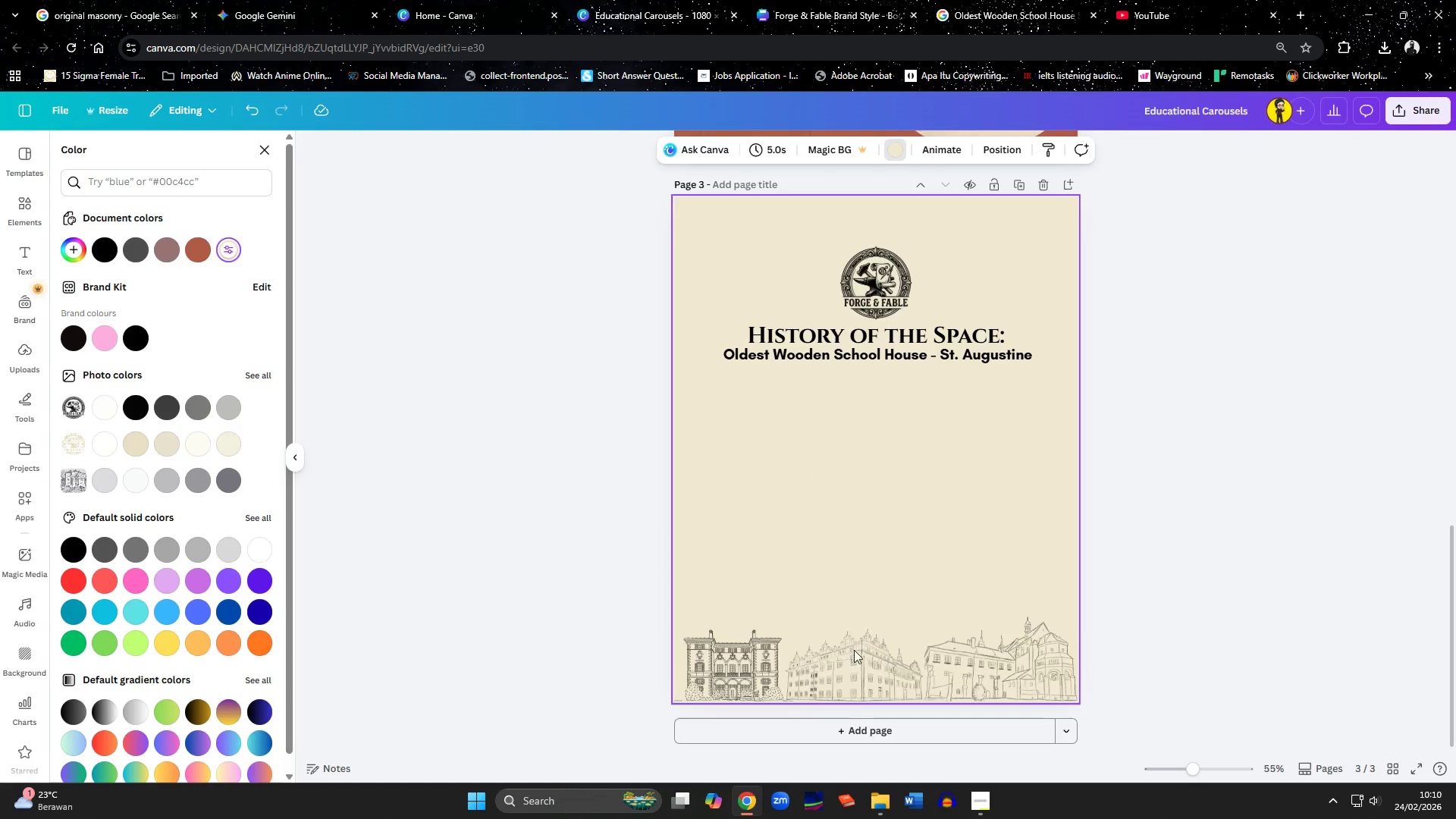 
left_click([856, 691])
 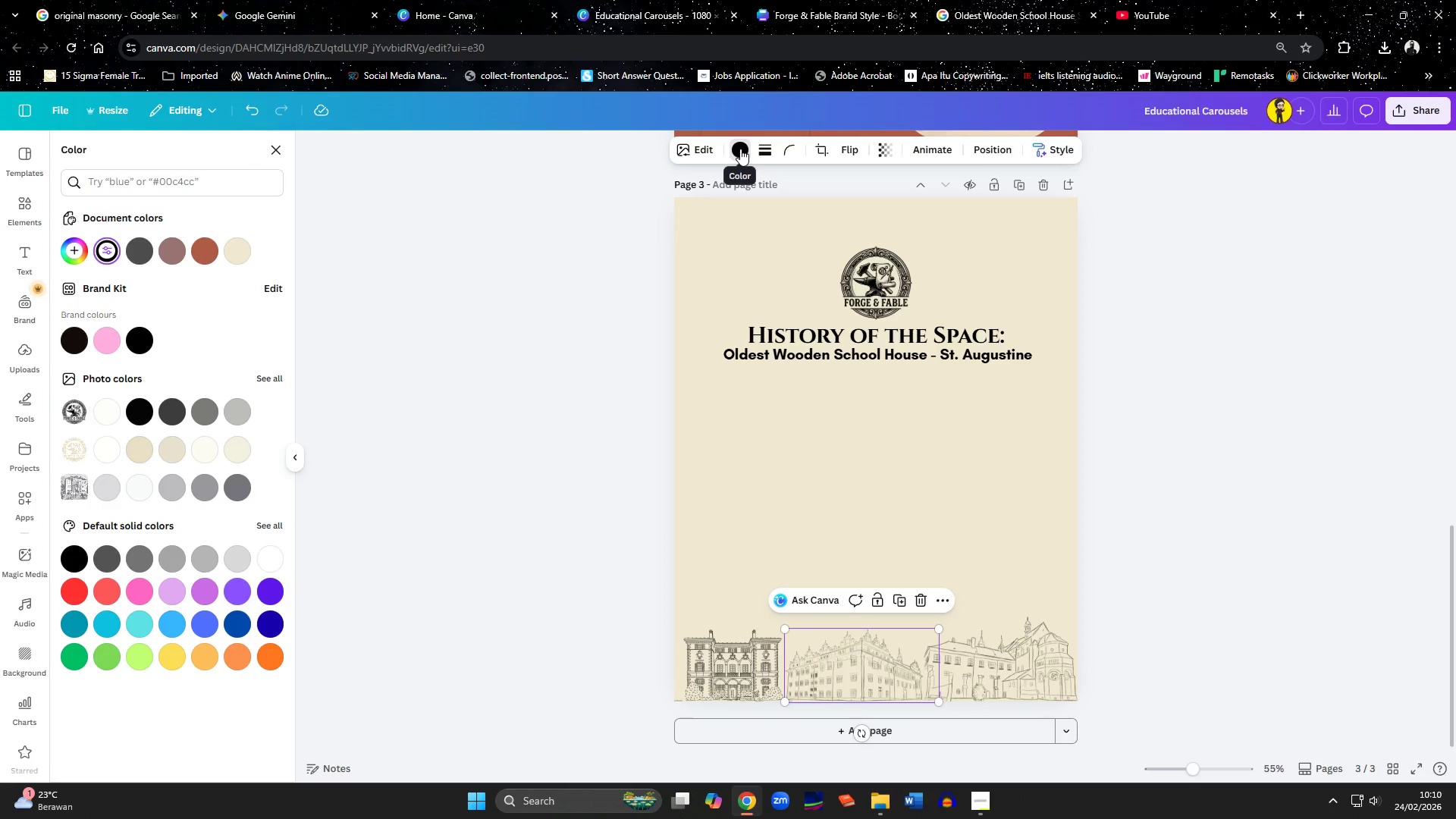 
double_click([740, 149])
 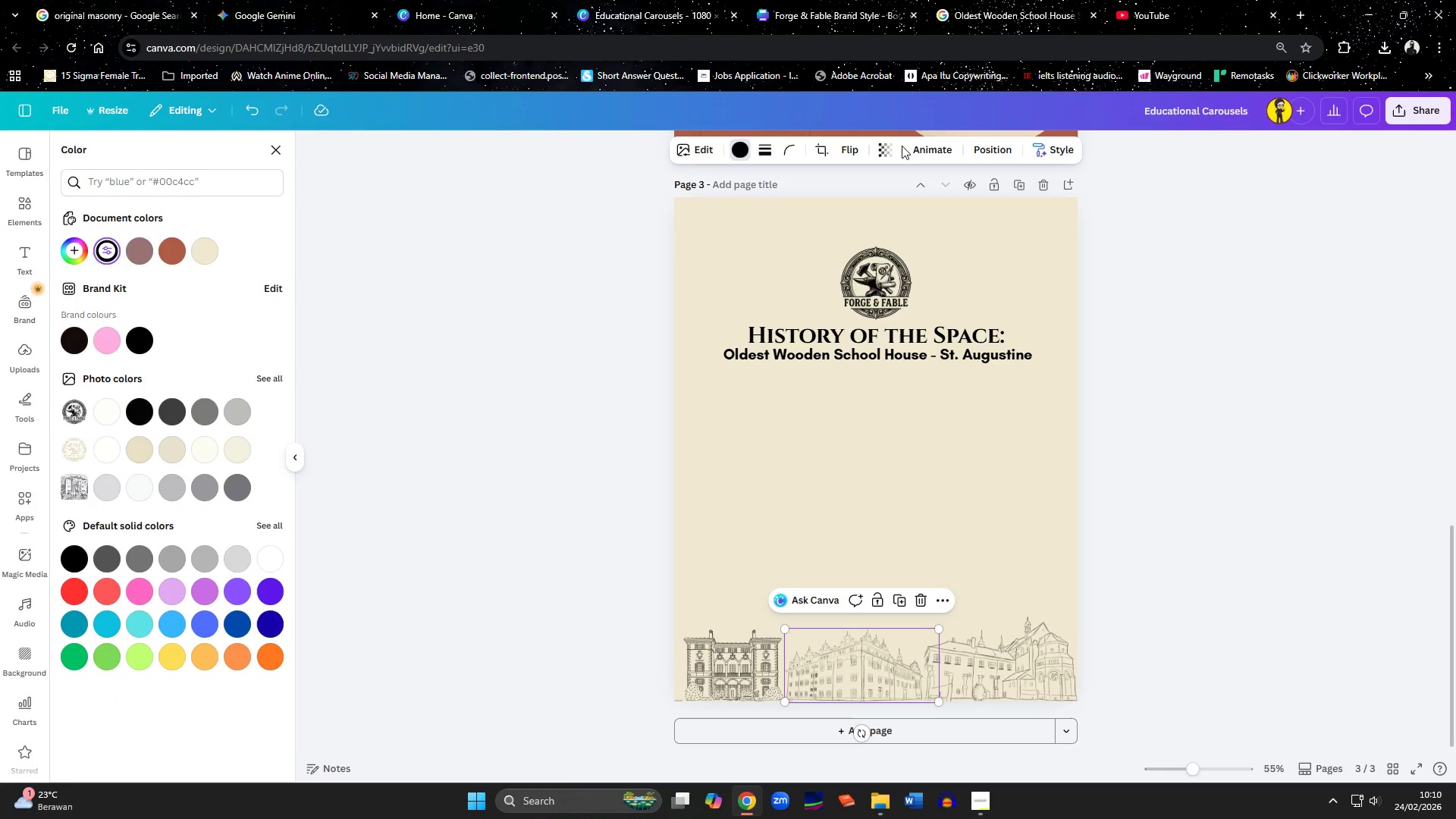 
left_click([884, 147])
 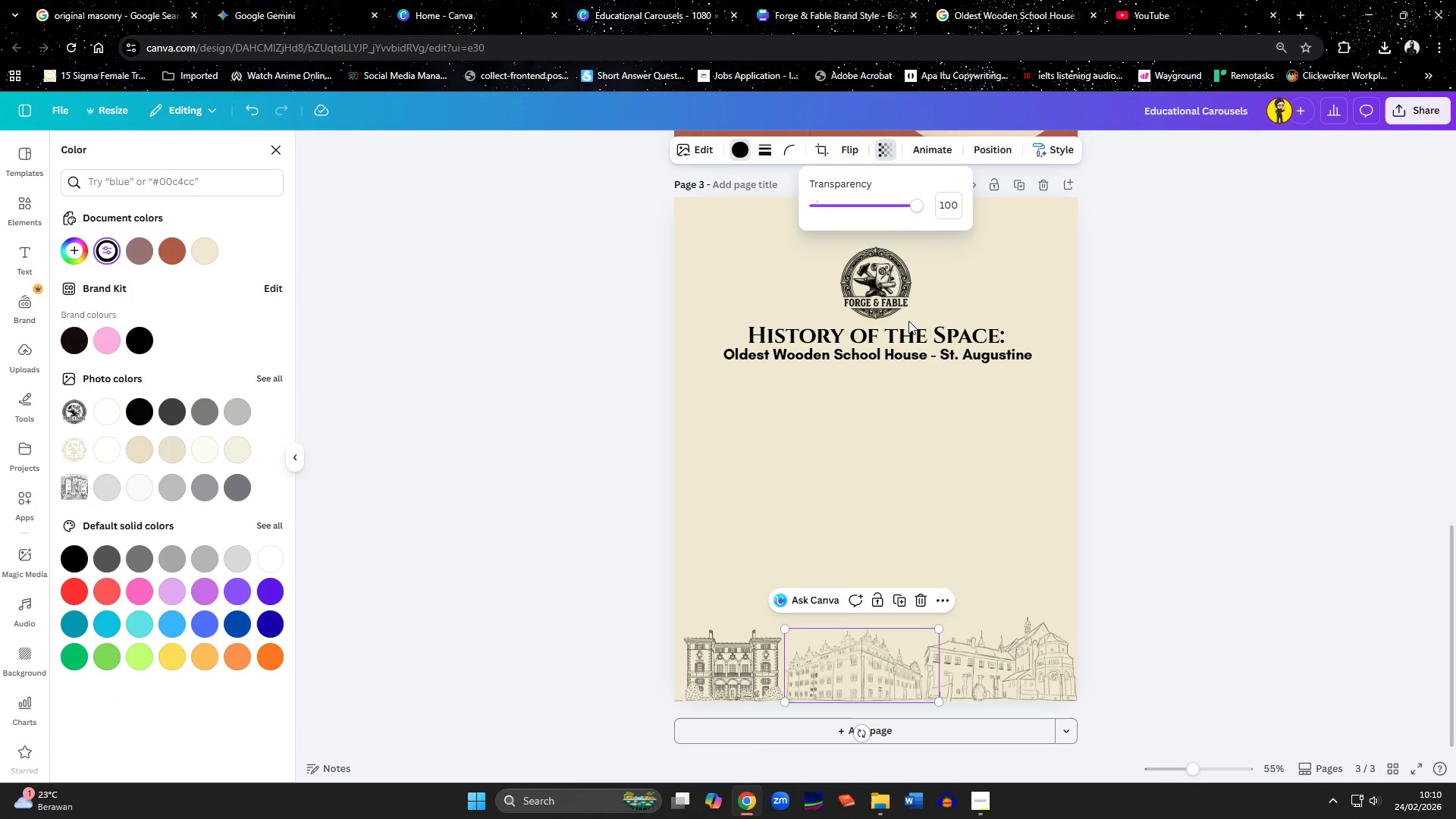 
left_click([912, 522])
 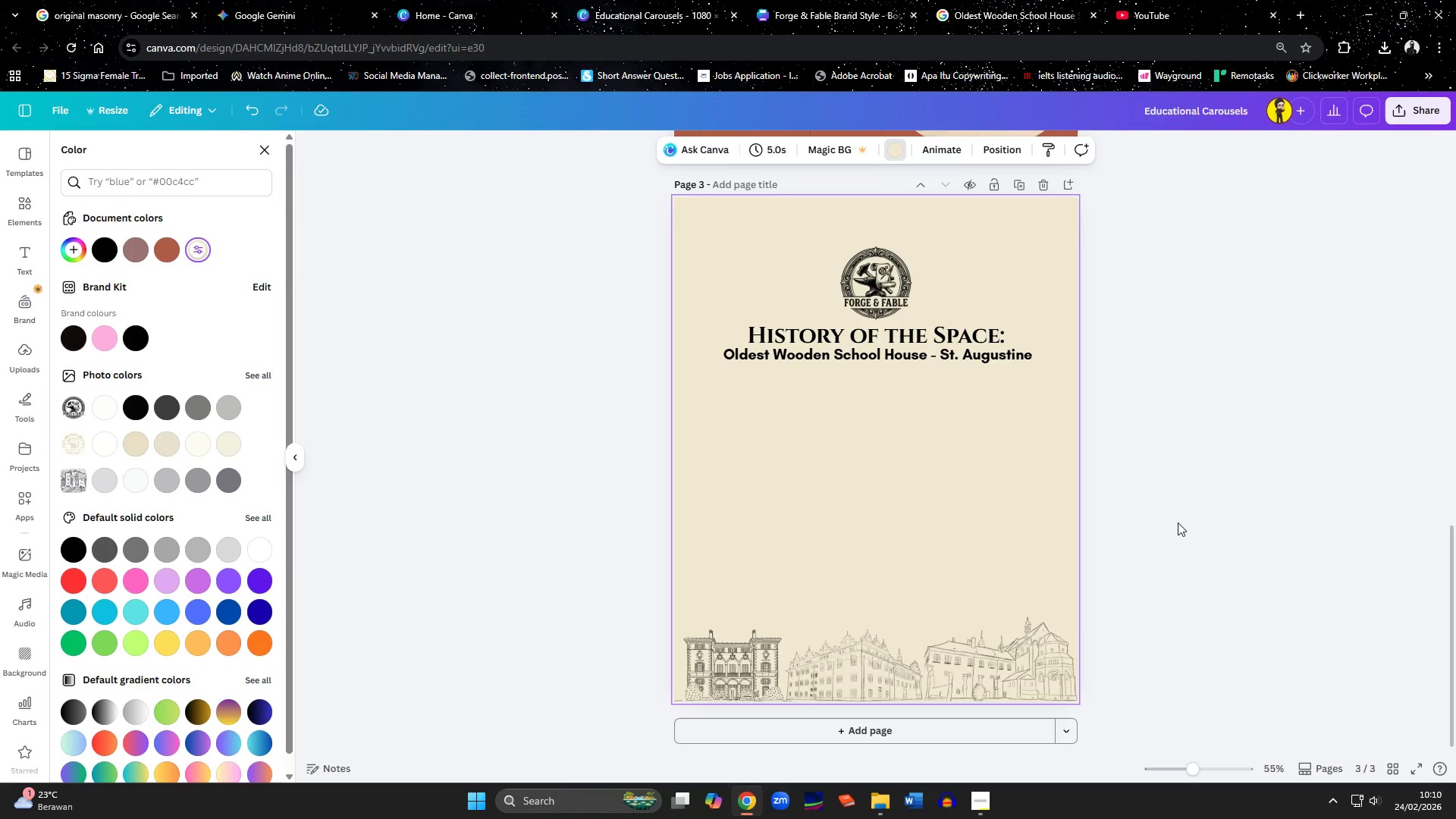 
left_click([1178, 522])
 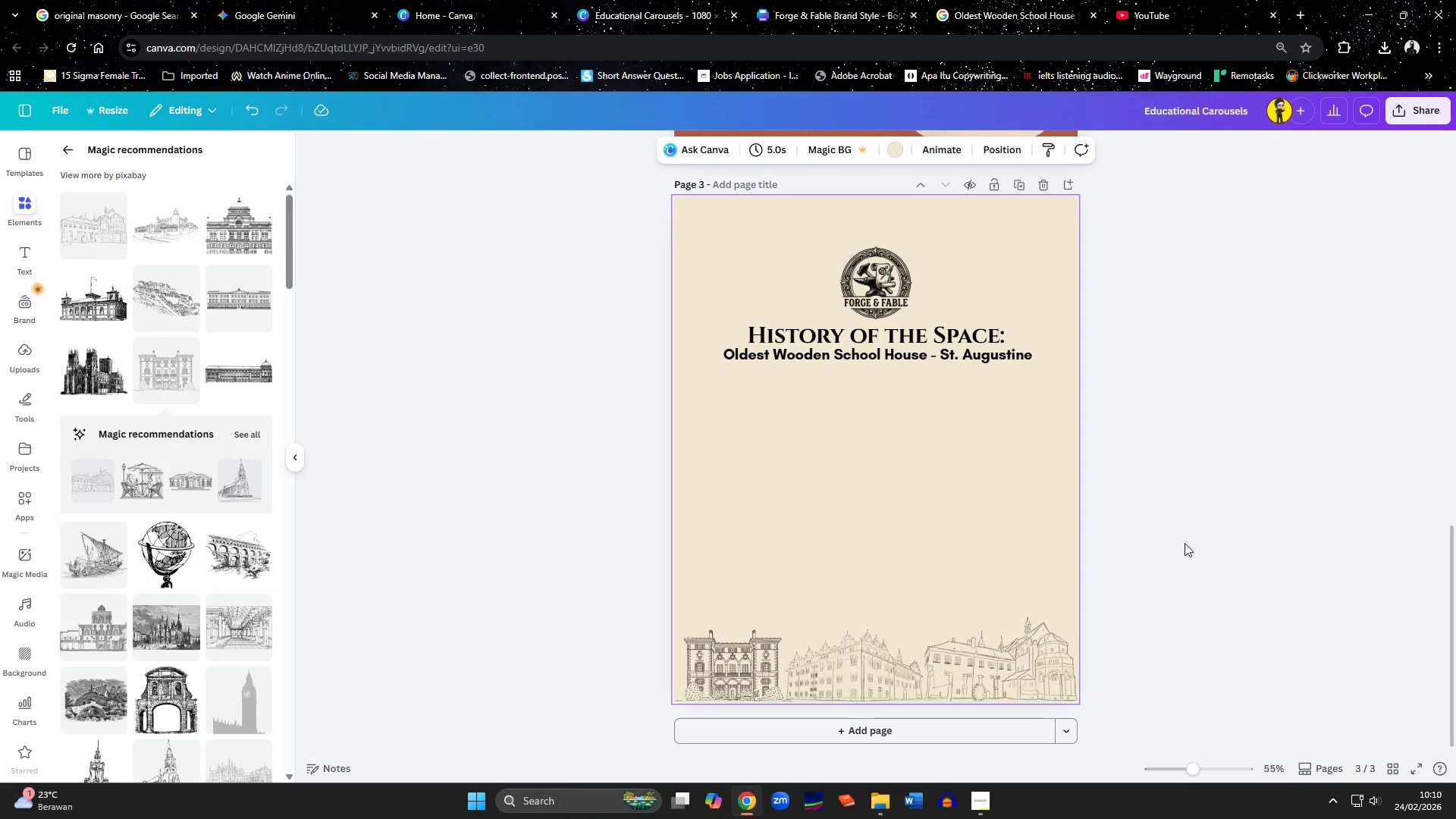 
wait(29.53)
 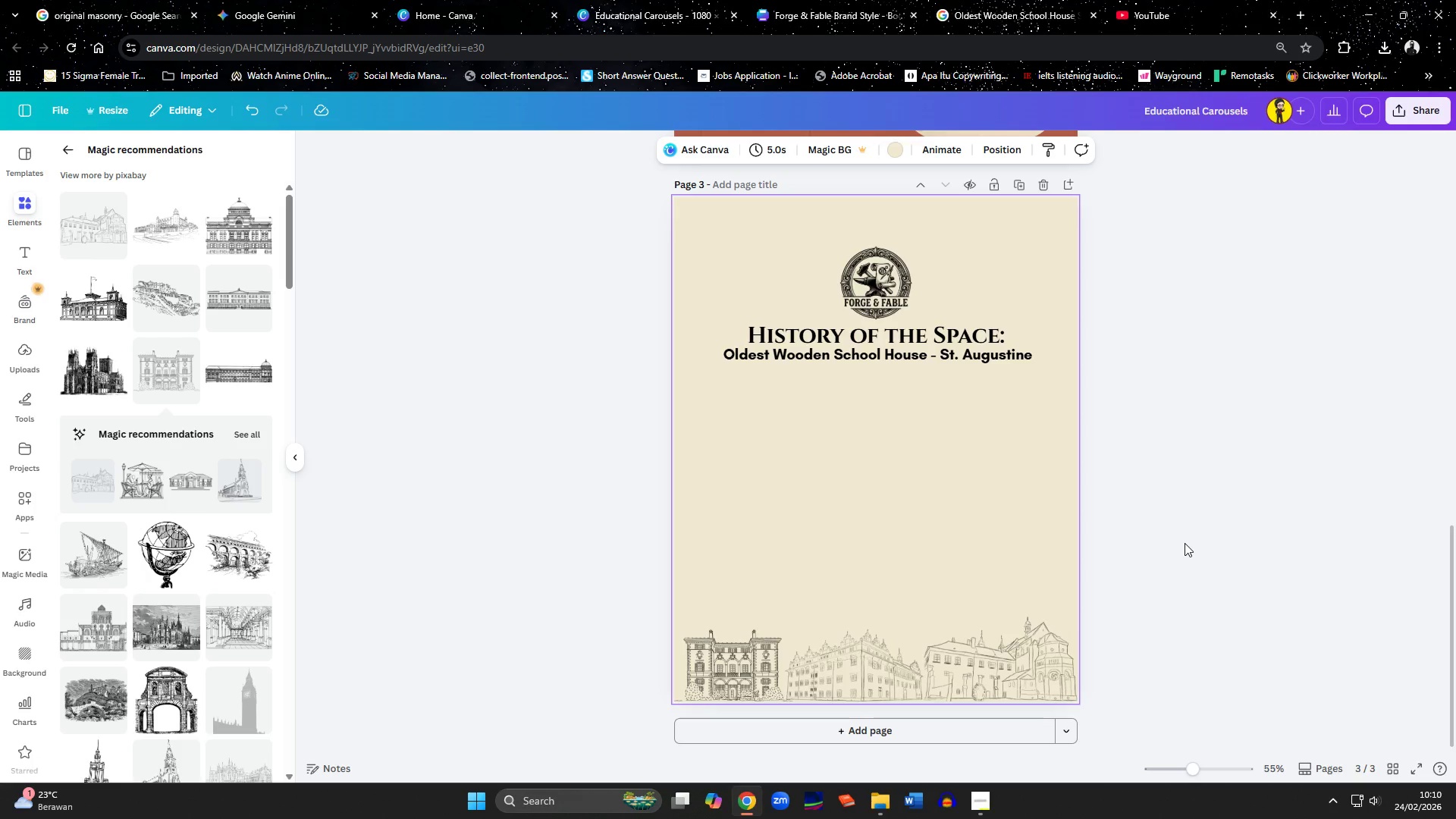 
left_click([1185, 543])
 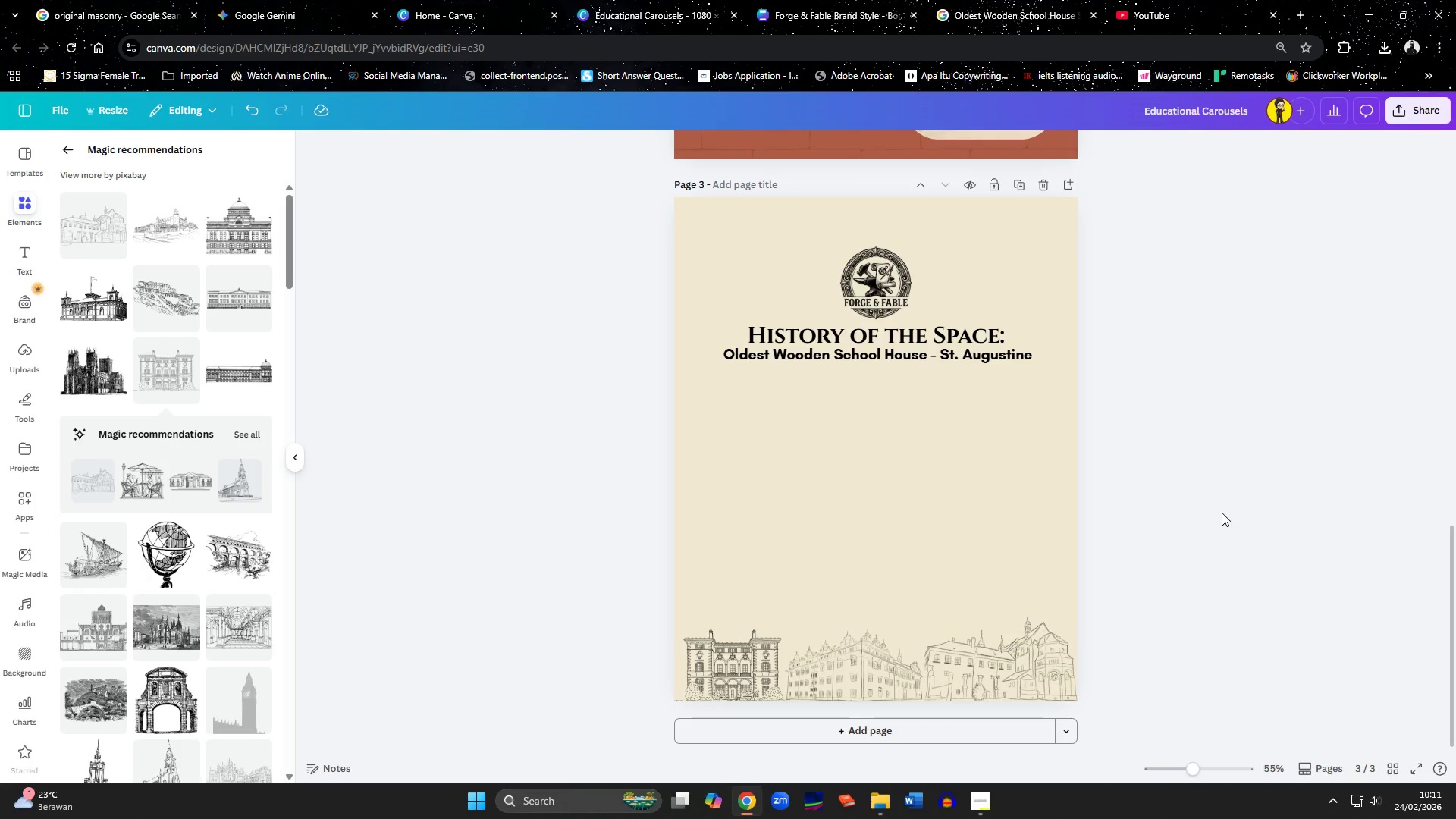 
scroll: coordinate [1222, 513], scroll_direction: up, amount: 1.0
 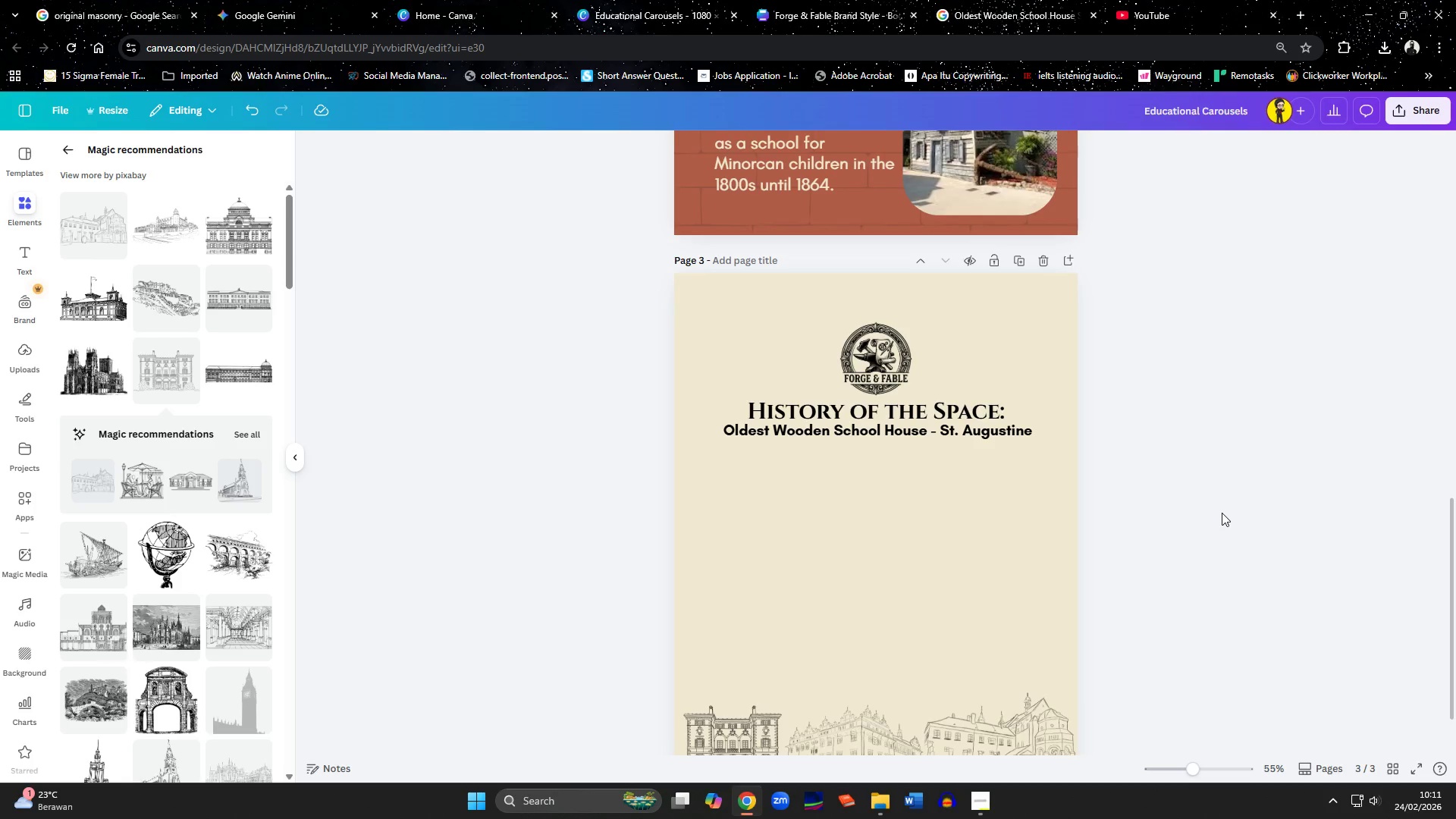 
scroll: coordinate [1222, 513], scroll_direction: down, amount: 3.0
 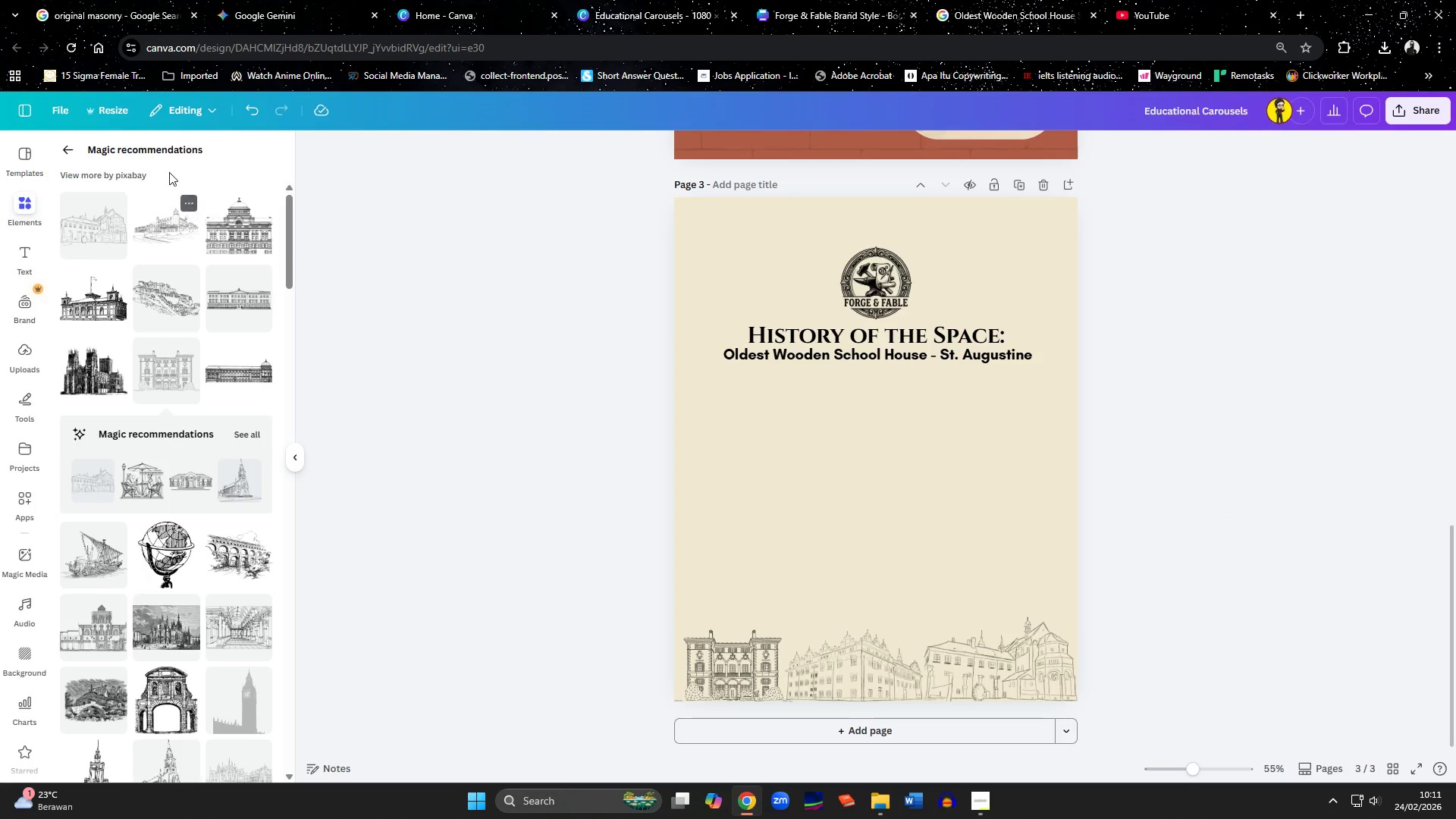 
left_click([66, 149])
 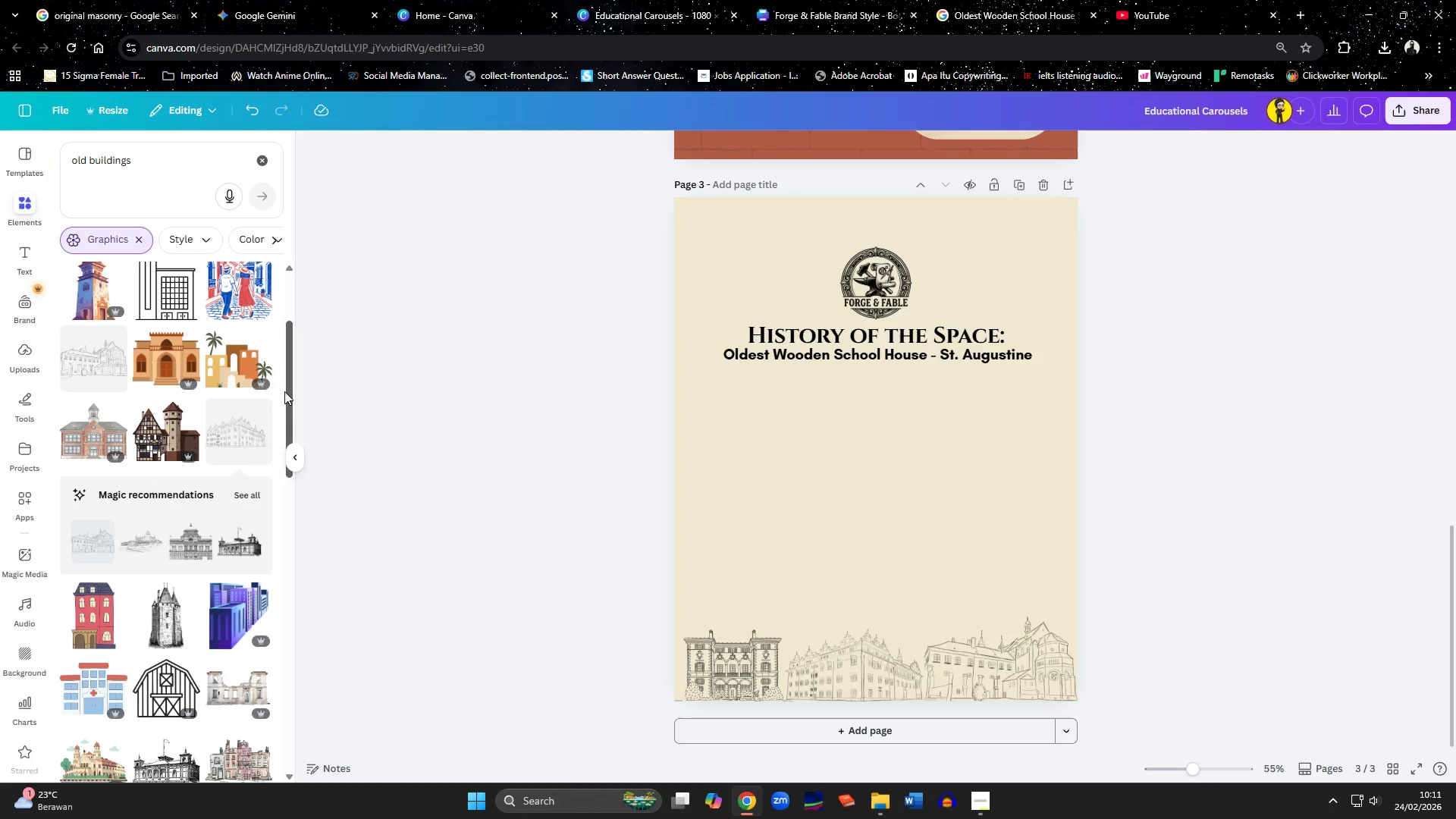 
scroll: coordinate [177, 424], scroll_direction: up, amount: 11.0
 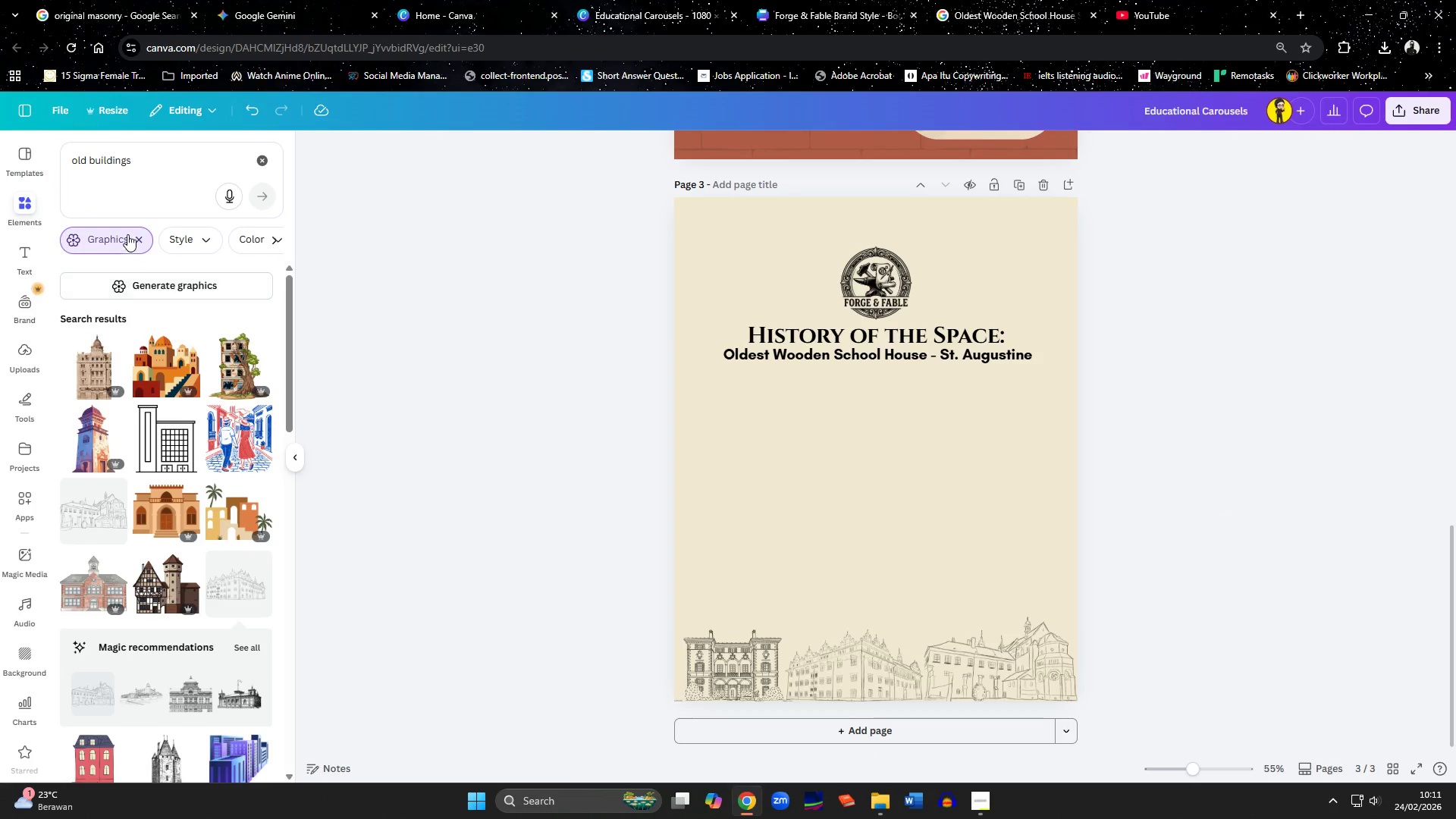 
left_click([138, 234])
 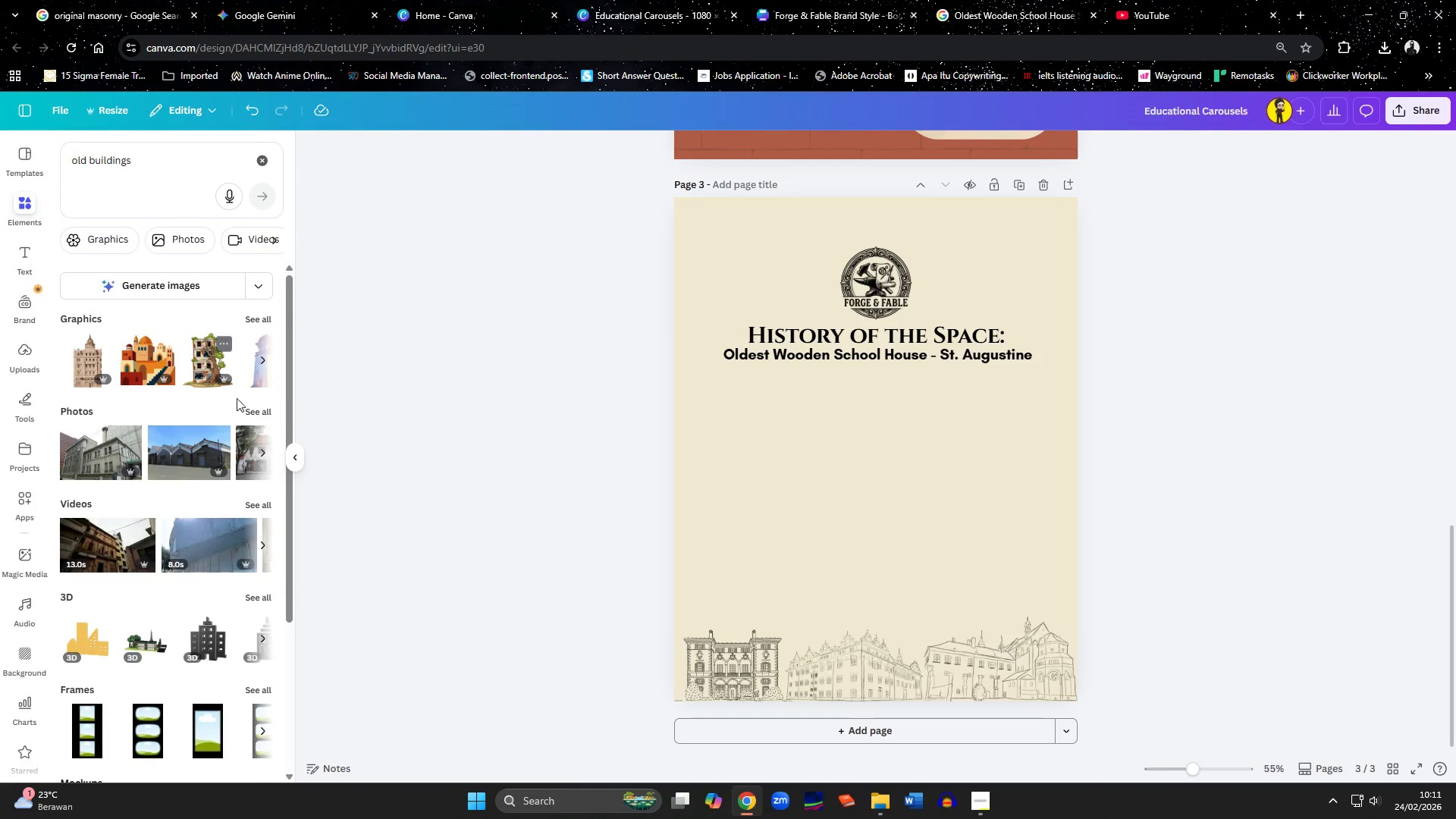 
left_click([253, 409])
 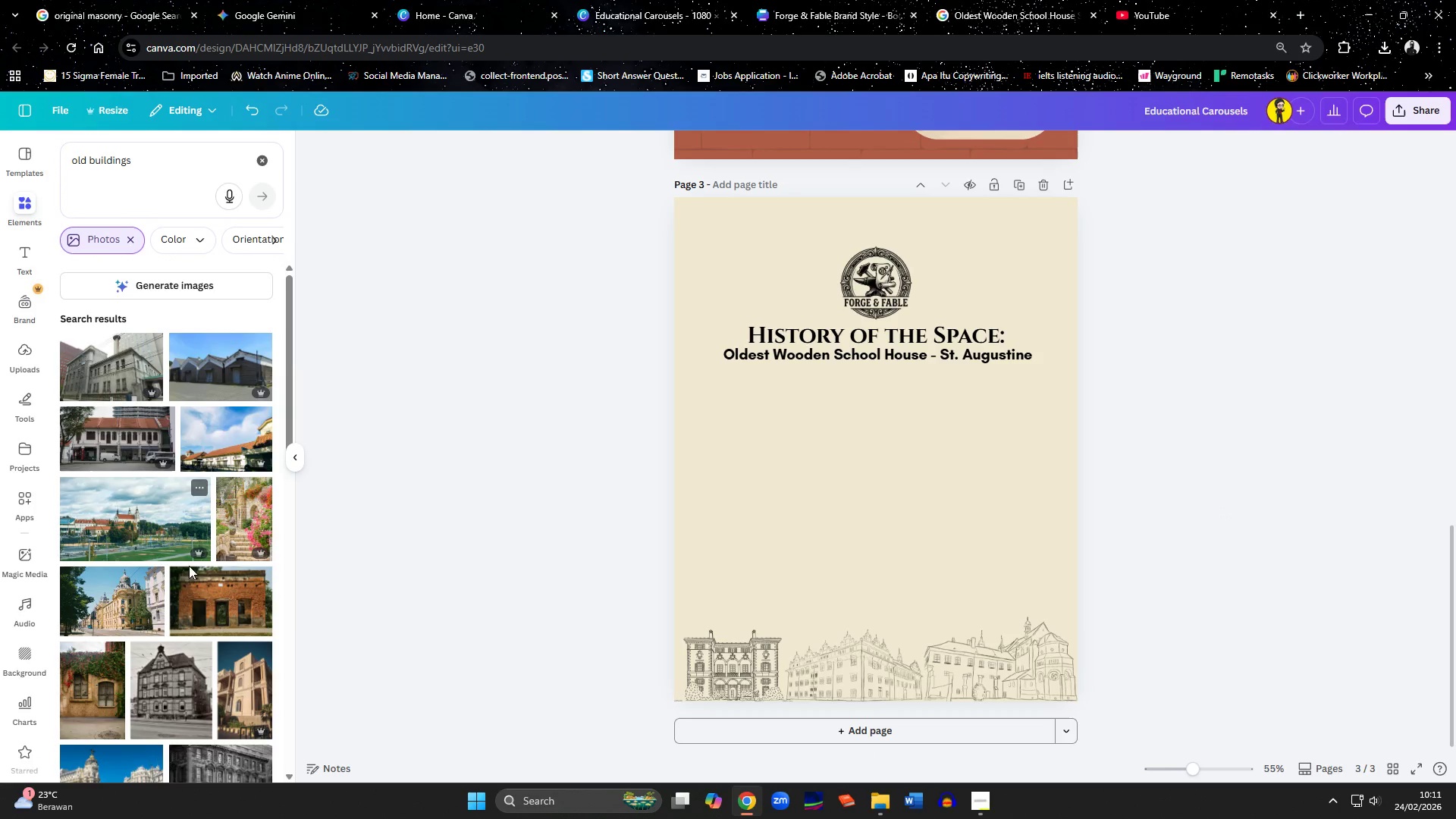 
left_click([205, 606])